 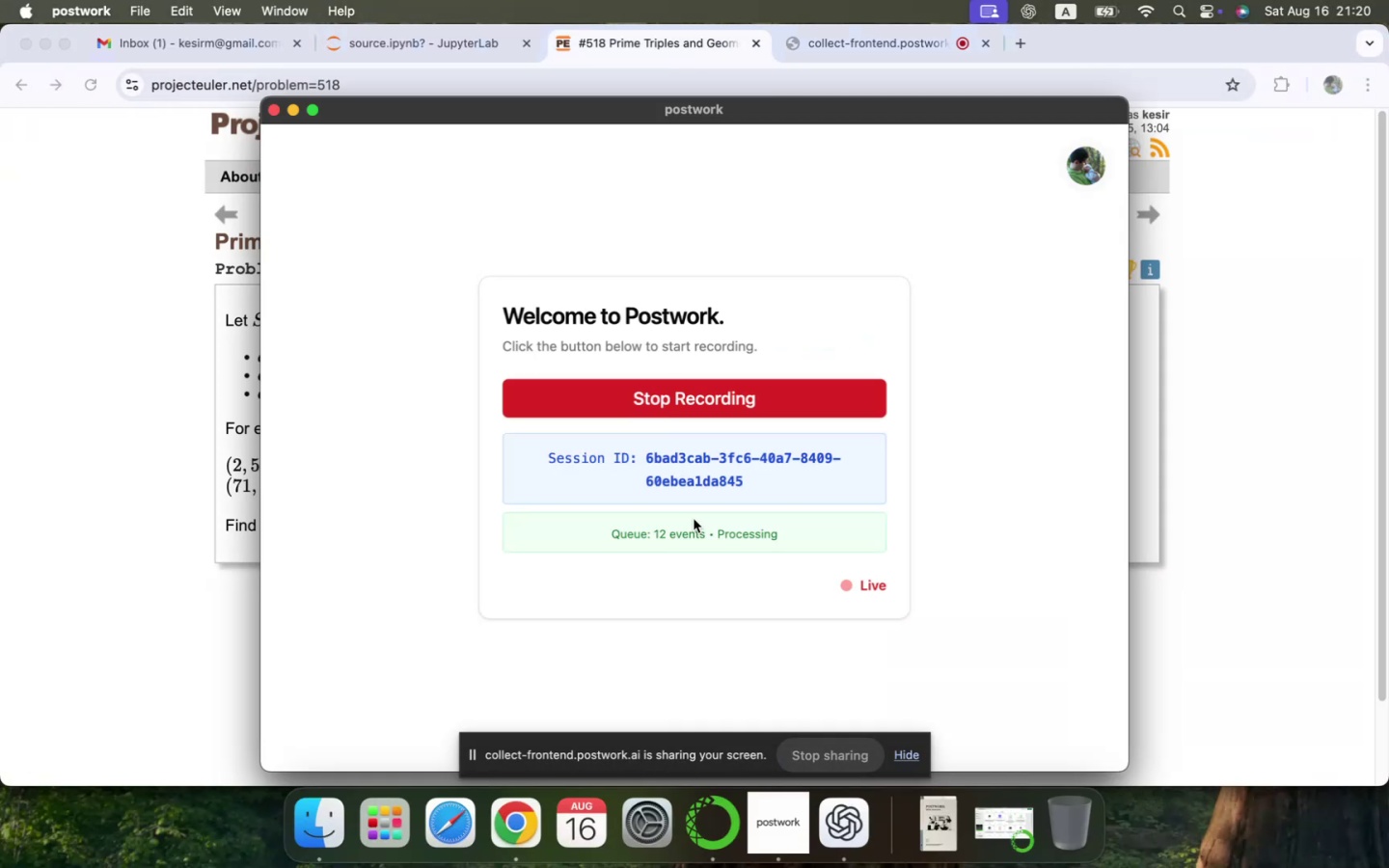 
left_click([105, 444])
 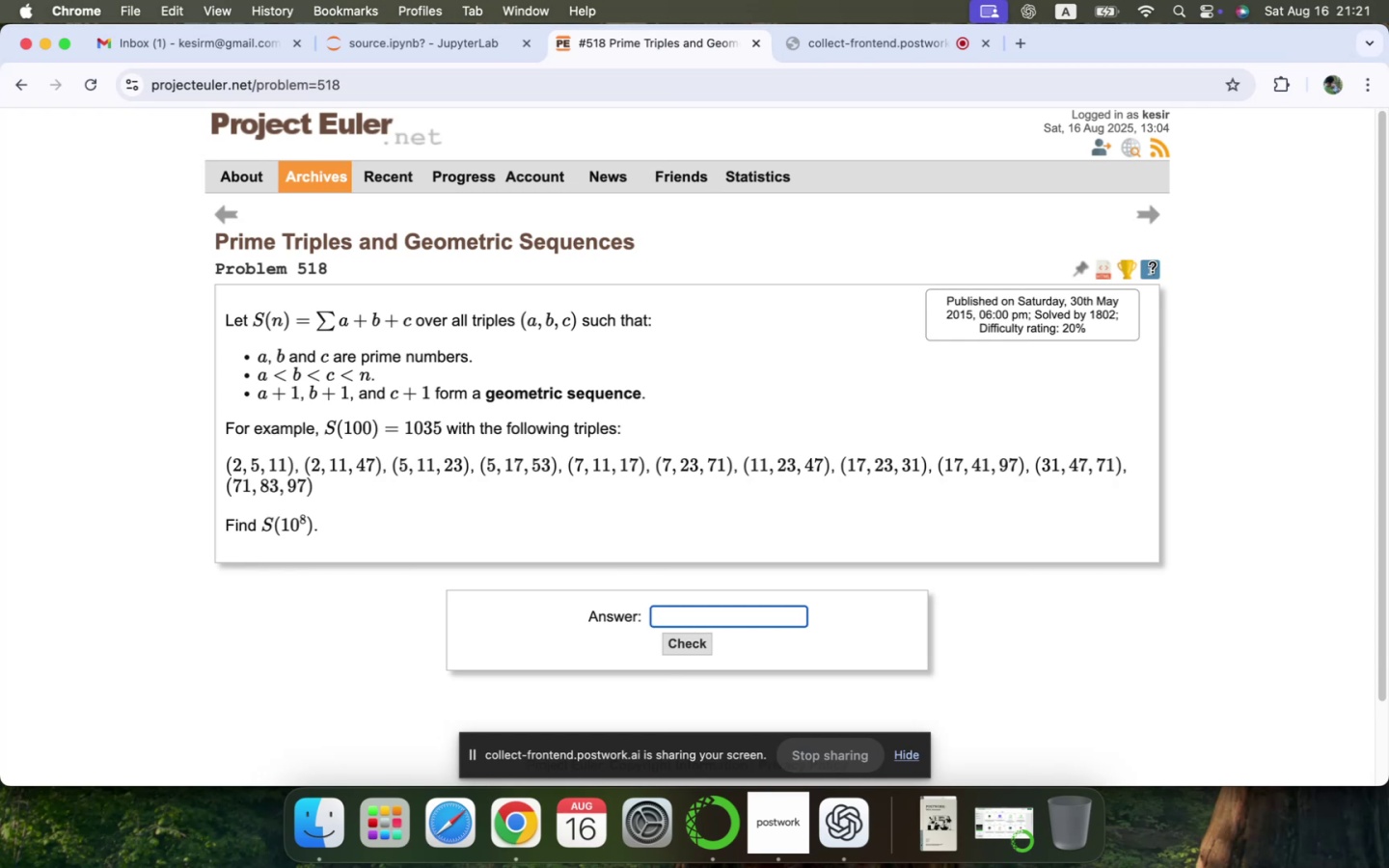 
wait(61.45)
 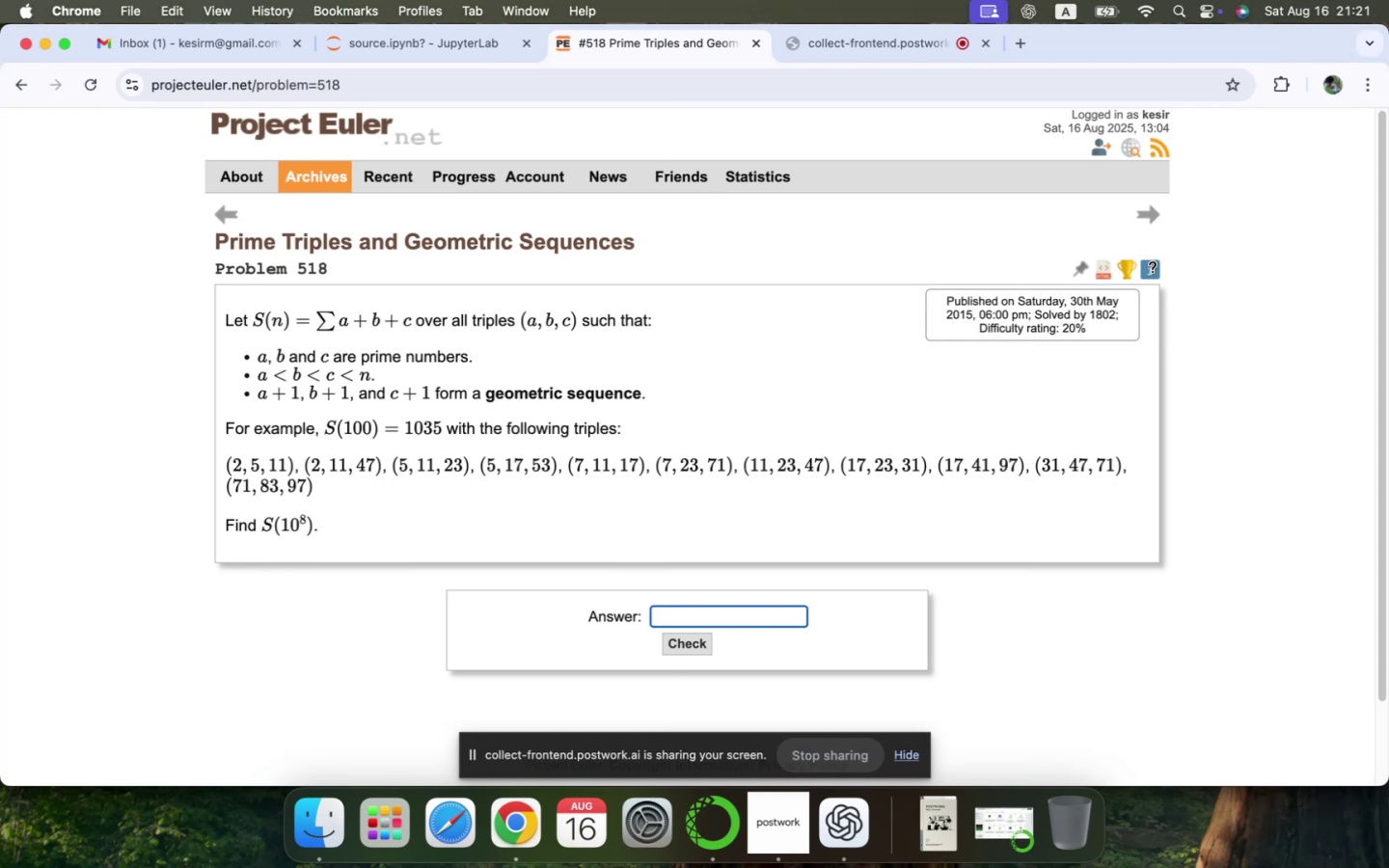 
left_click([423, 51])
 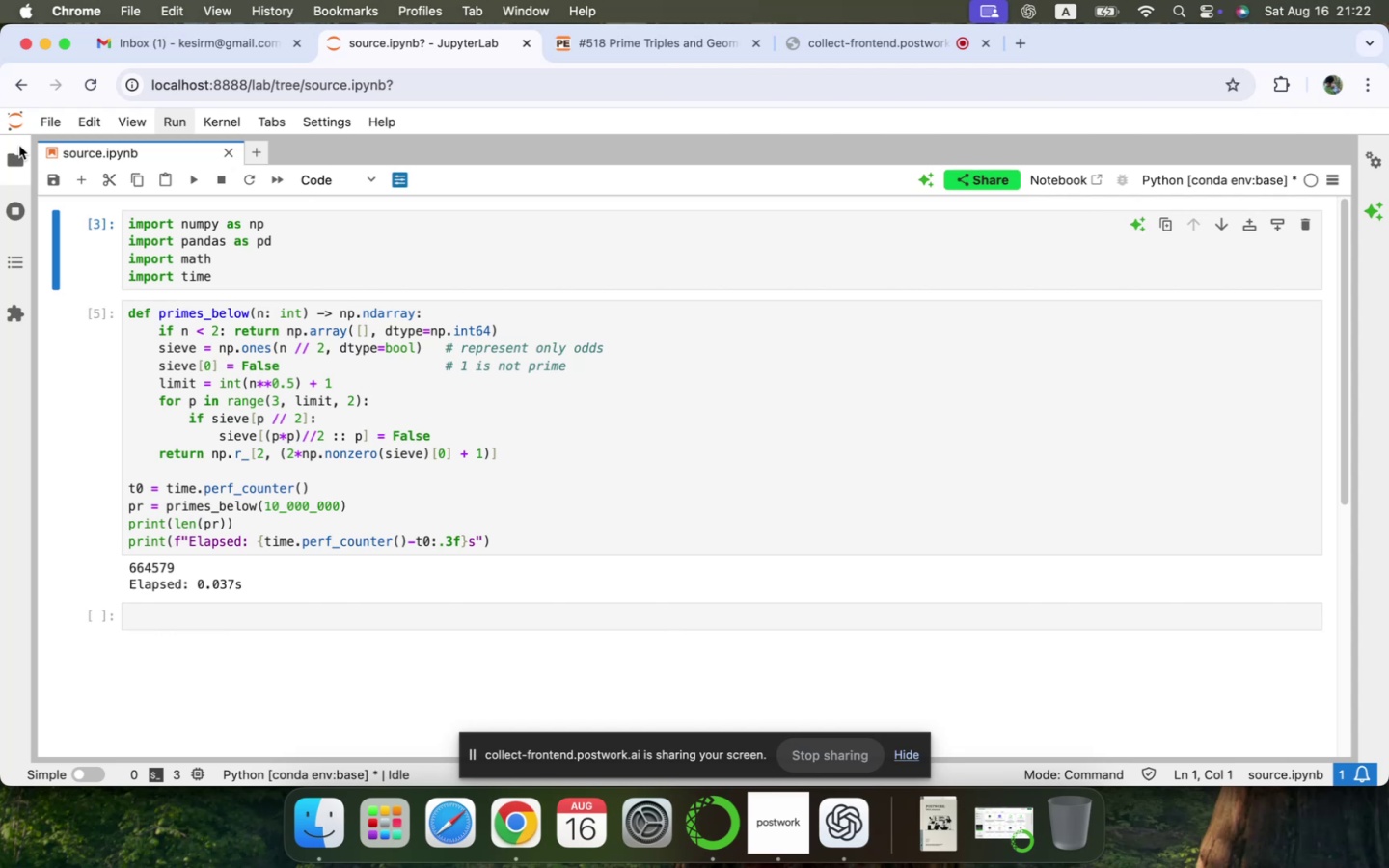 
mouse_move([55, 145])
 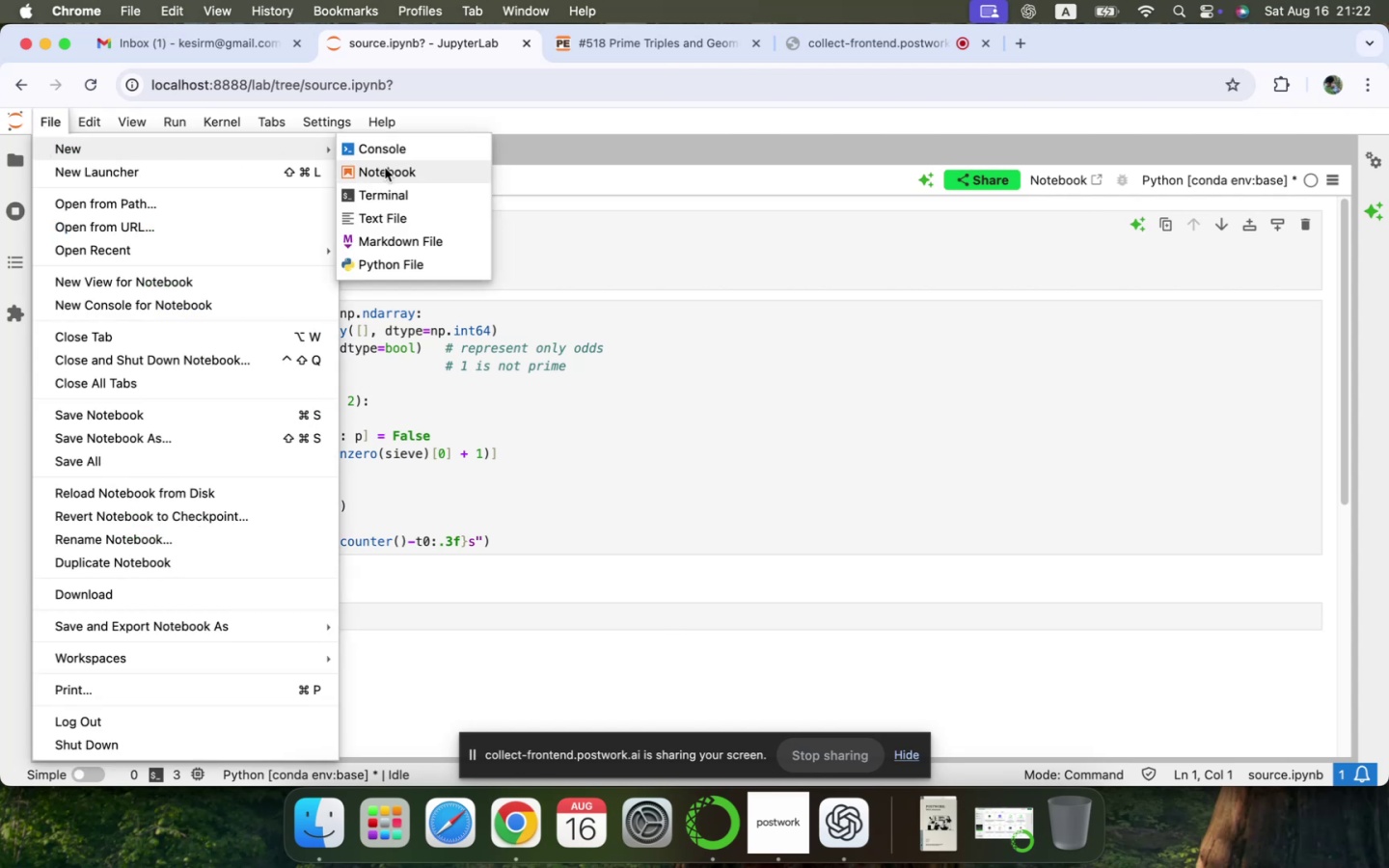 
left_click([385, 171])
 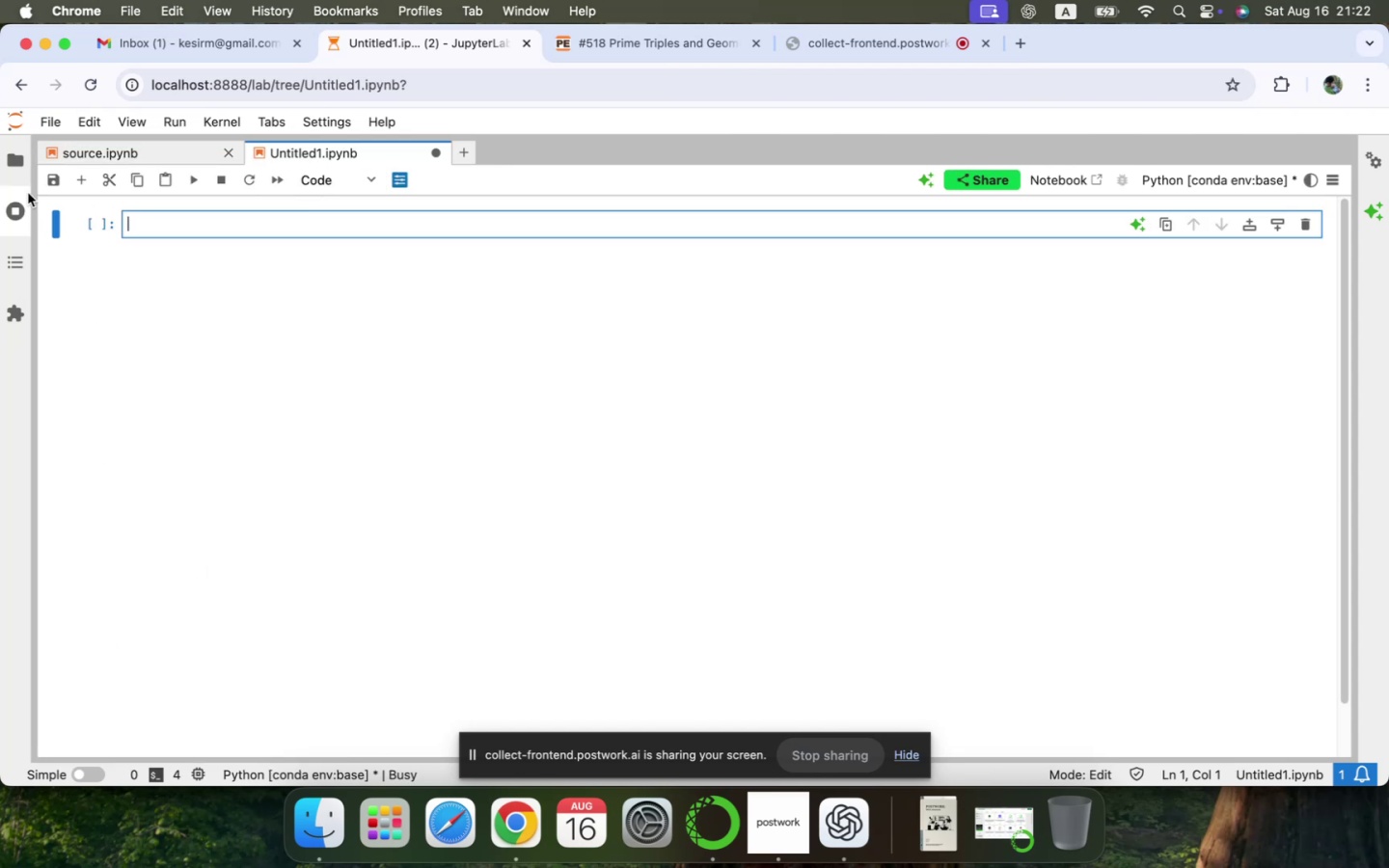 
left_click([19, 170])
 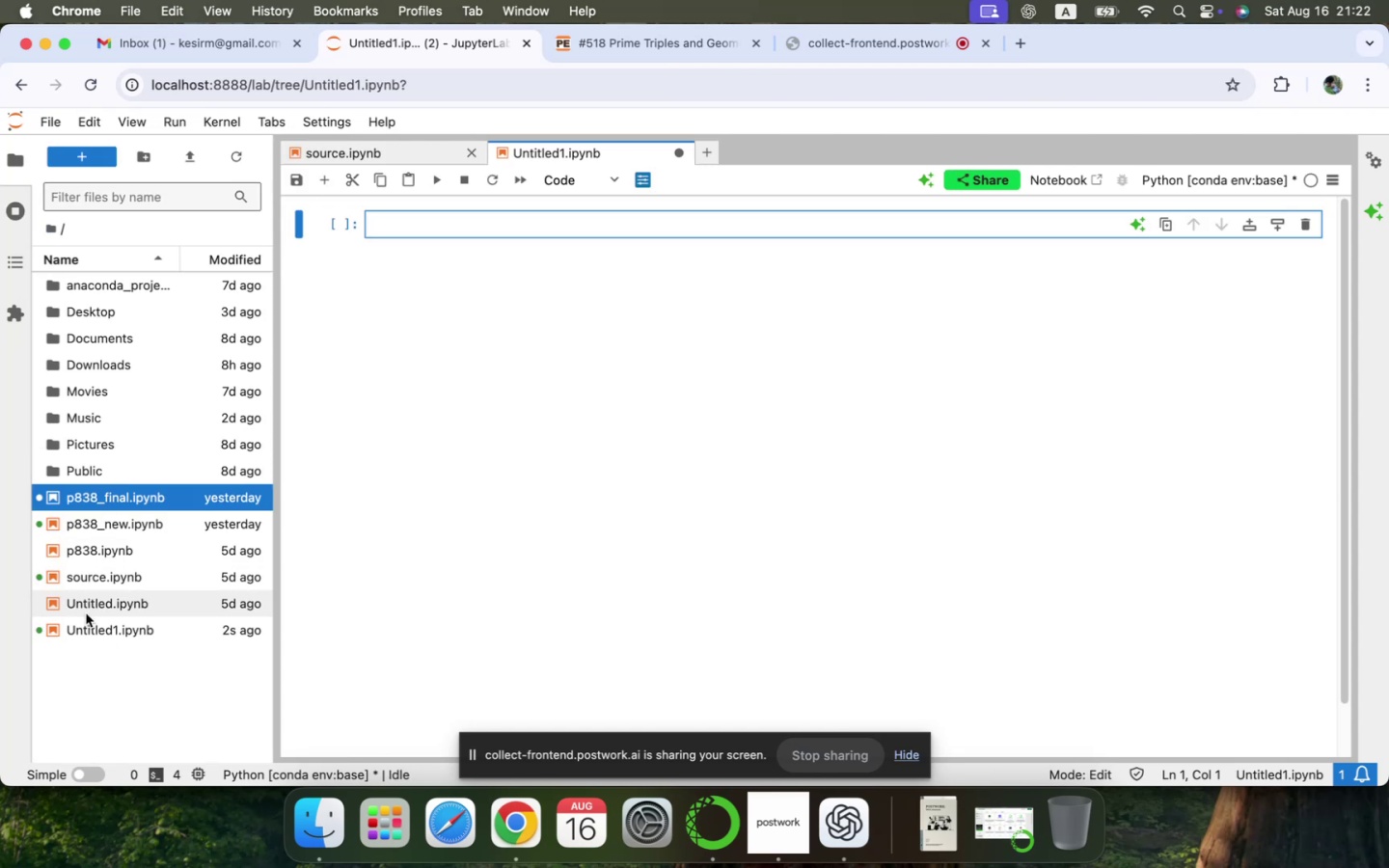 
left_click([87, 606])
 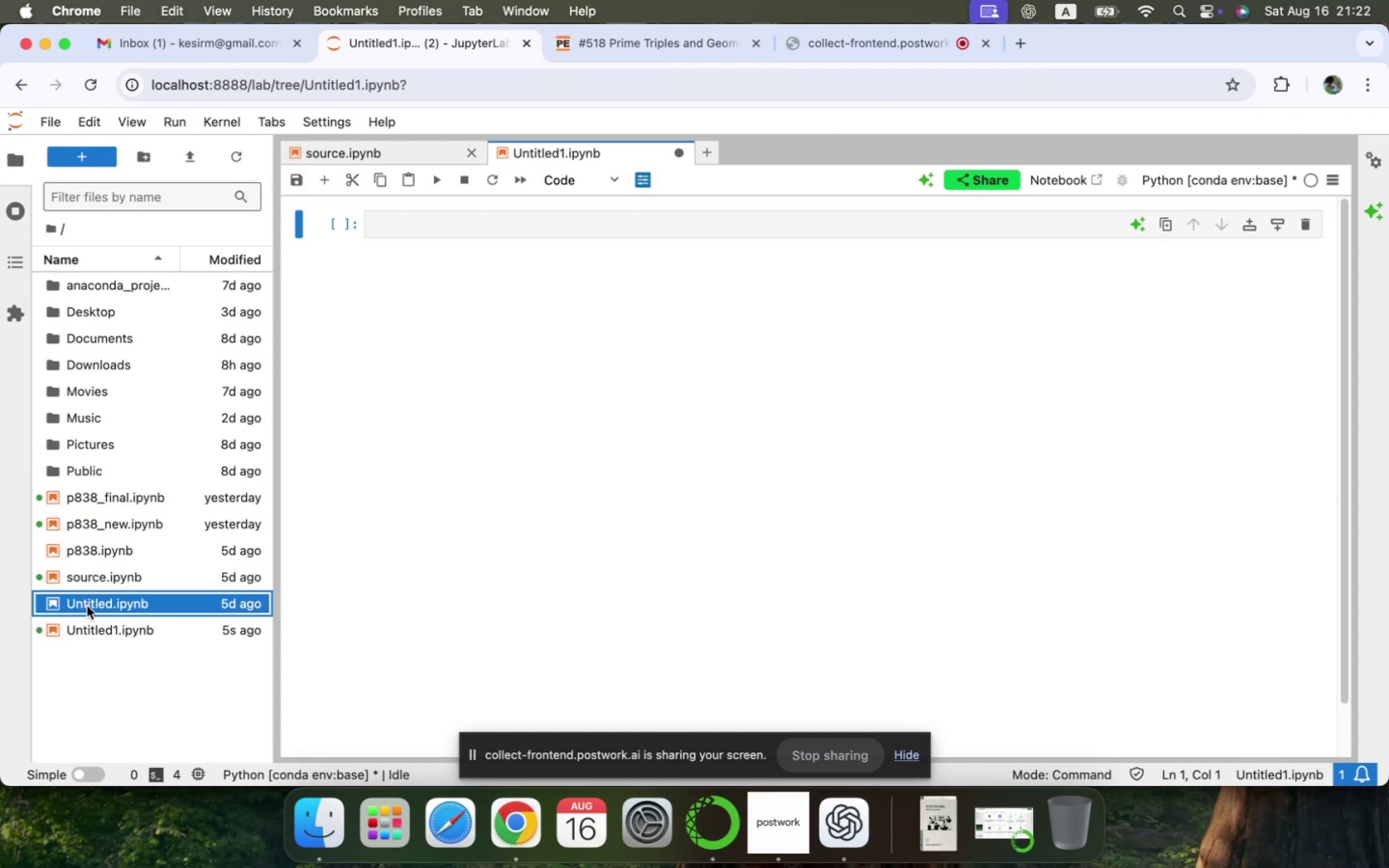 
right_click([87, 606])
 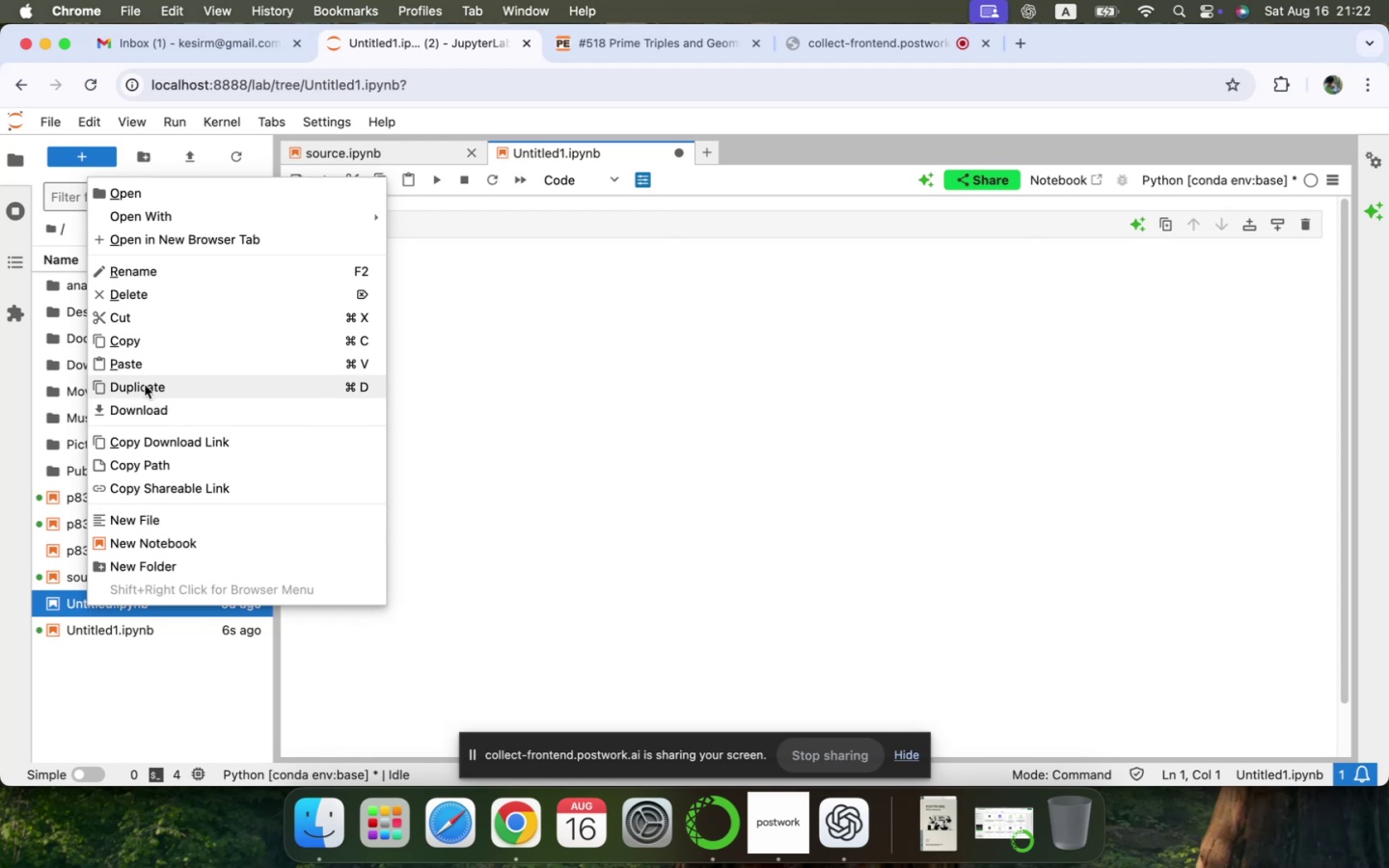 
left_click([136, 291])
 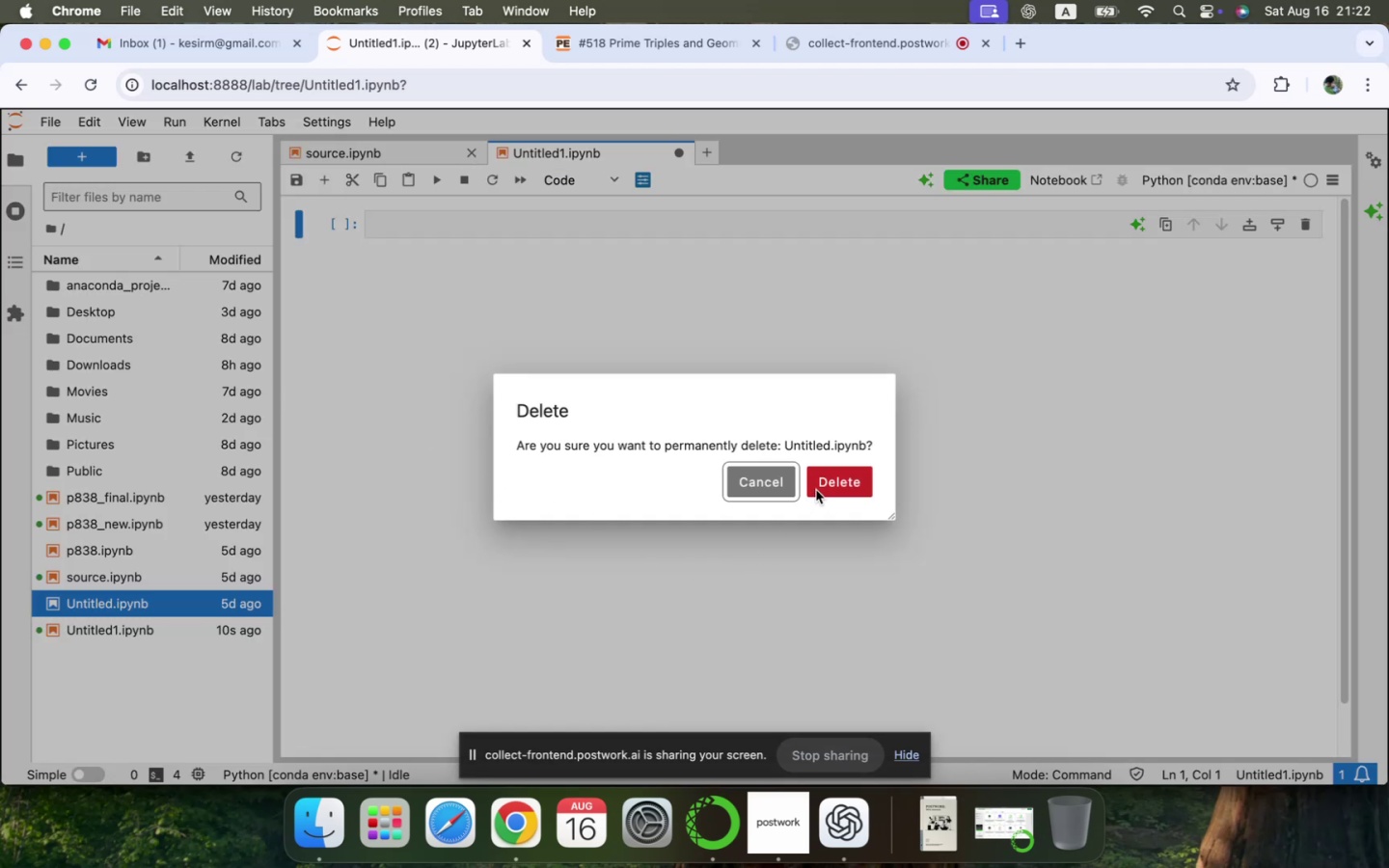 
left_click([835, 485])
 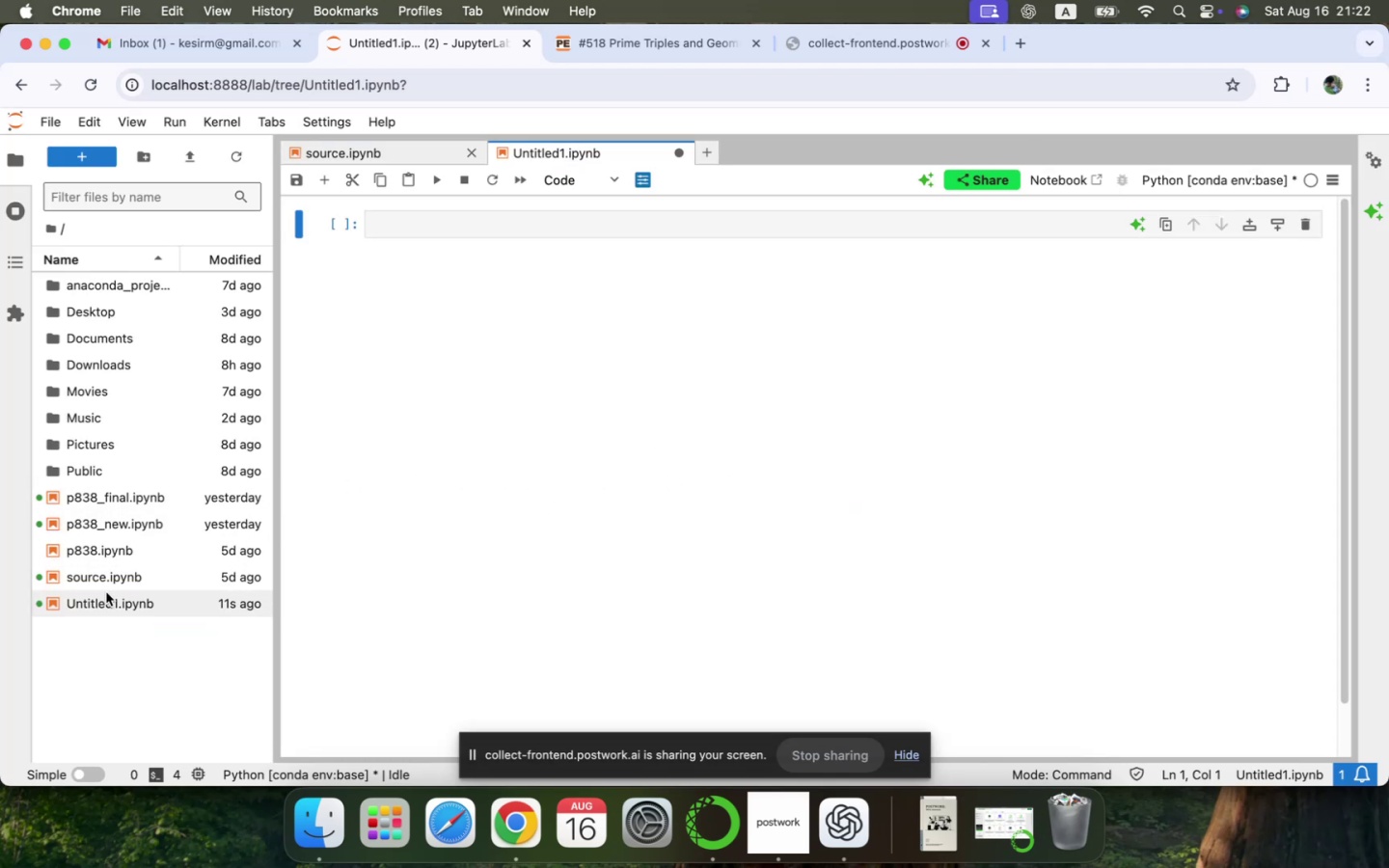 
left_click([103, 602])
 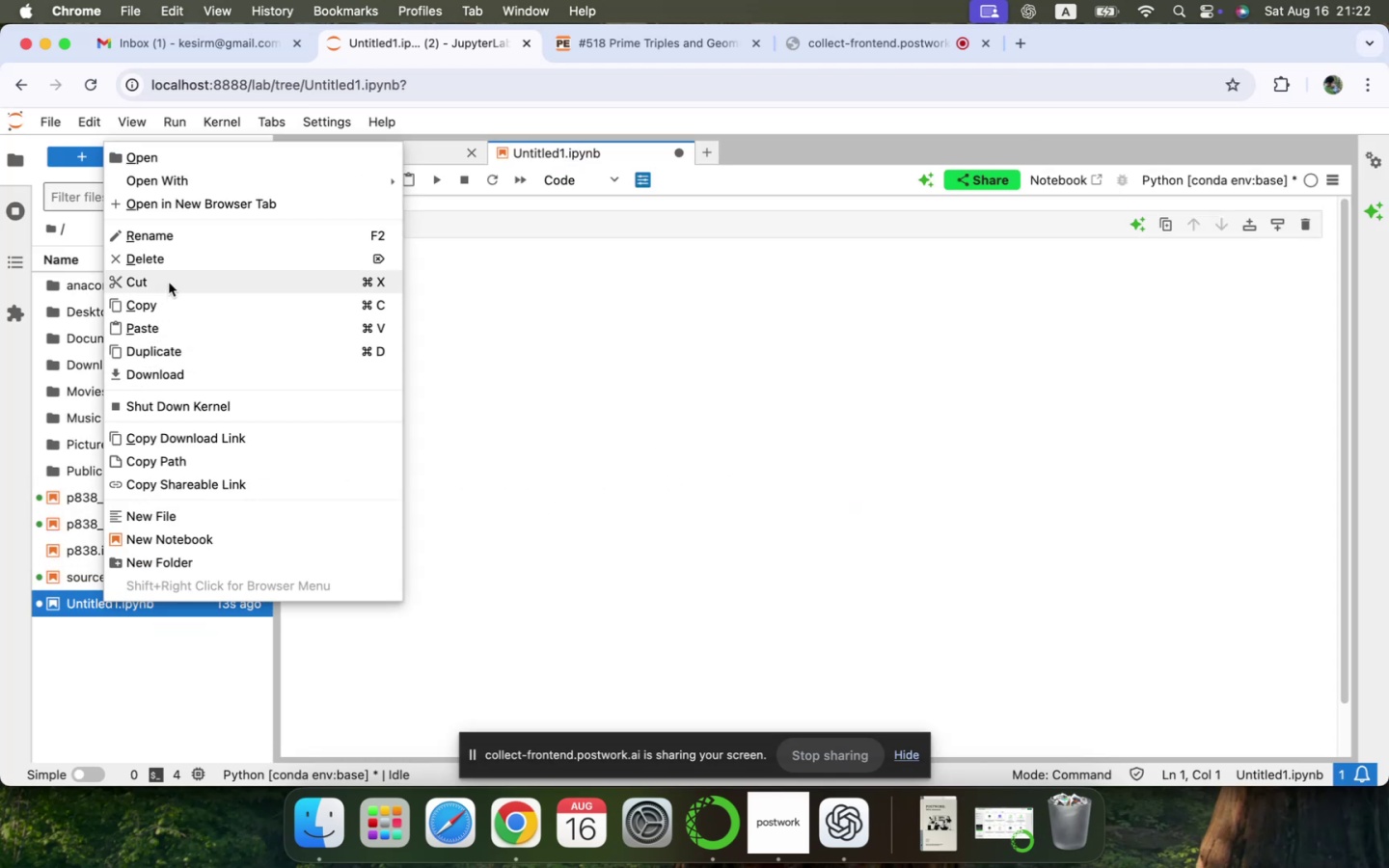 
left_click([177, 240])
 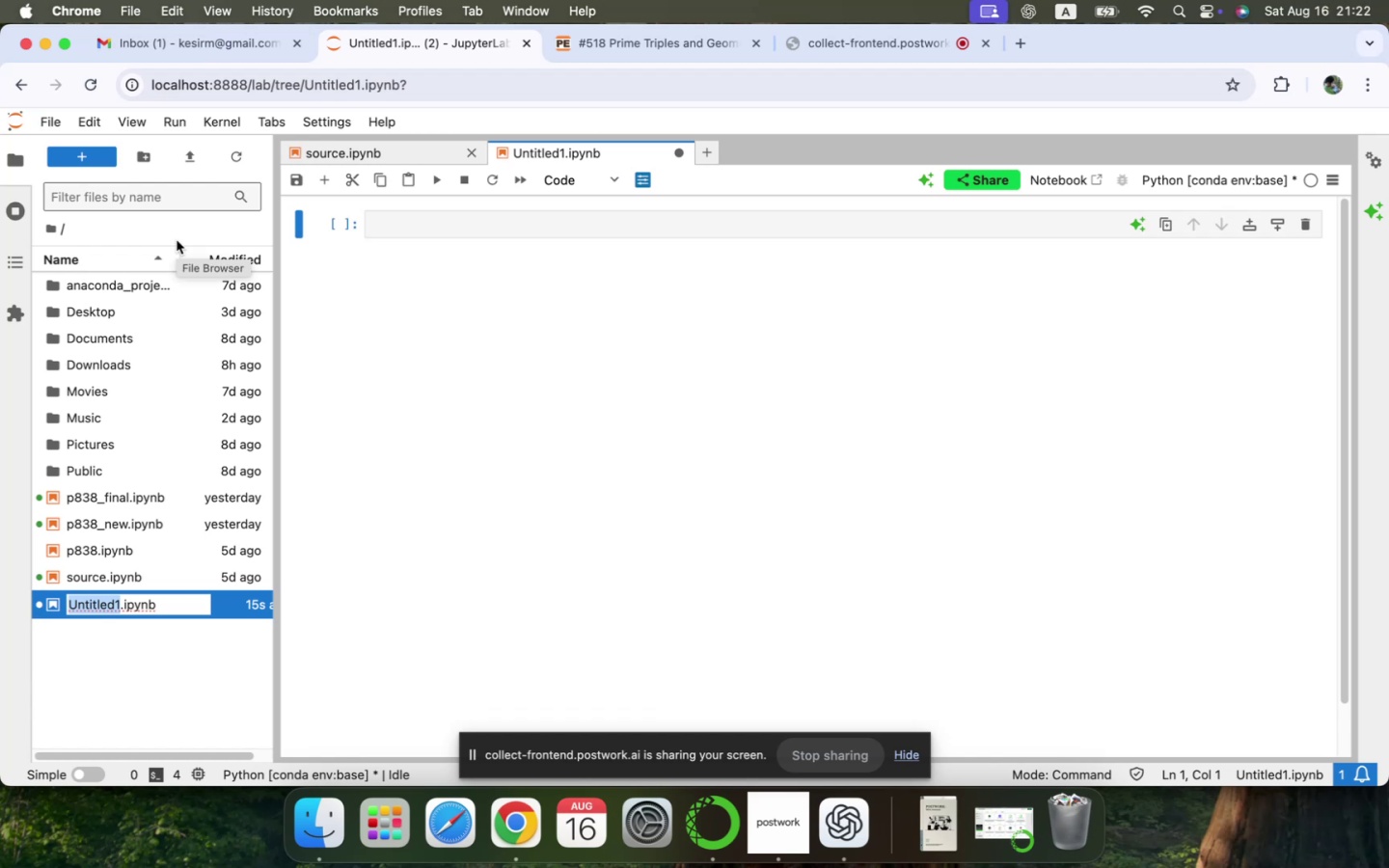 
type(p518)
 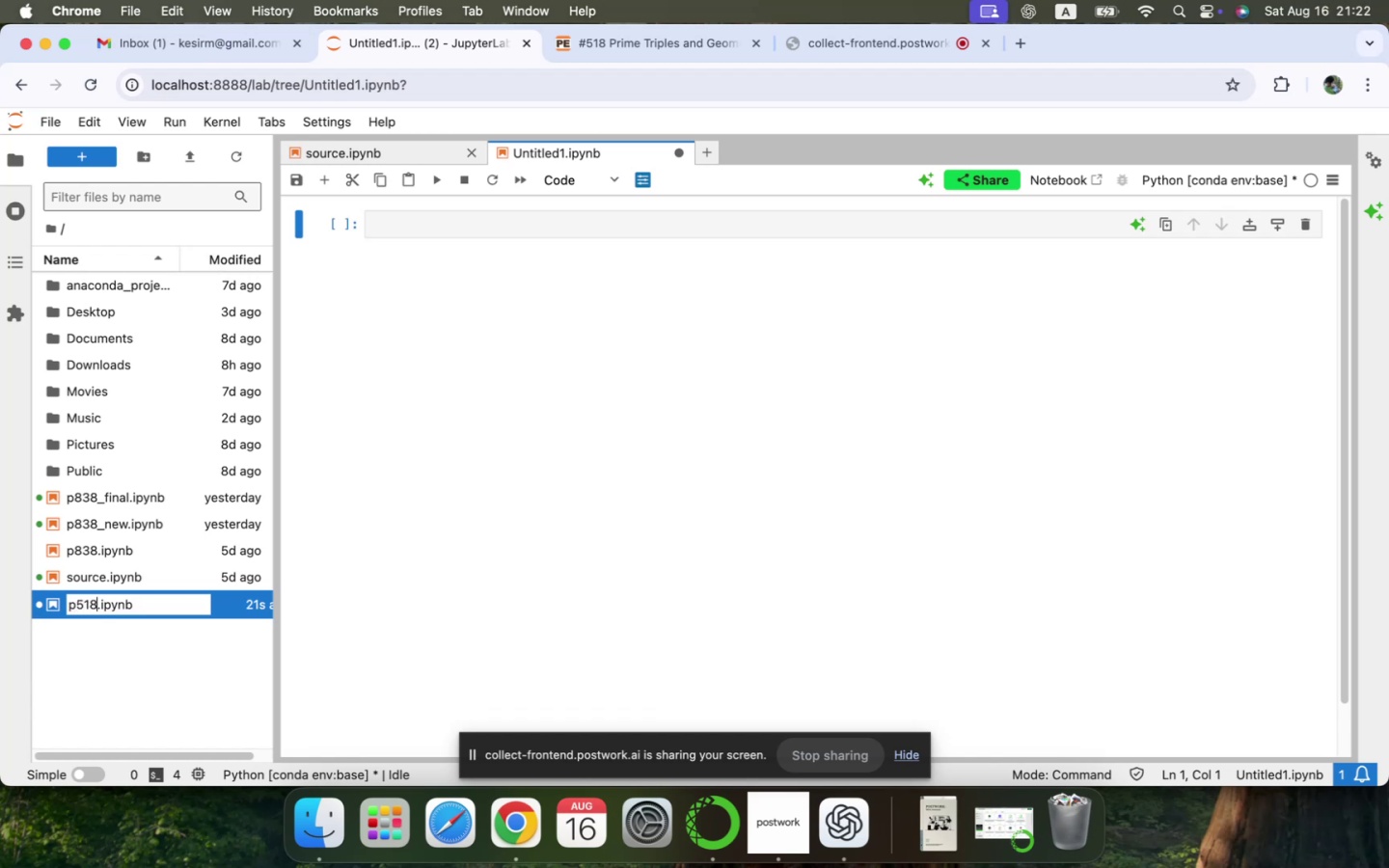 
key(Enter)
 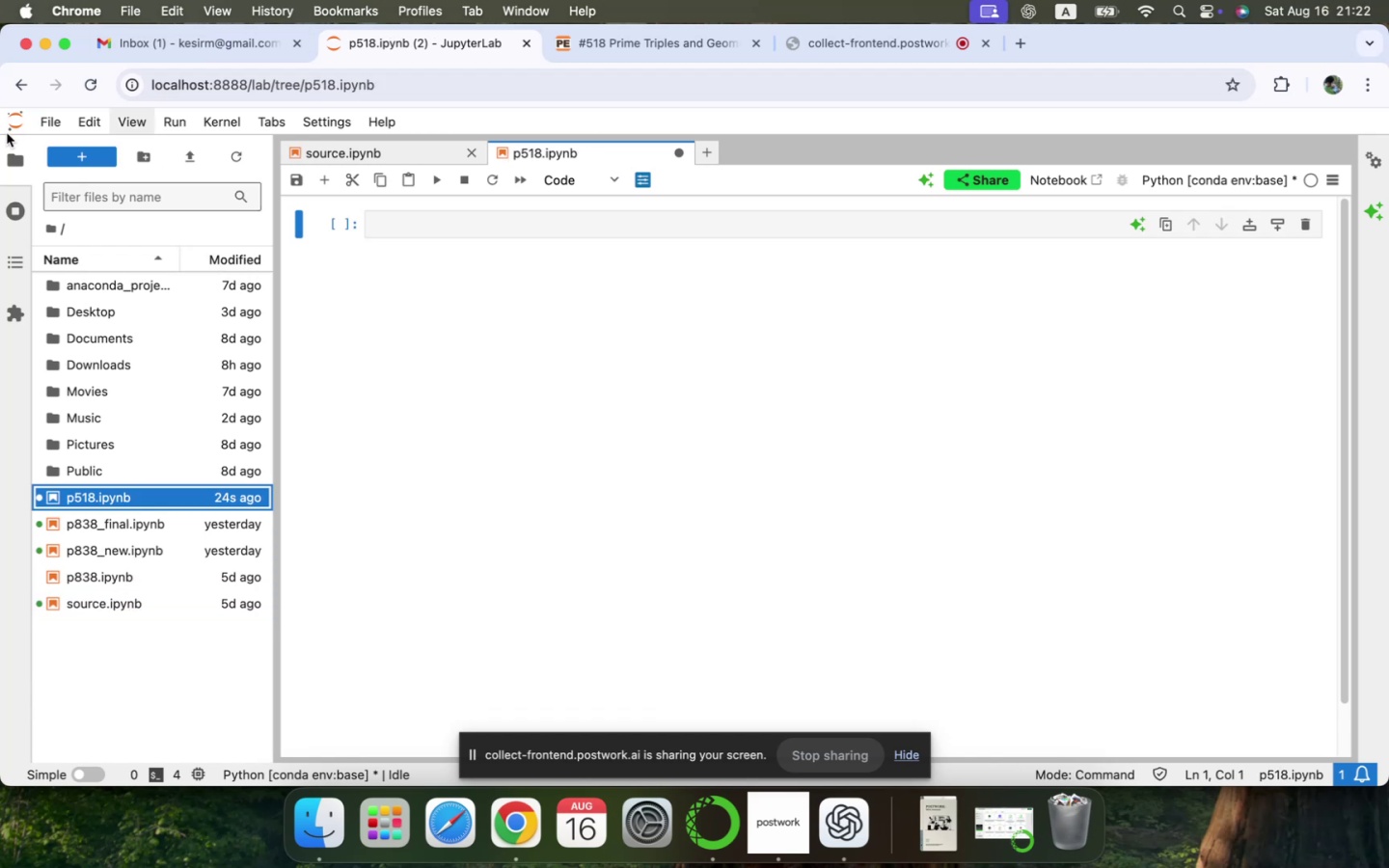 
left_click([14, 153])
 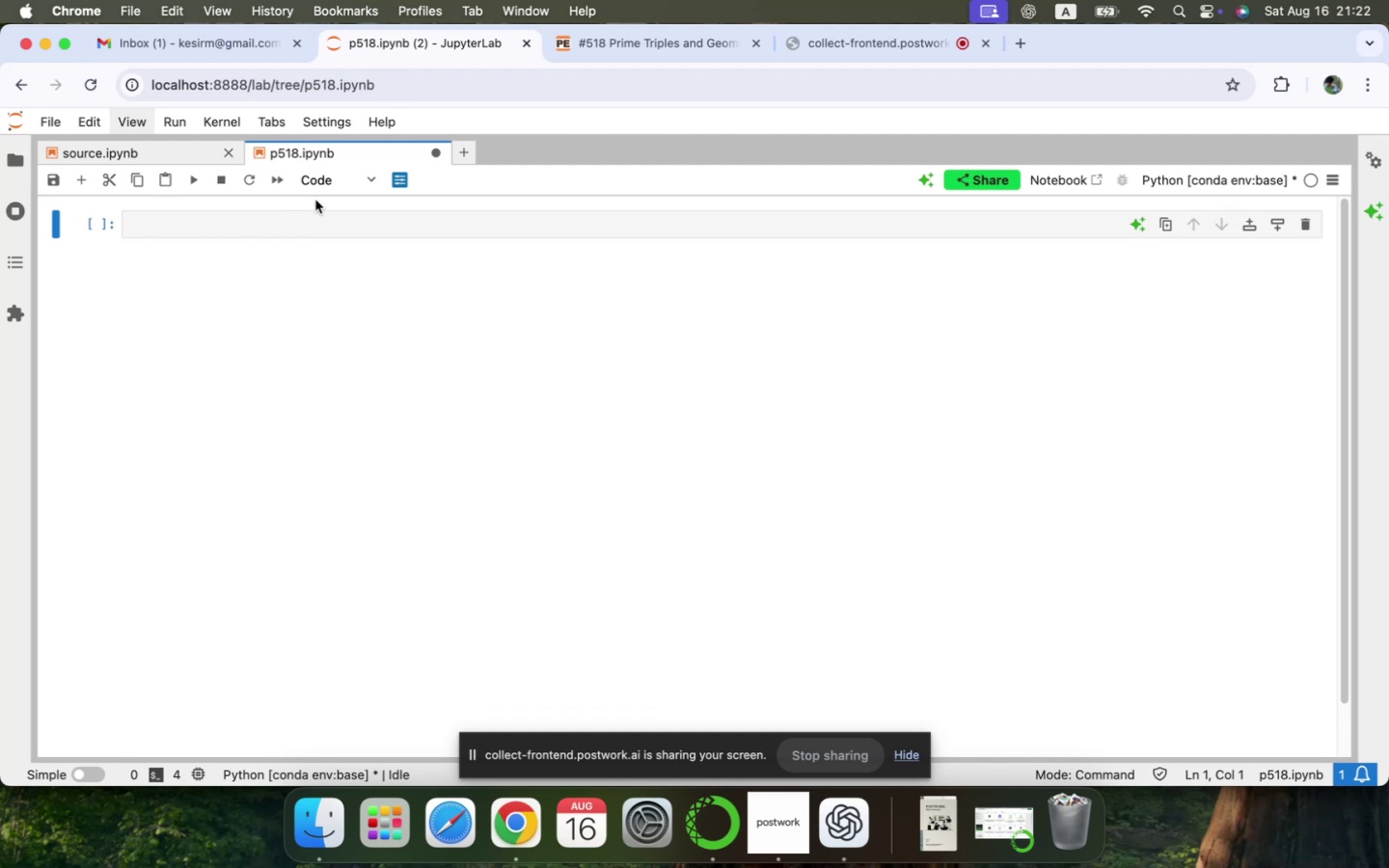 
left_click([326, 190])
 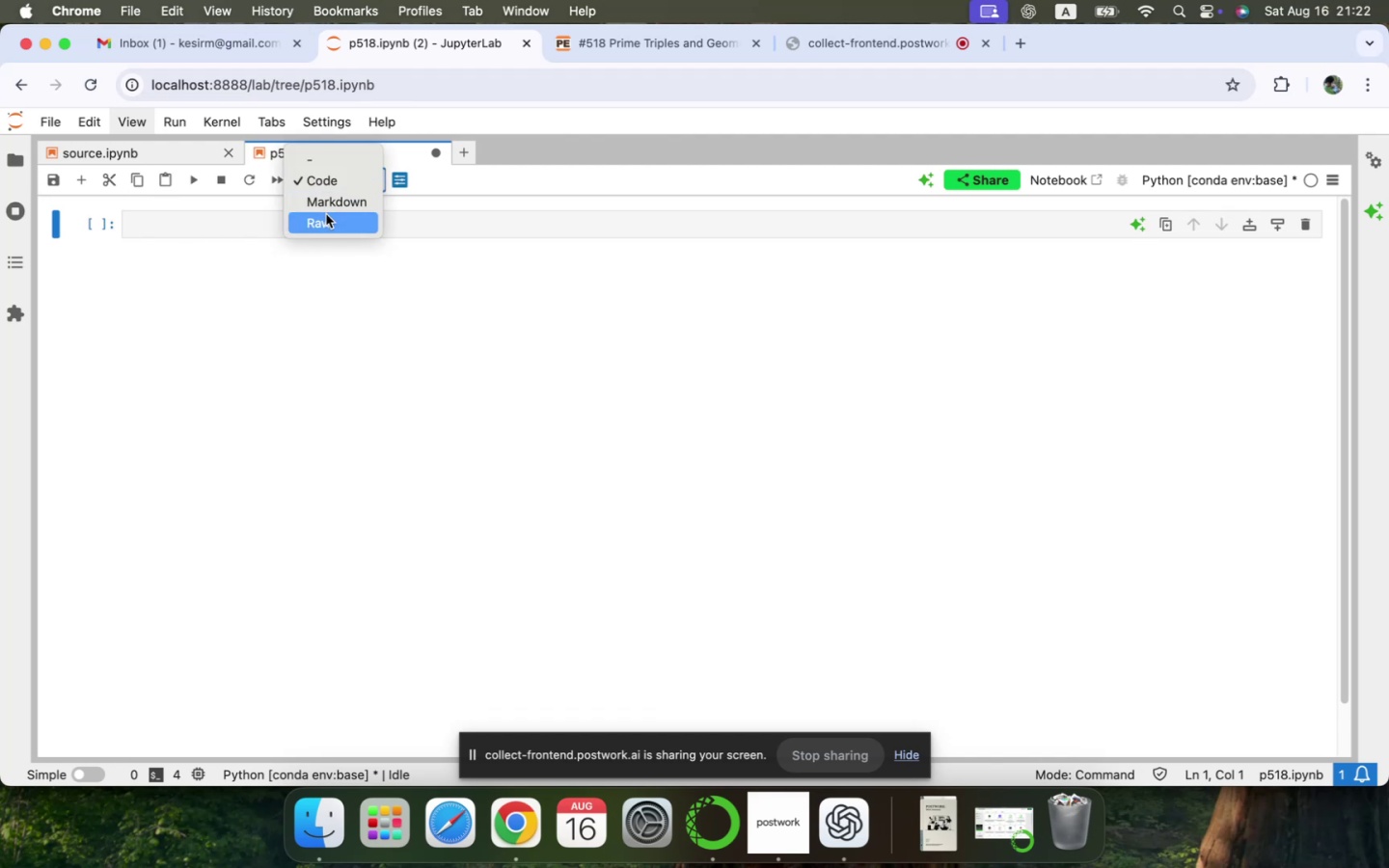 
left_click([325, 218])
 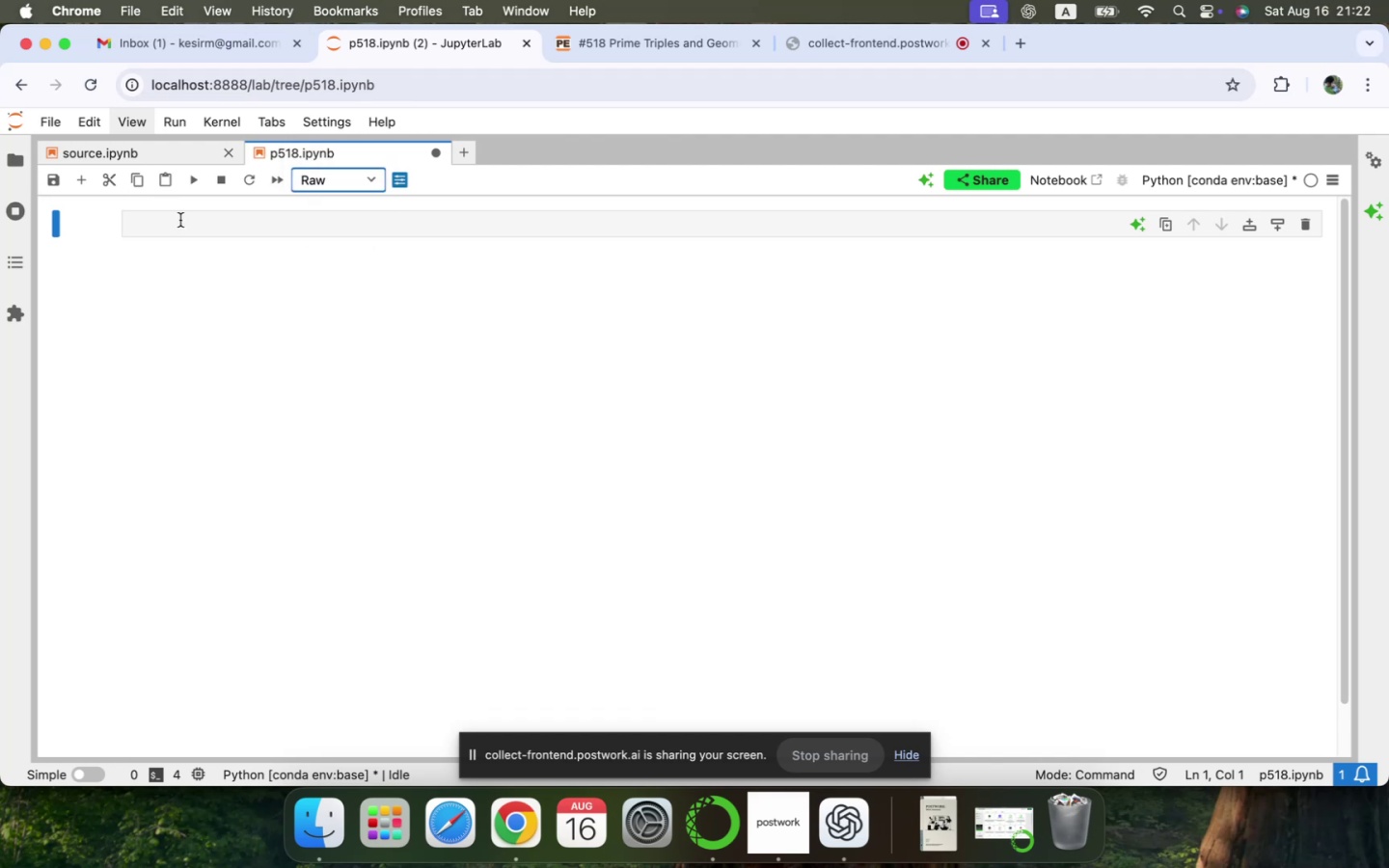 
left_click([177, 224])
 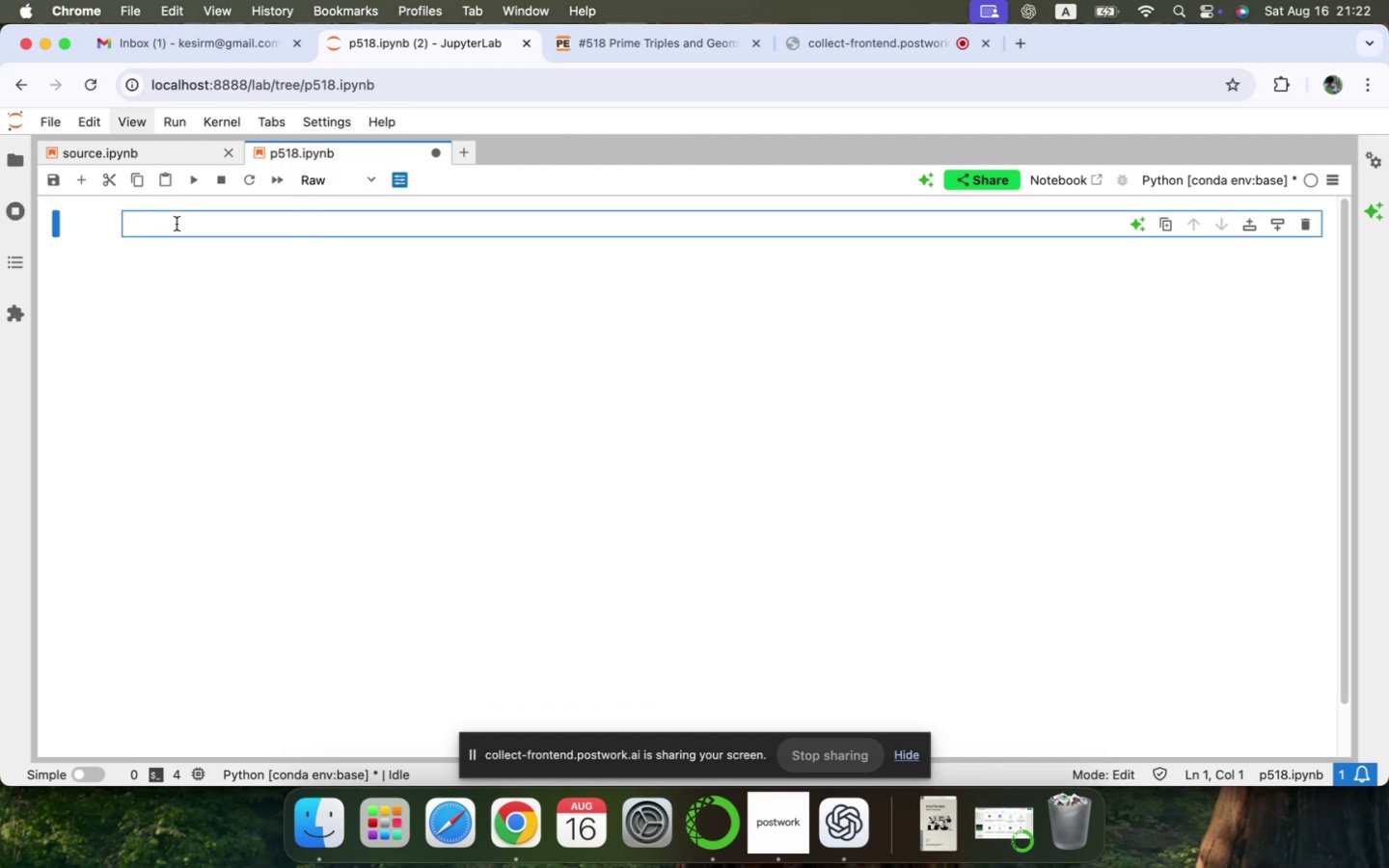 
type(# Solution to Problem )
 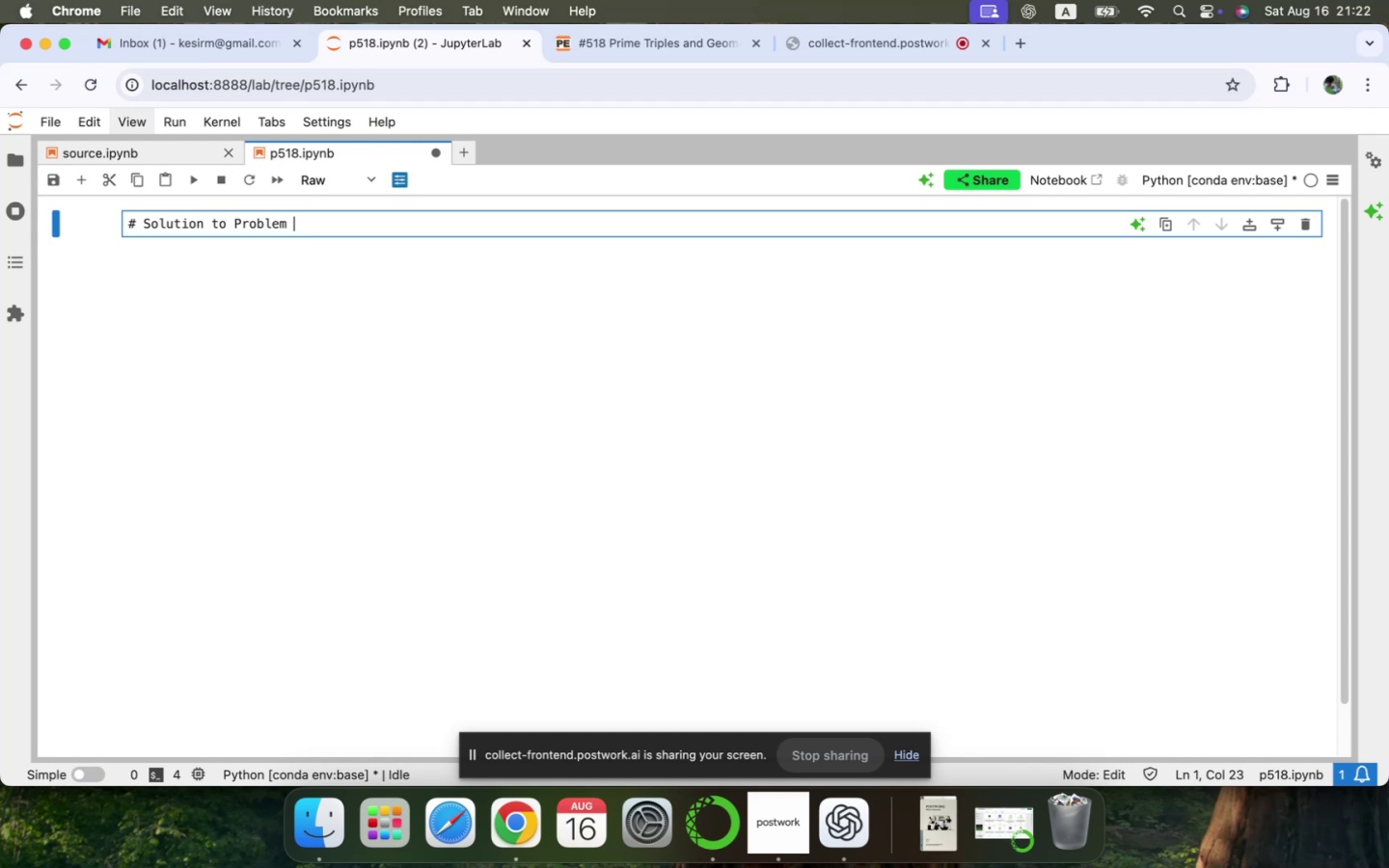 
left_click([329, 179])
 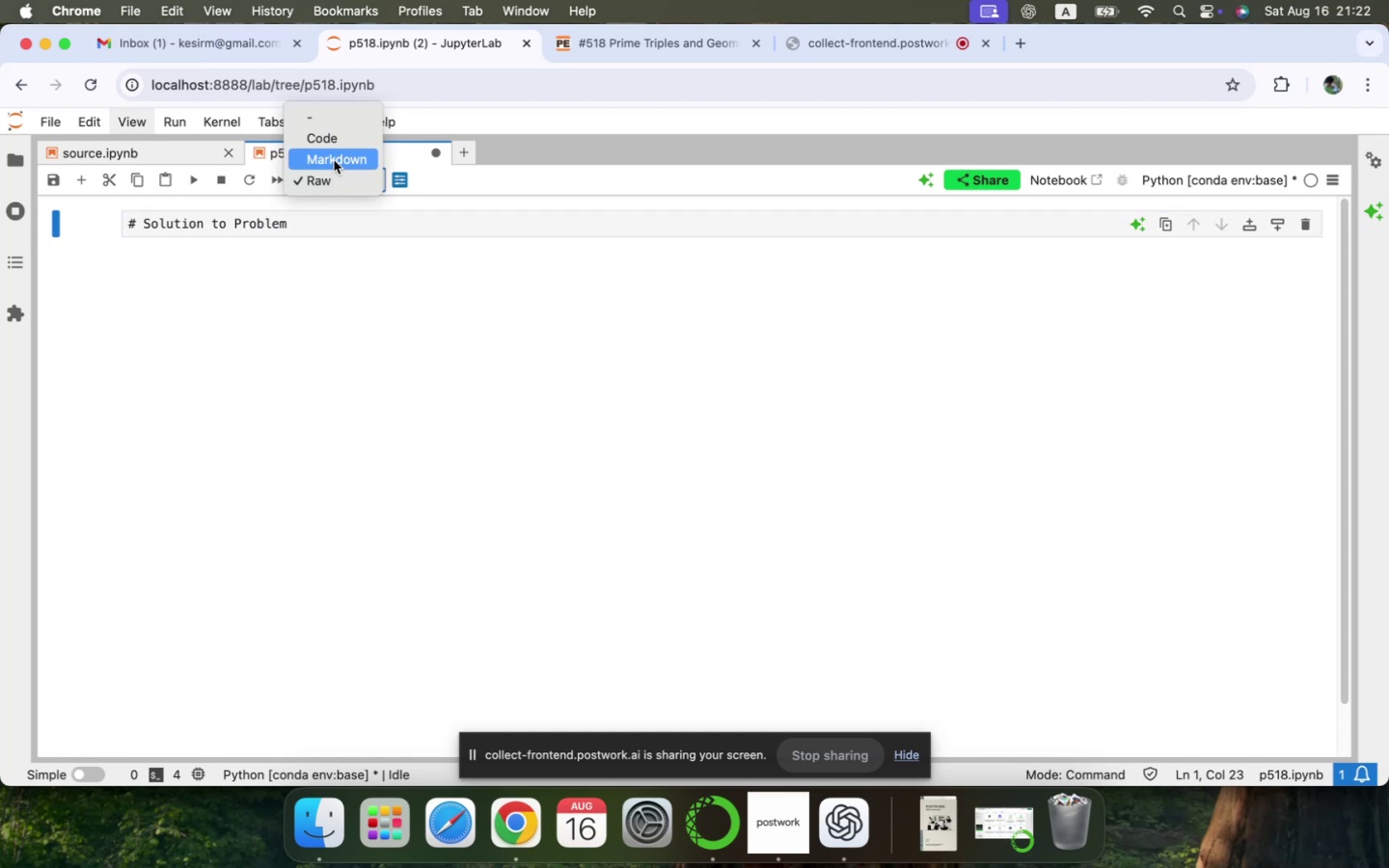 
left_click_drag(start_coordinate=[334, 141], to_coordinate=[333, 159])
 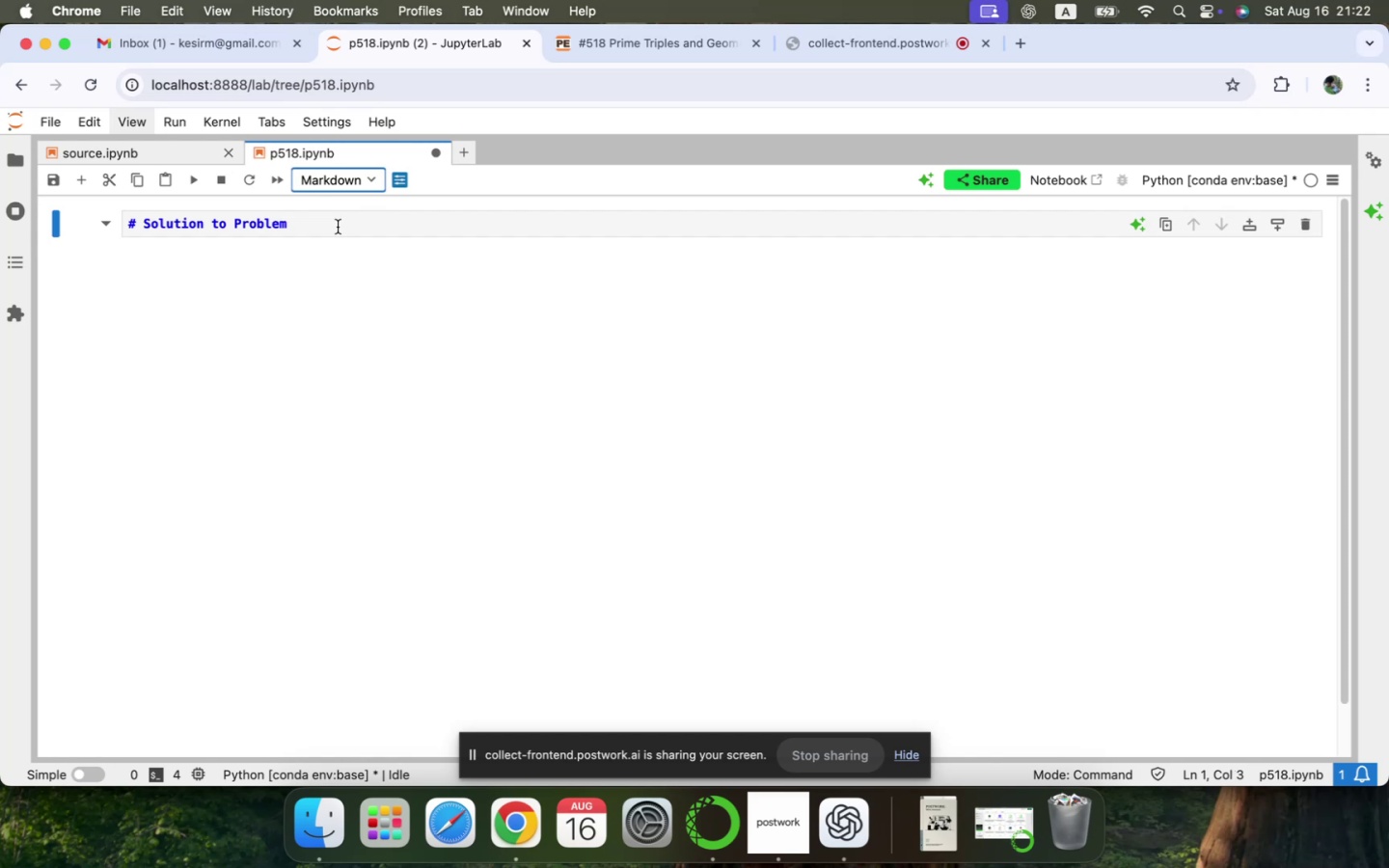 
left_click([341, 220])
 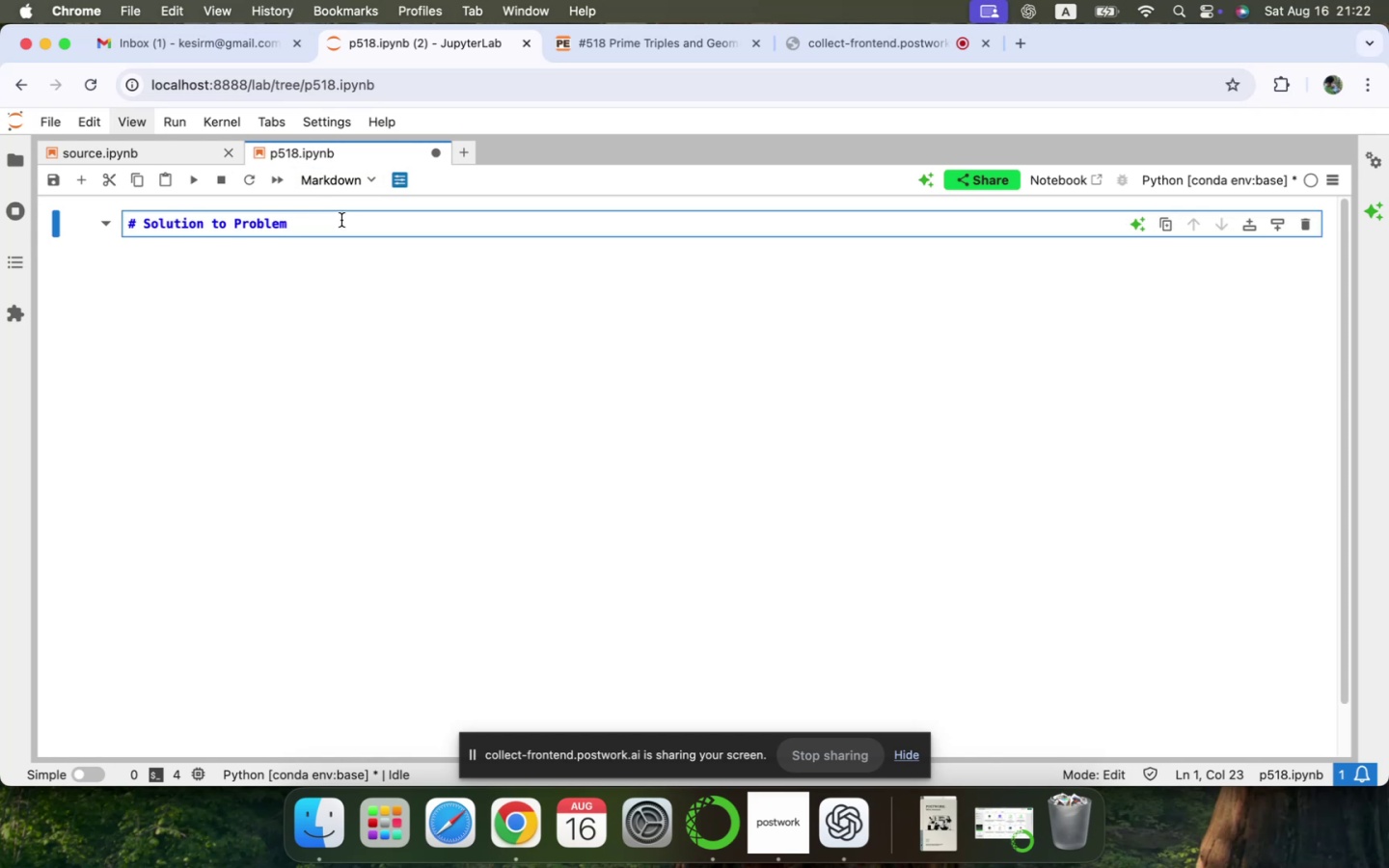 
type(518 i)
key(Backspace)
type(on Eu)
key(Backspace)
key(Backspace)
type(Project Euler)
 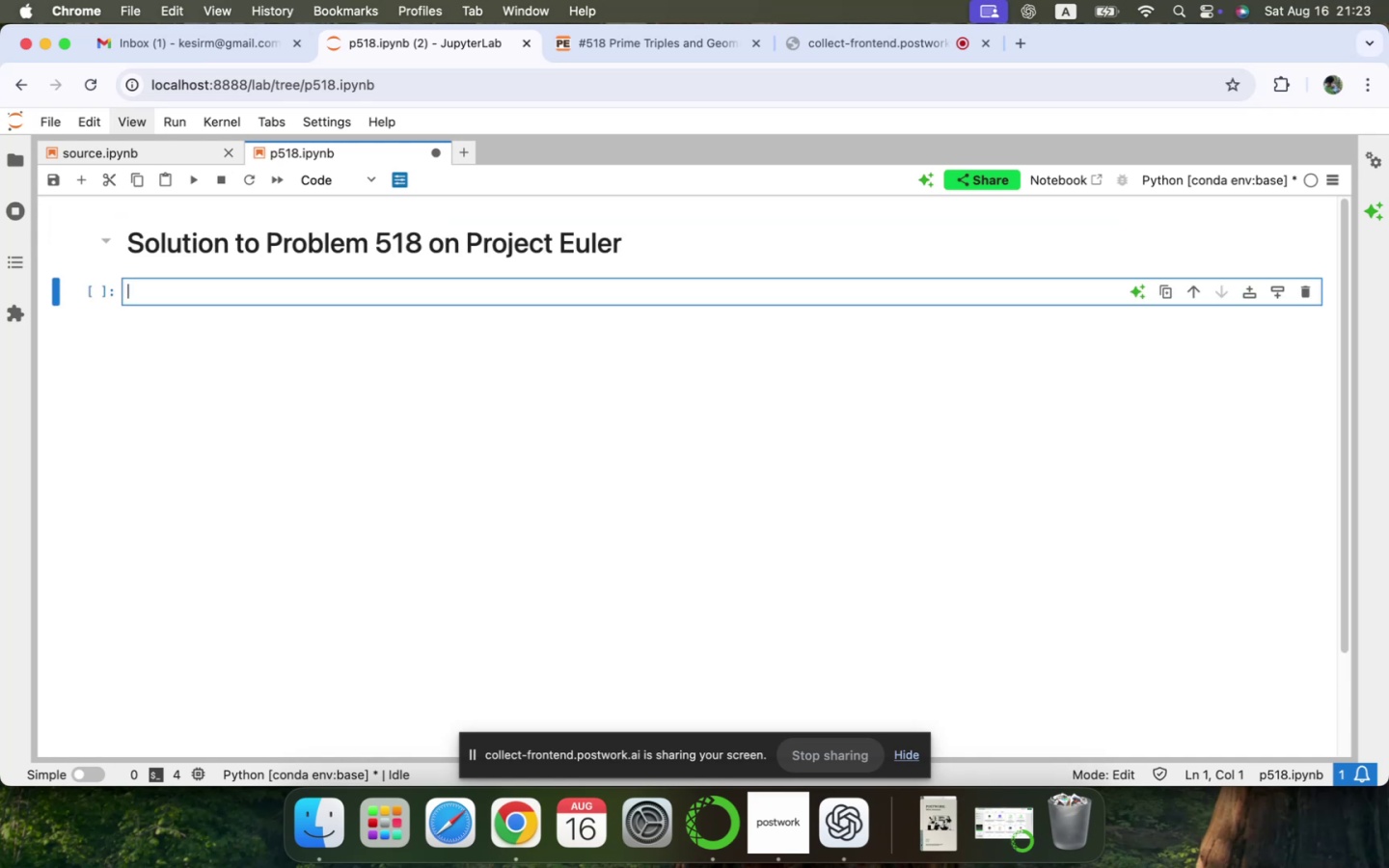 
 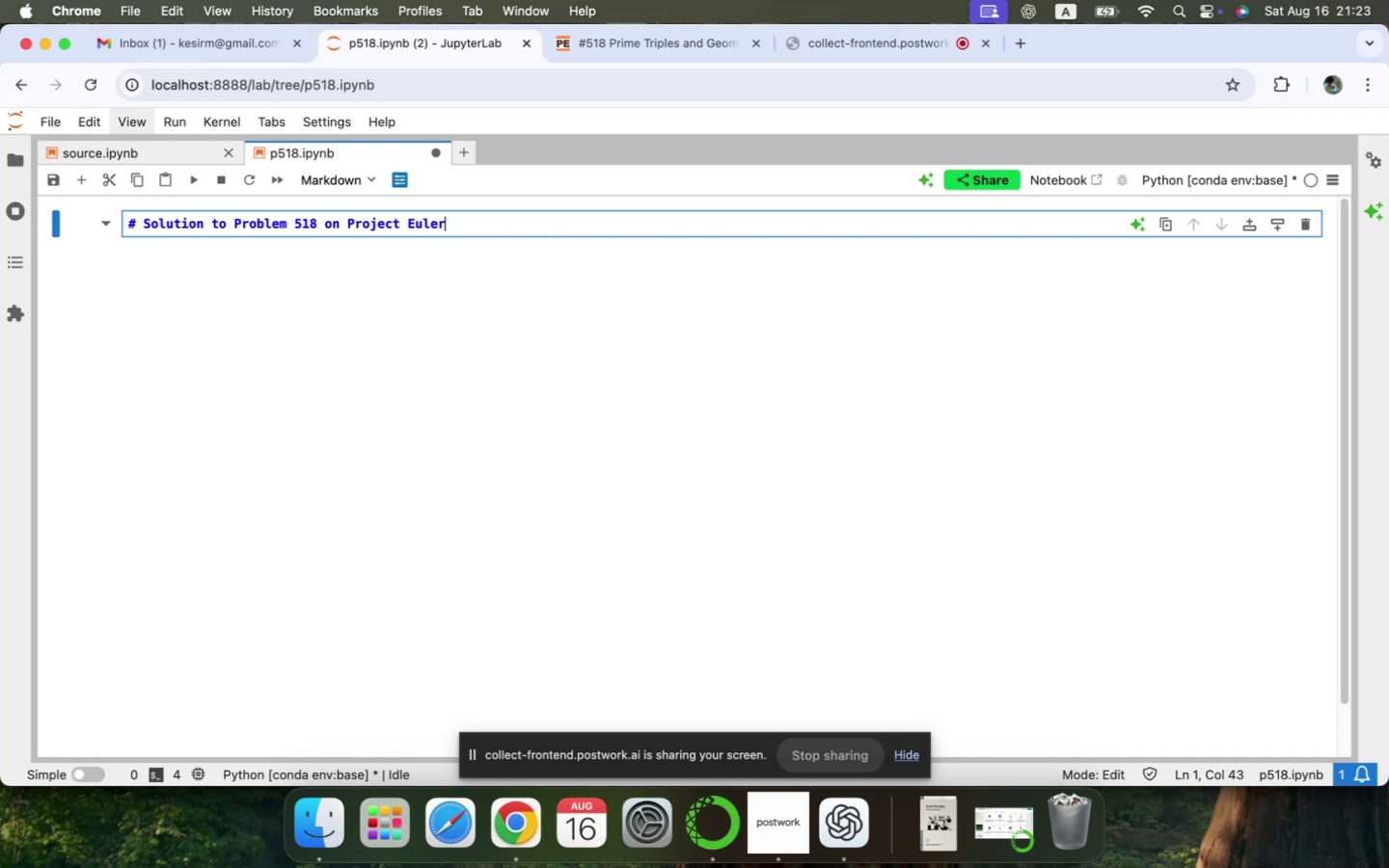 
key(Shift+Enter)
 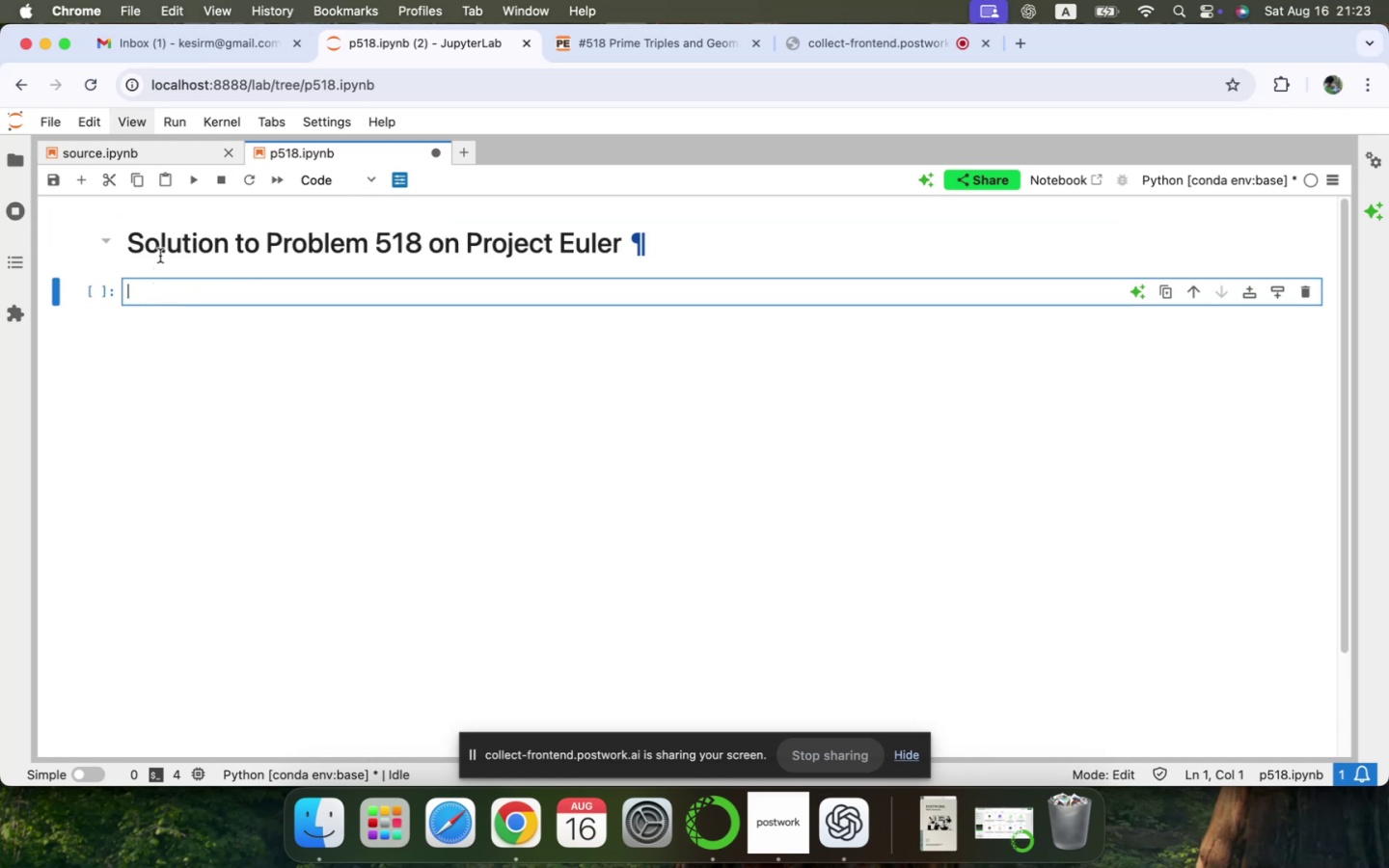 
left_click([175, 246])
 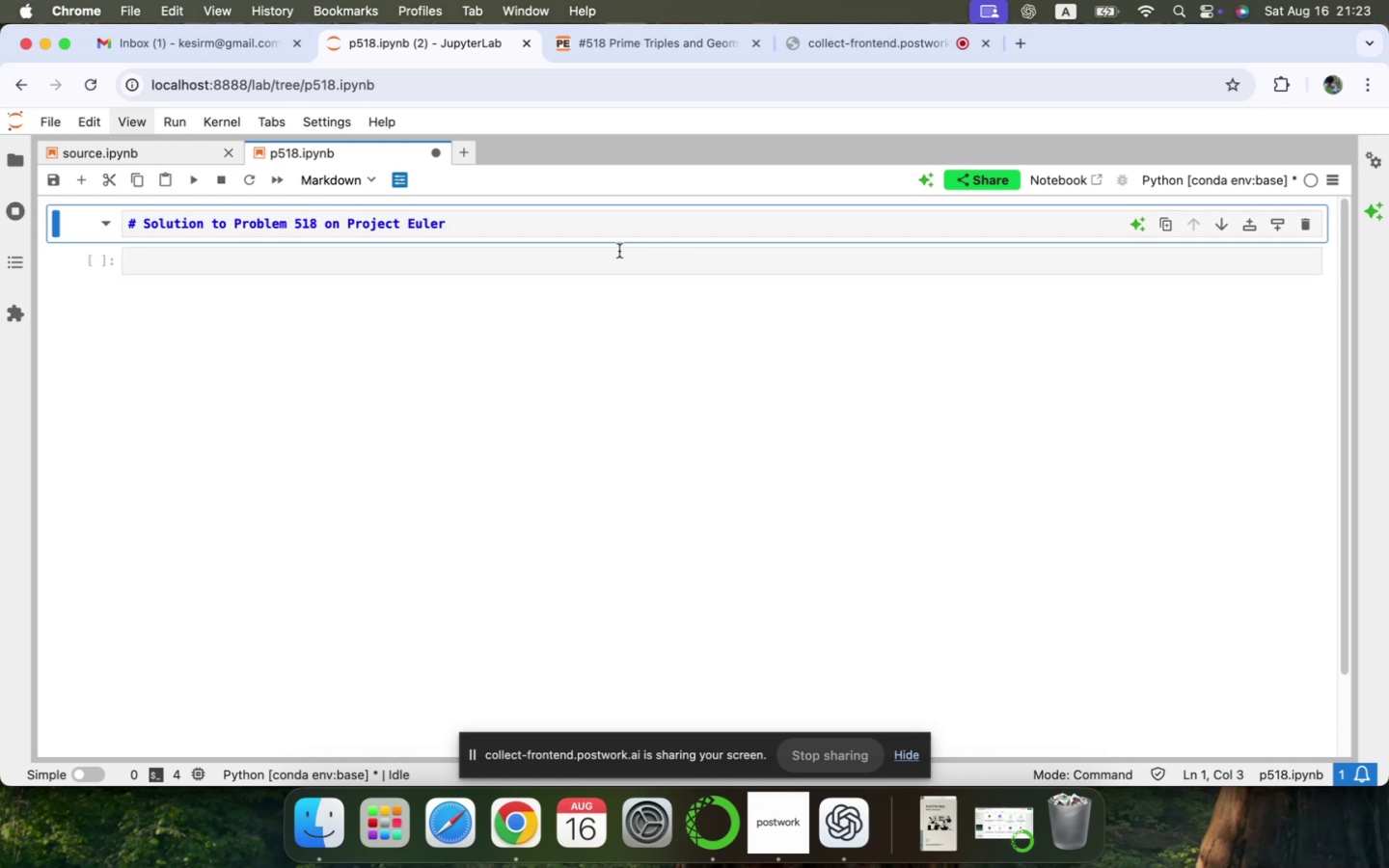 
left_click([548, 230])
 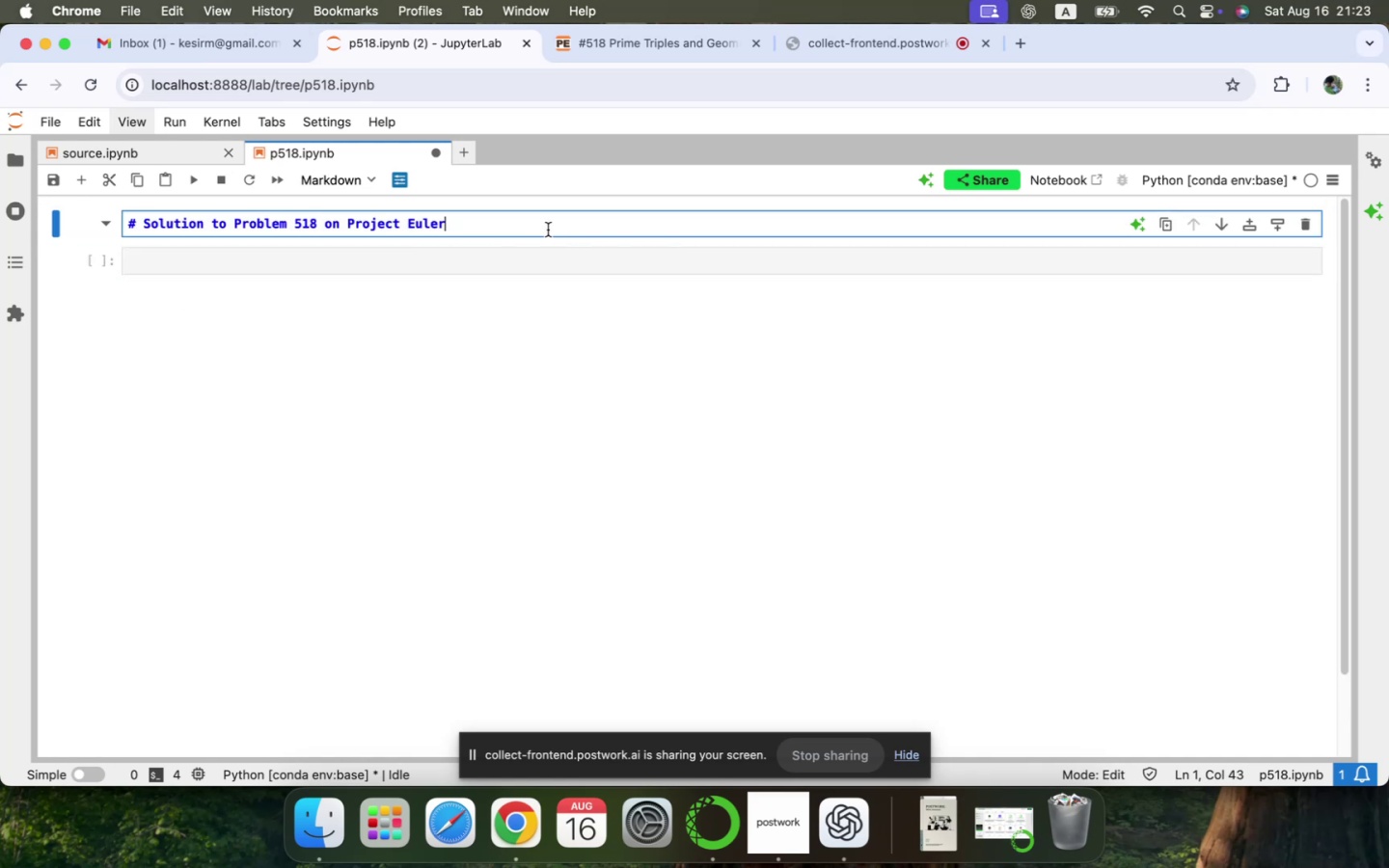 
key(Enter)
 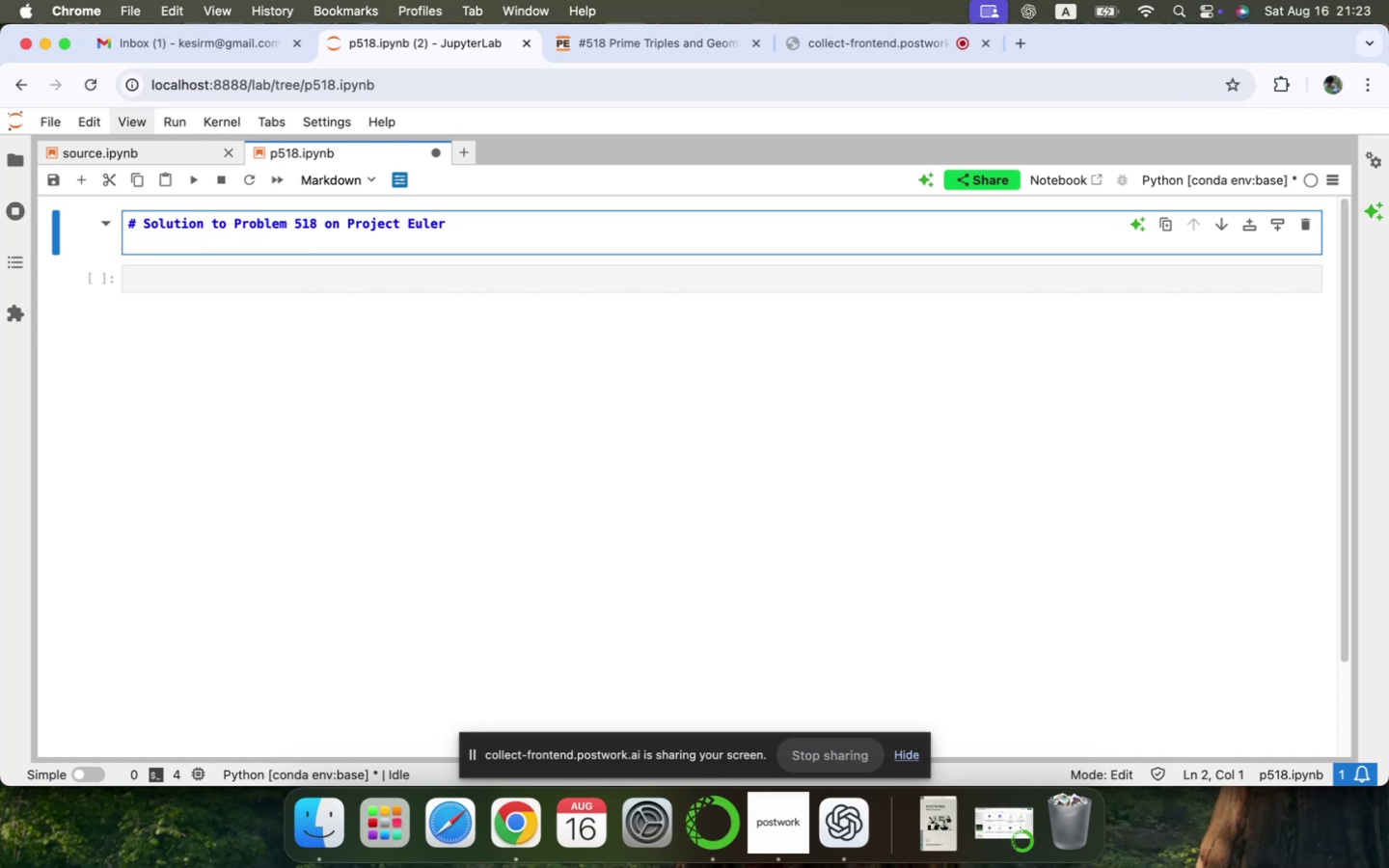 
wait(7.55)
 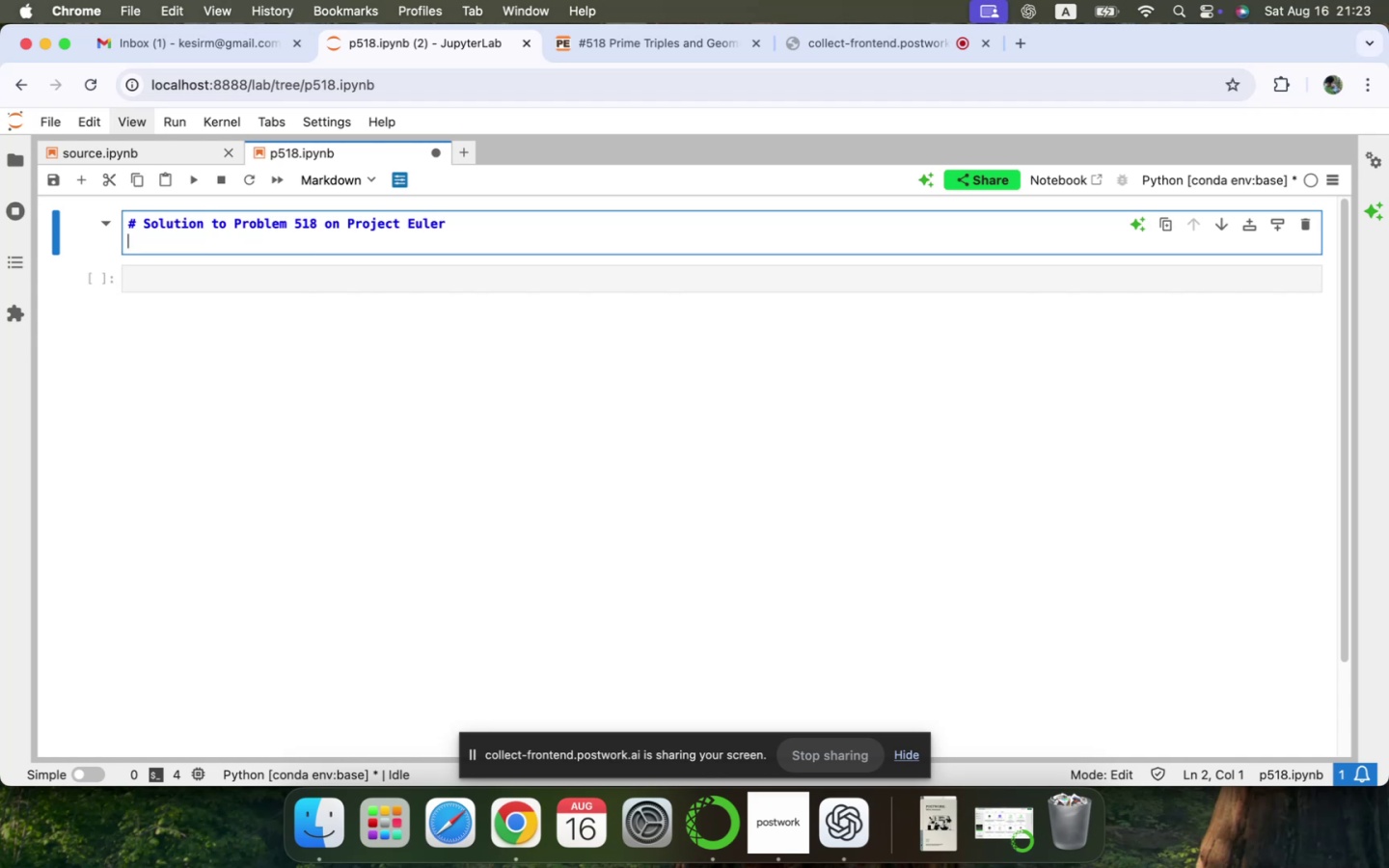 
key(Backspace)
 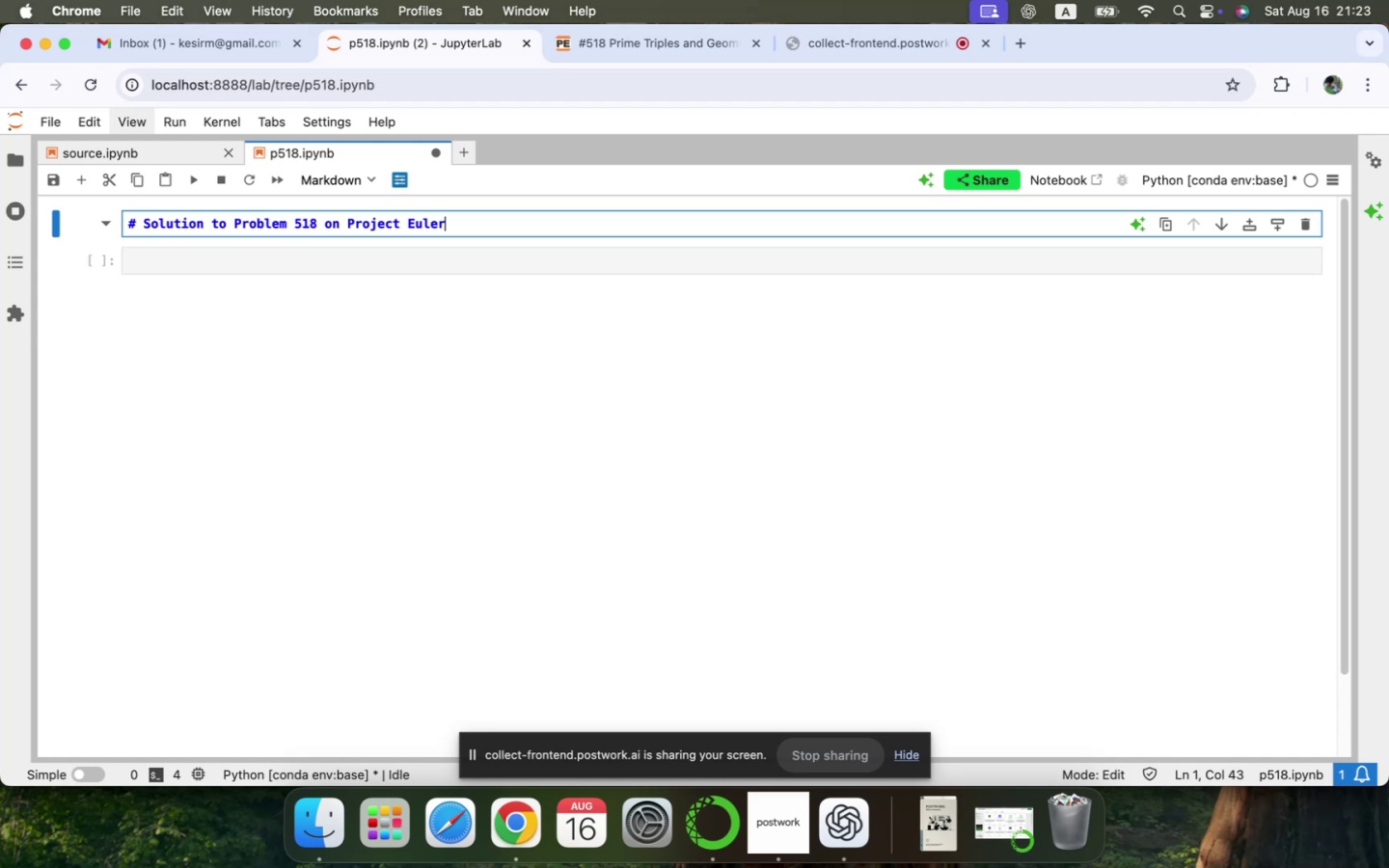 
key(Shift+ShiftLeft)
 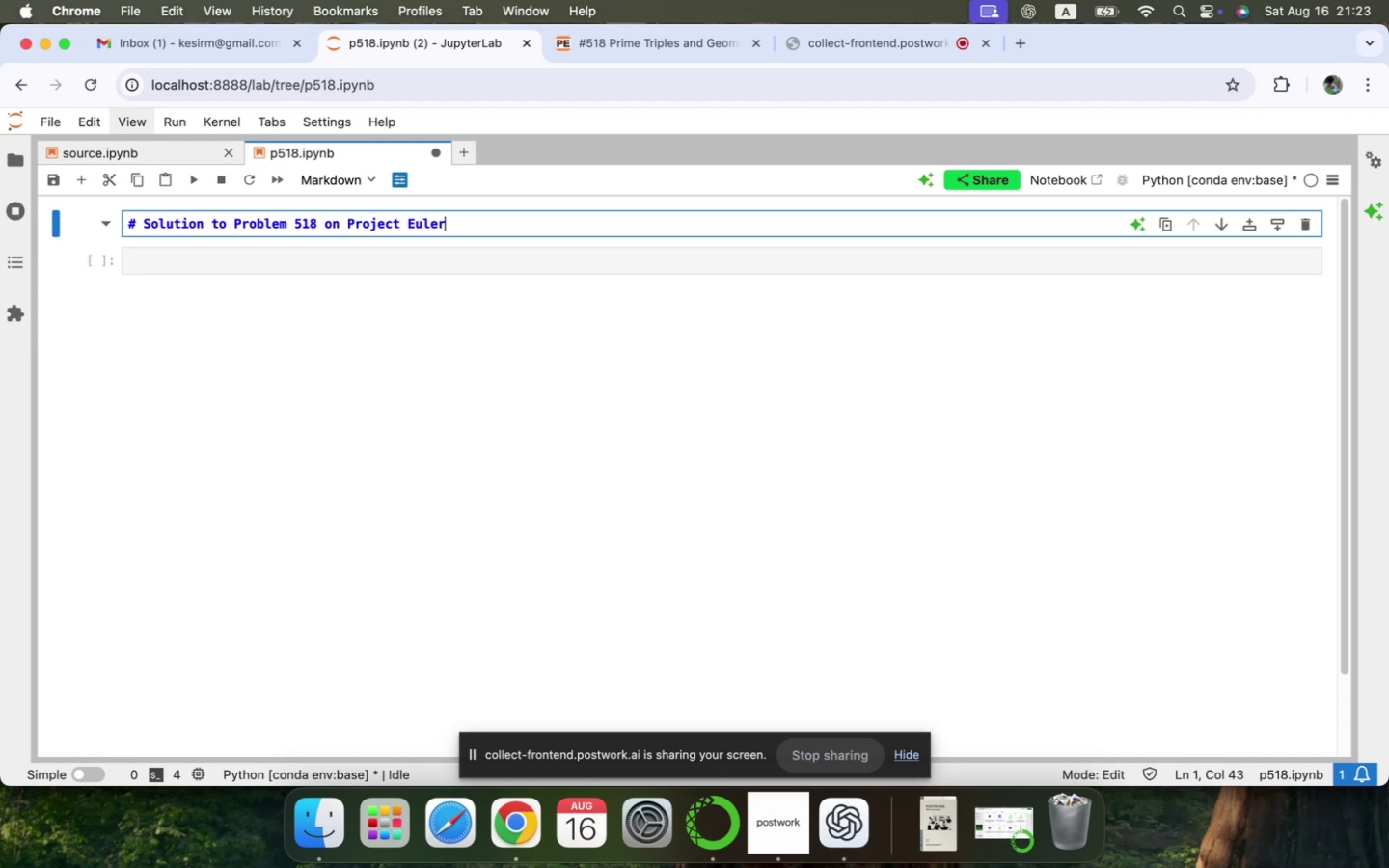 
key(Shift+Enter)
 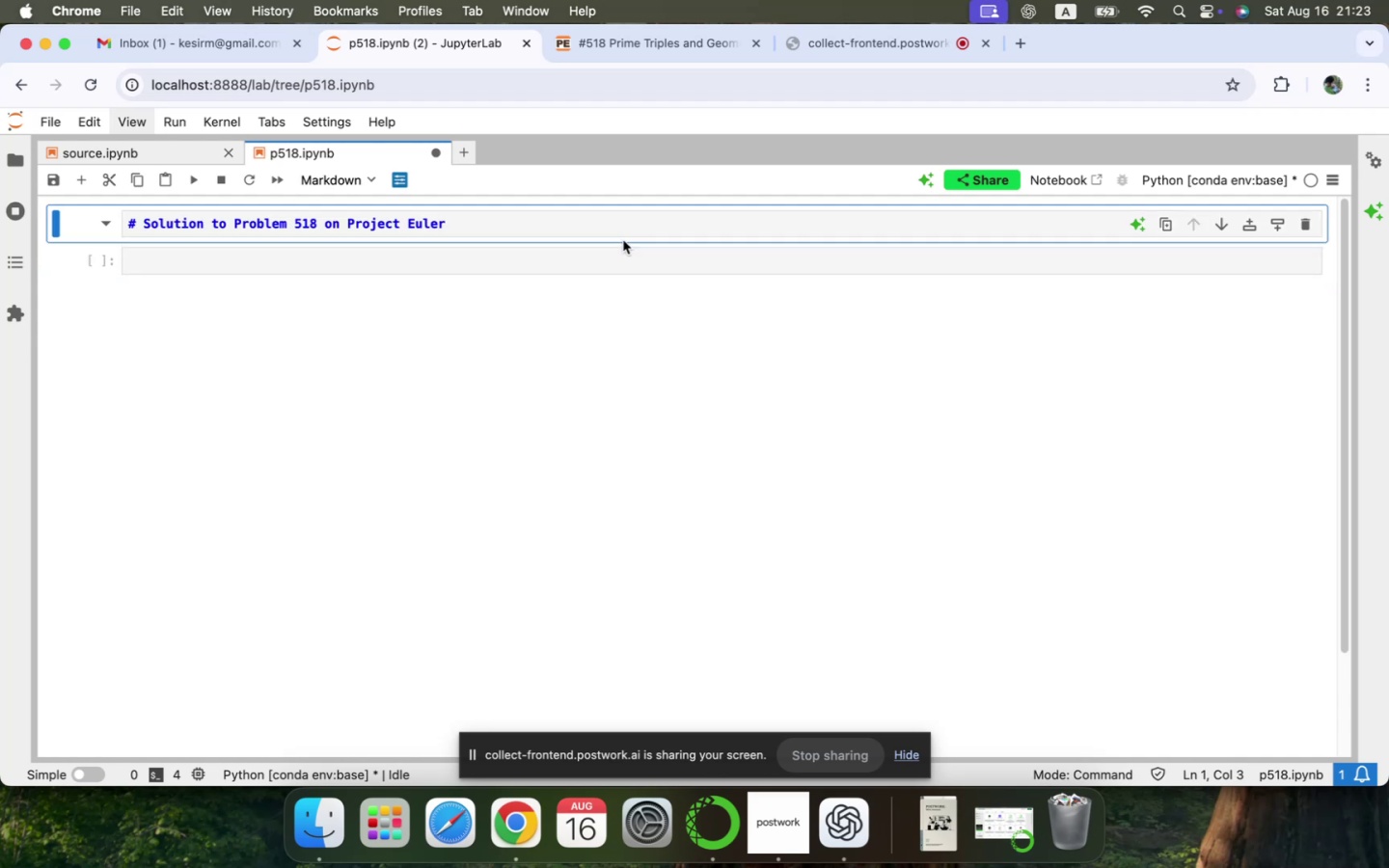 
left_click([527, 239])
 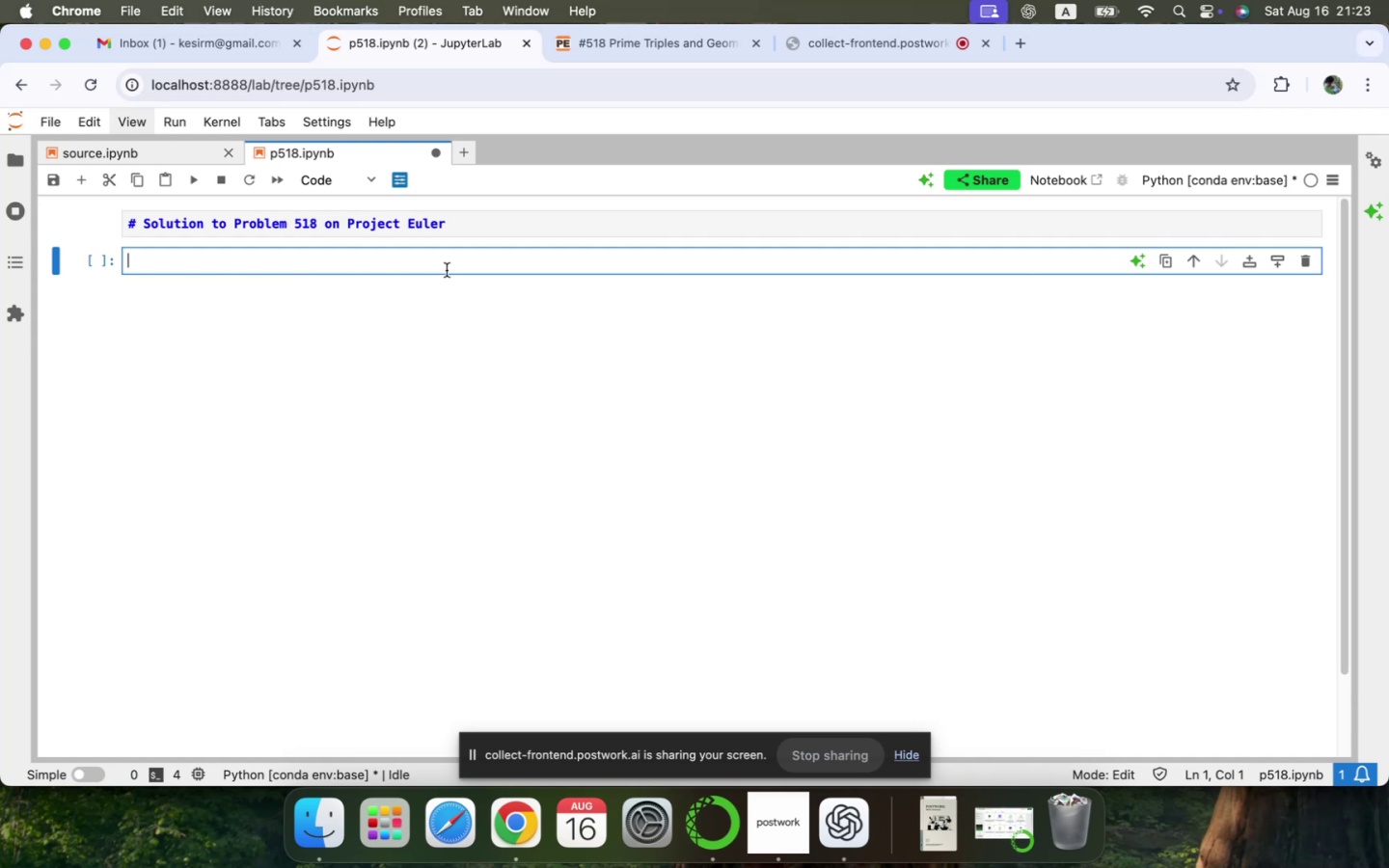 
left_click([499, 226])
 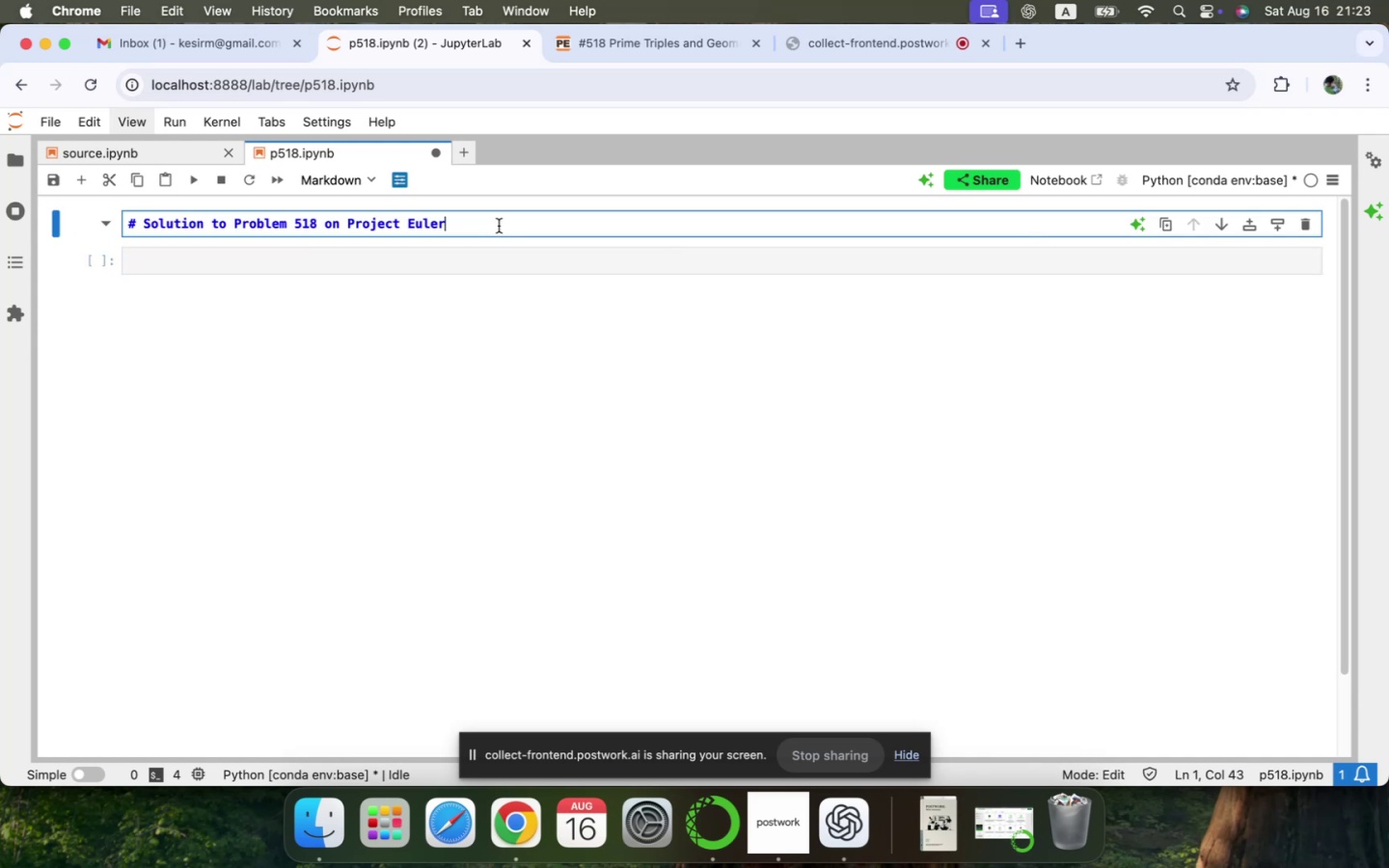 
key(Shift+ShiftLeft)
 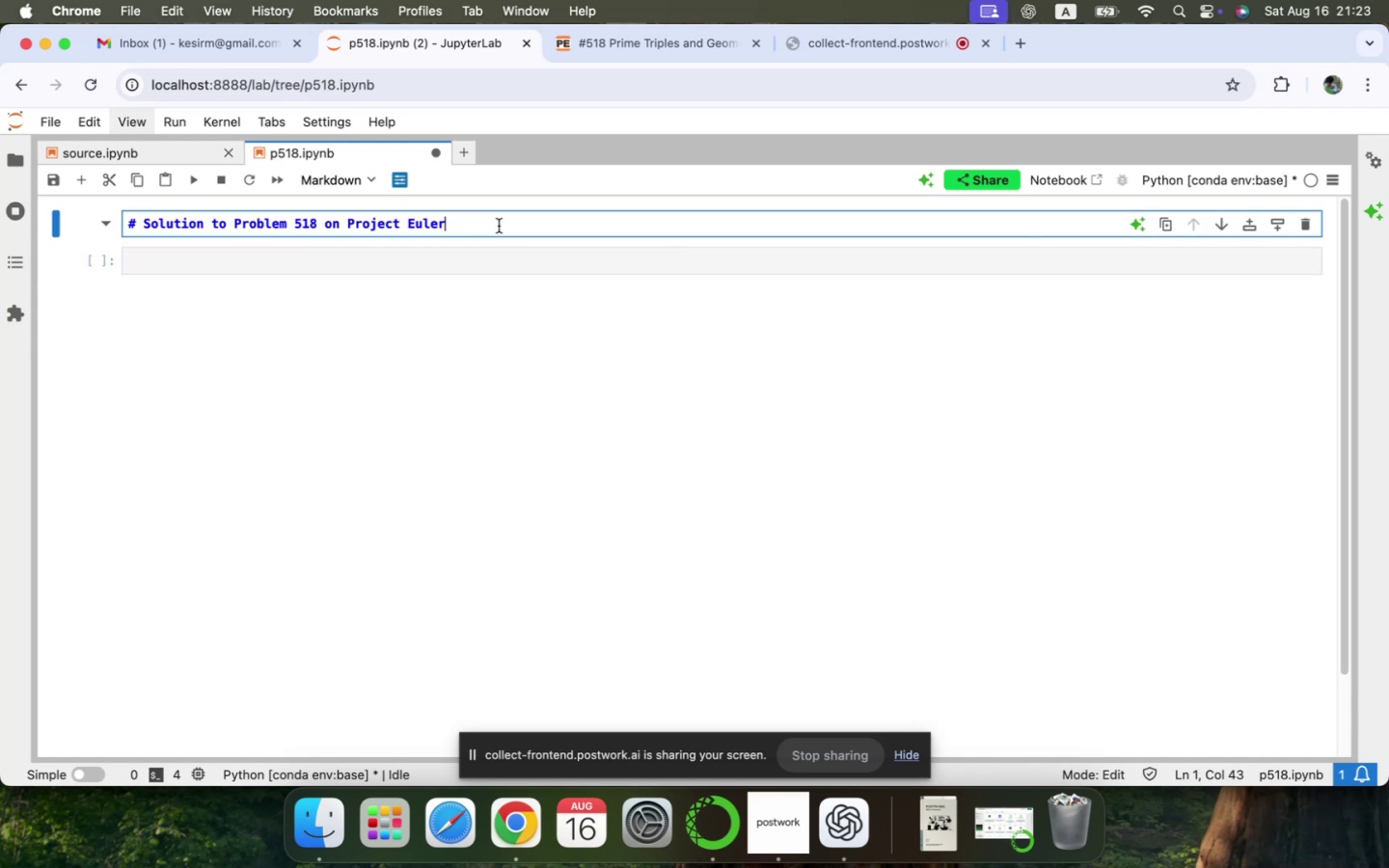 
key(Shift+Enter)
 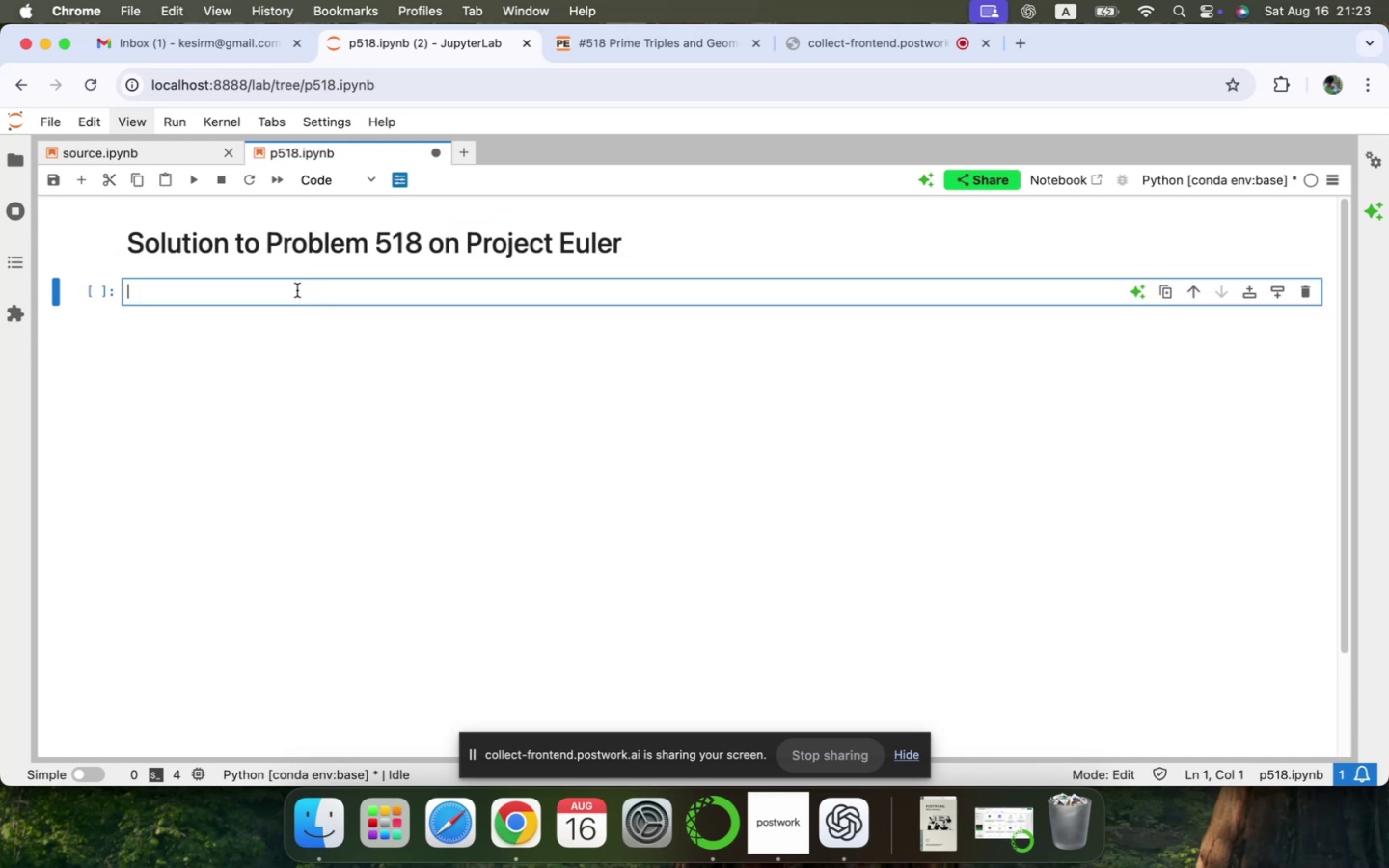 
type(# We need to go as high as 100 million, so we'll need the primes up to that point. )
 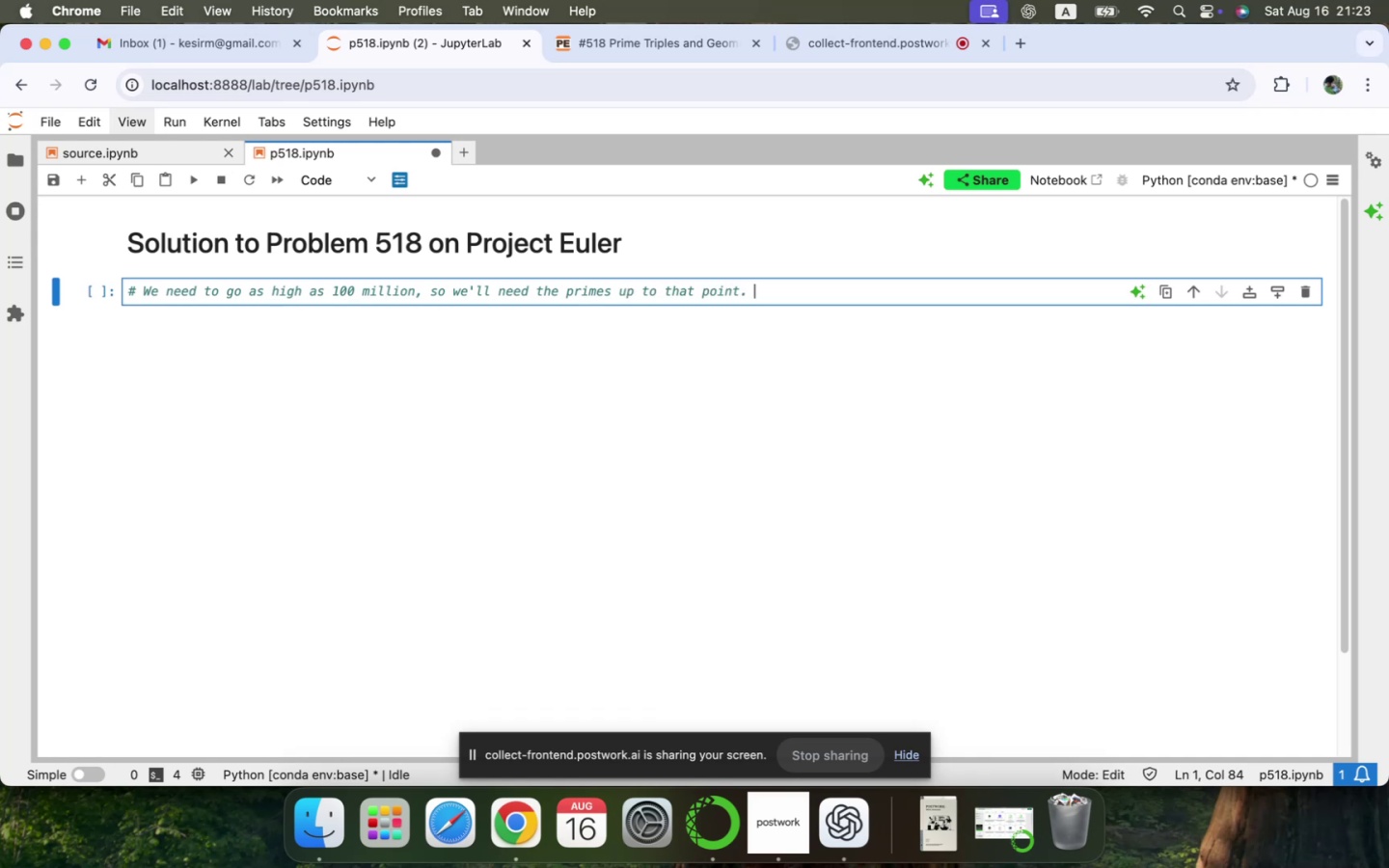 
key(Enter)
 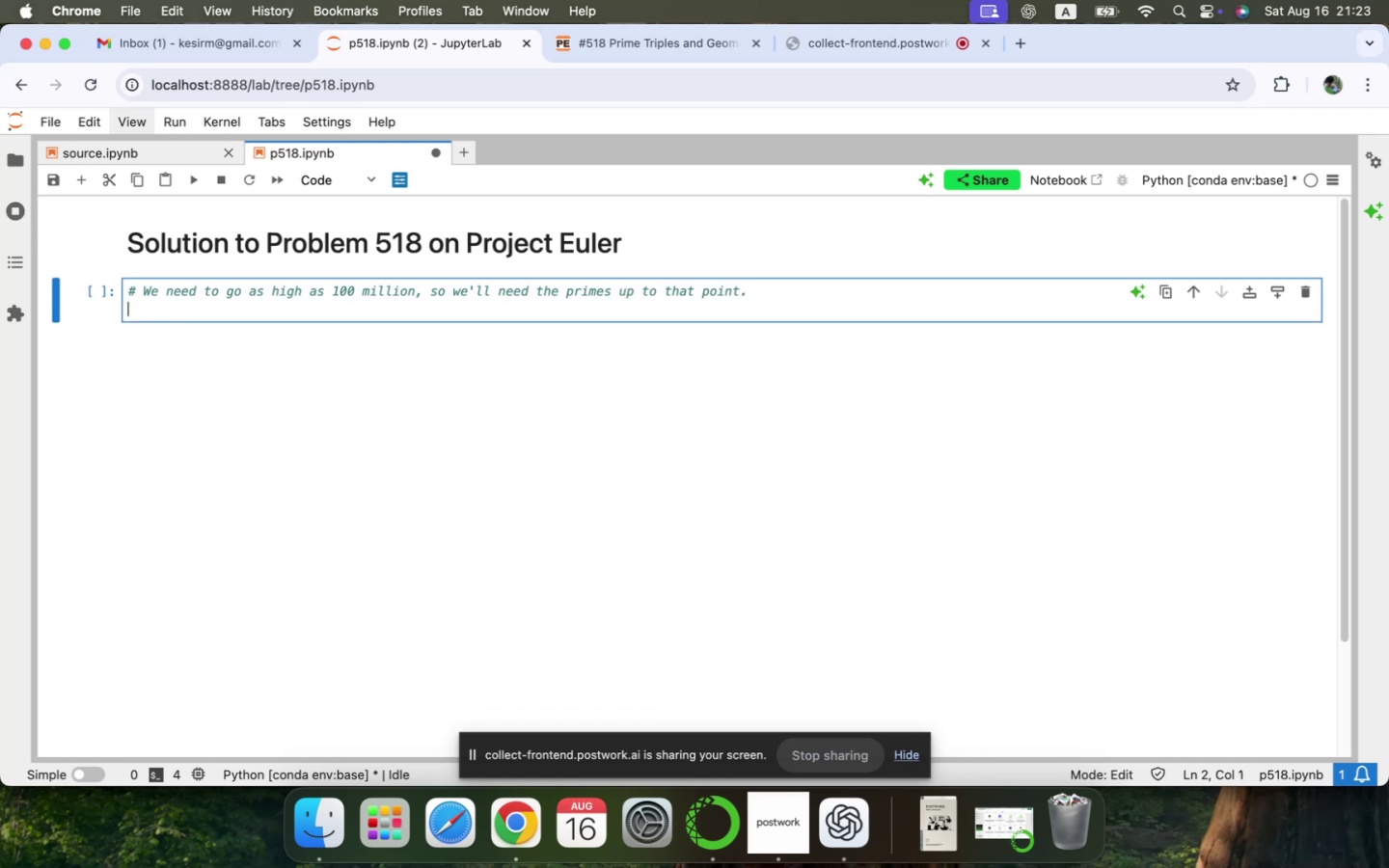 
type(# There's something called sieve, w)
key(Backspace)
type(that pri)
key(Backspace)
type(oduces primes rap)
key(Backspace)
key(Backspace)
type(eally rapidly.)
 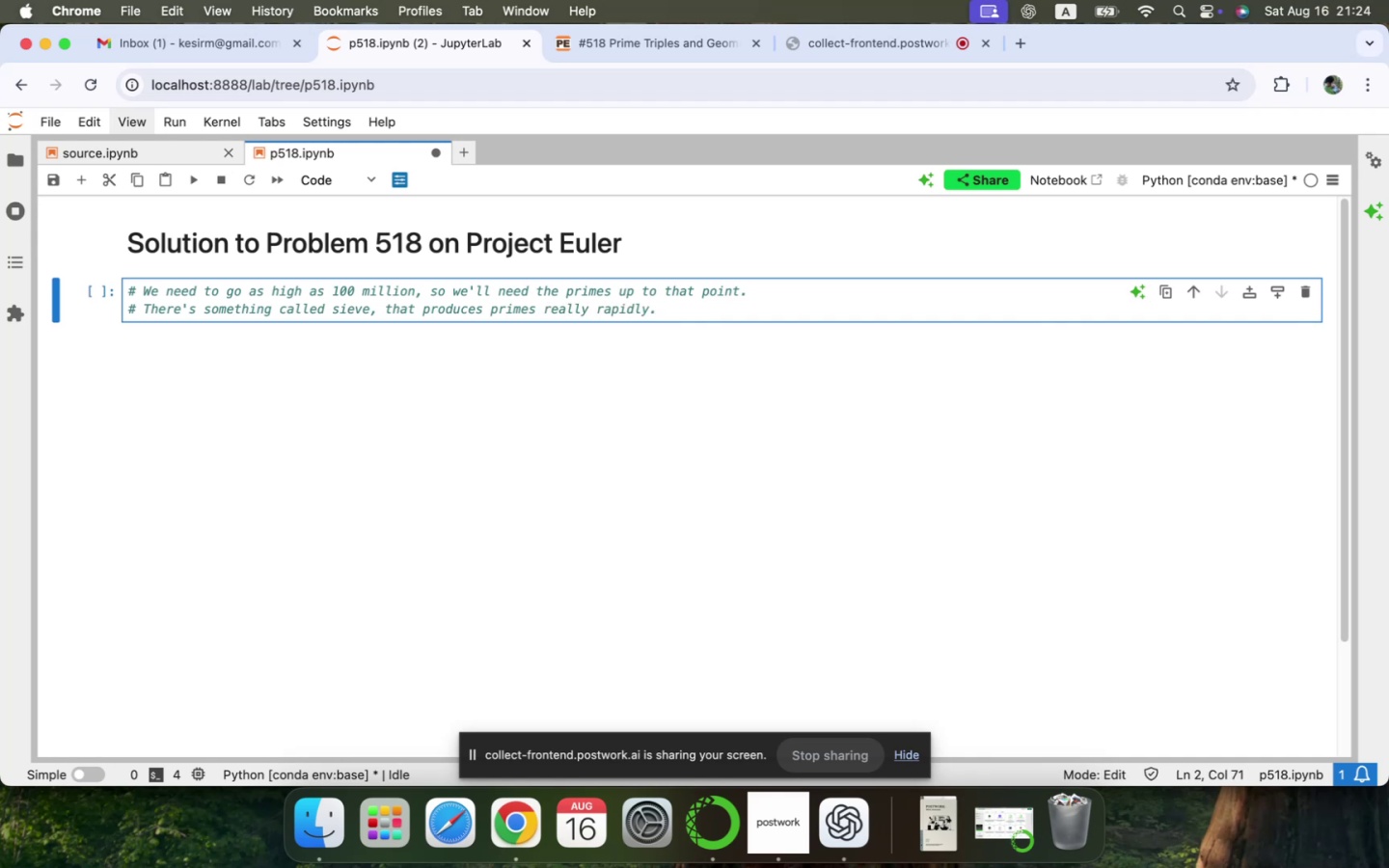 
key(Enter)
 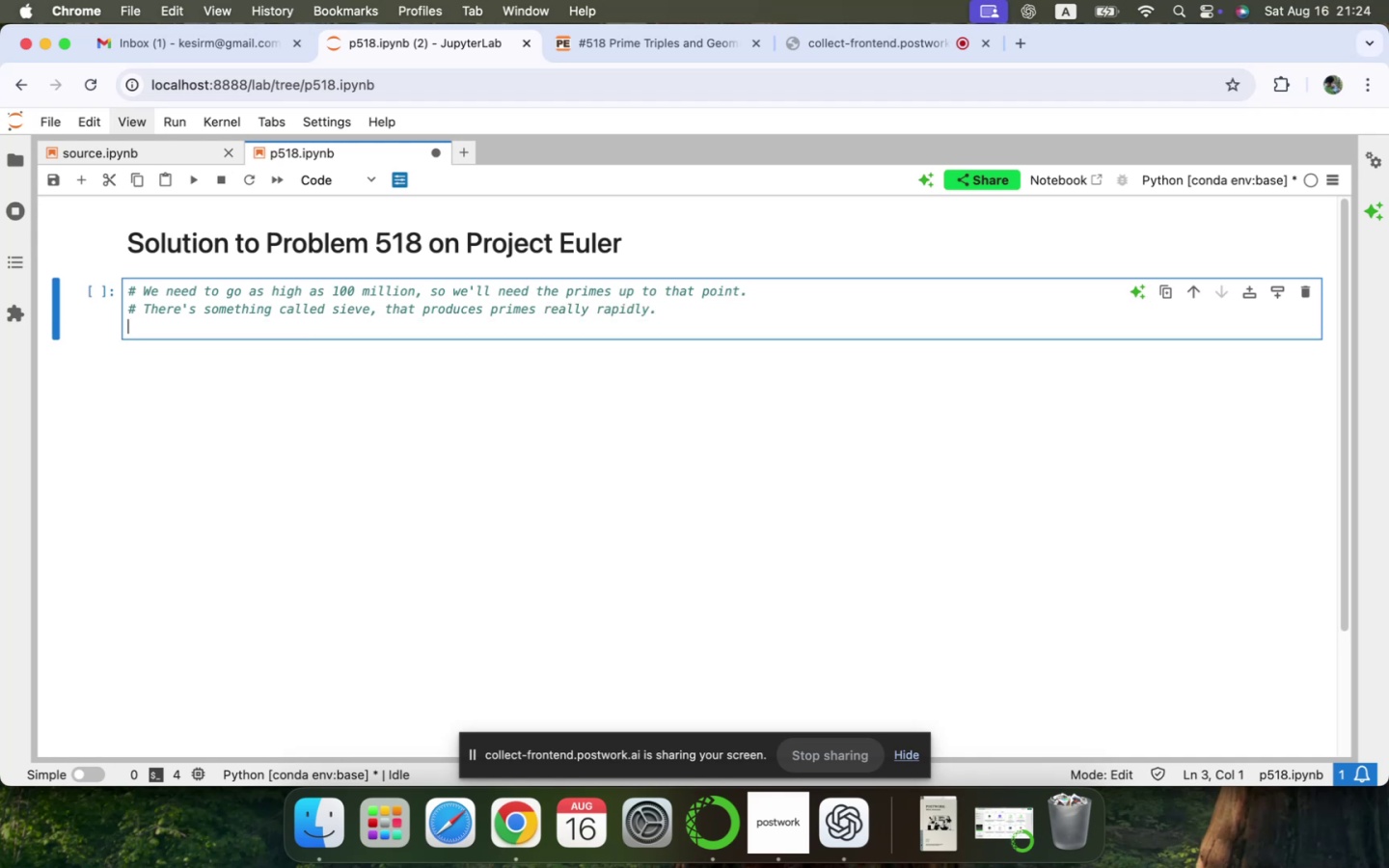 
type(@)
key(Backspace)
type(# Let start with that)
 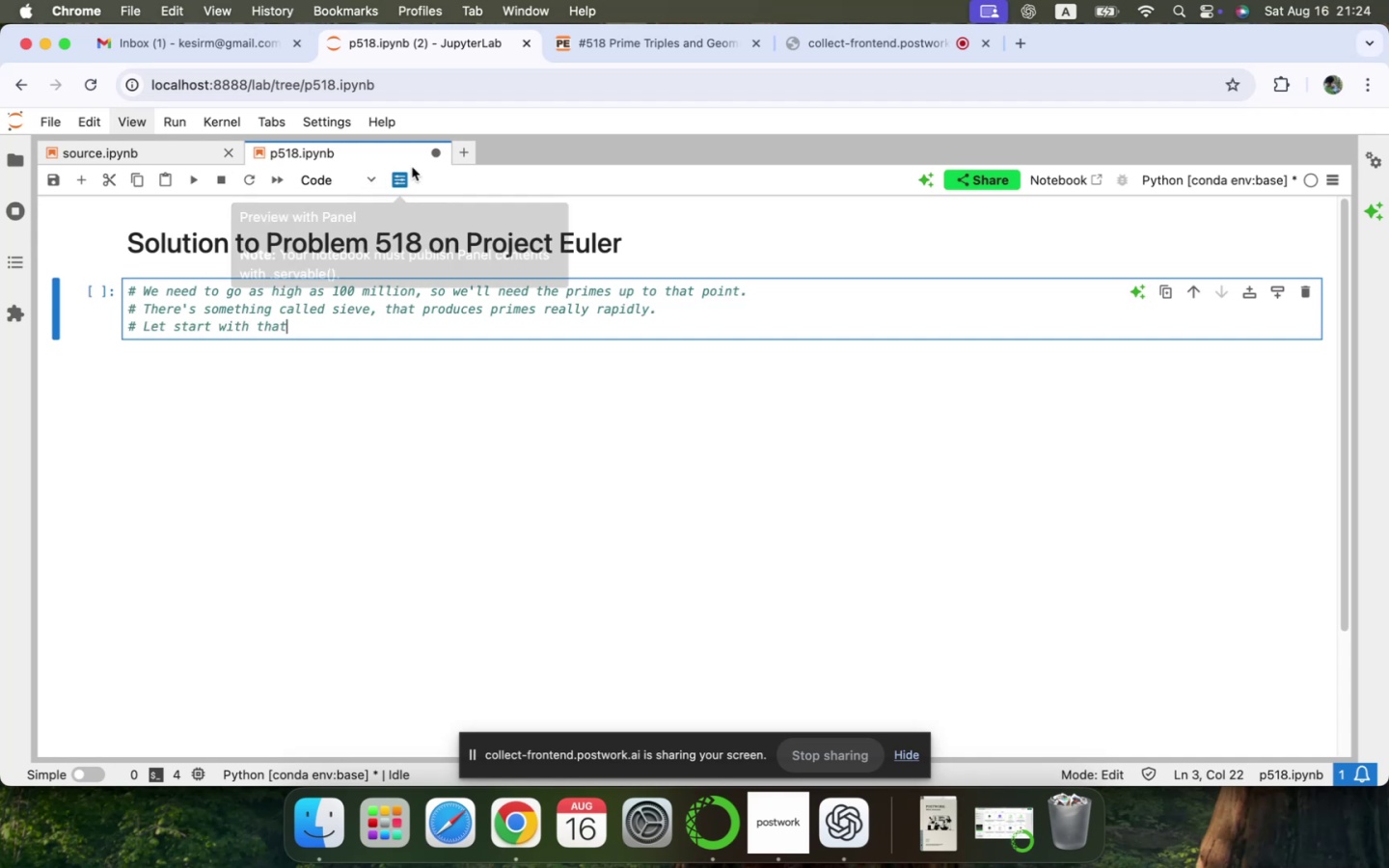 
wait(5.44)
 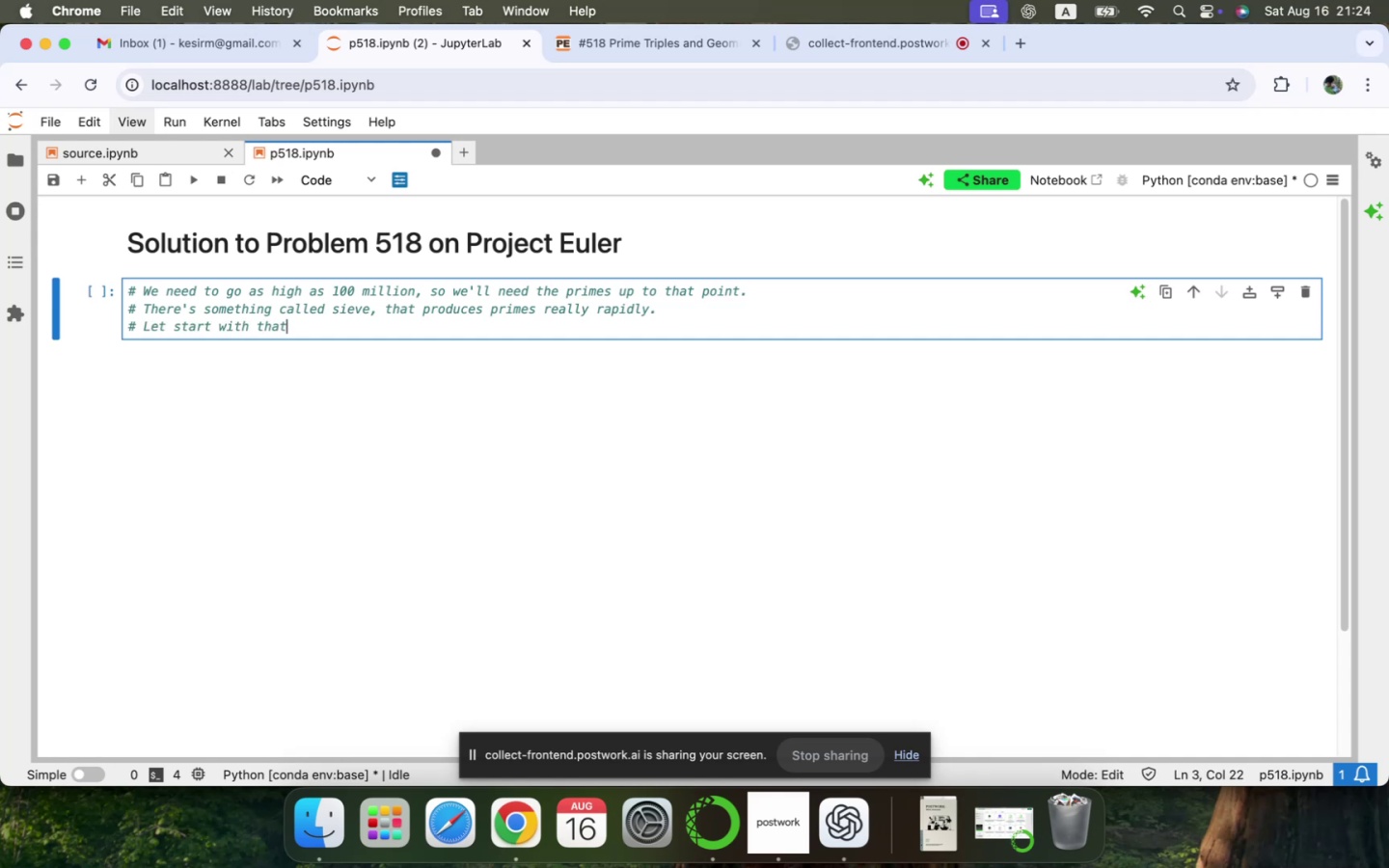 
left_click([362, 197])
 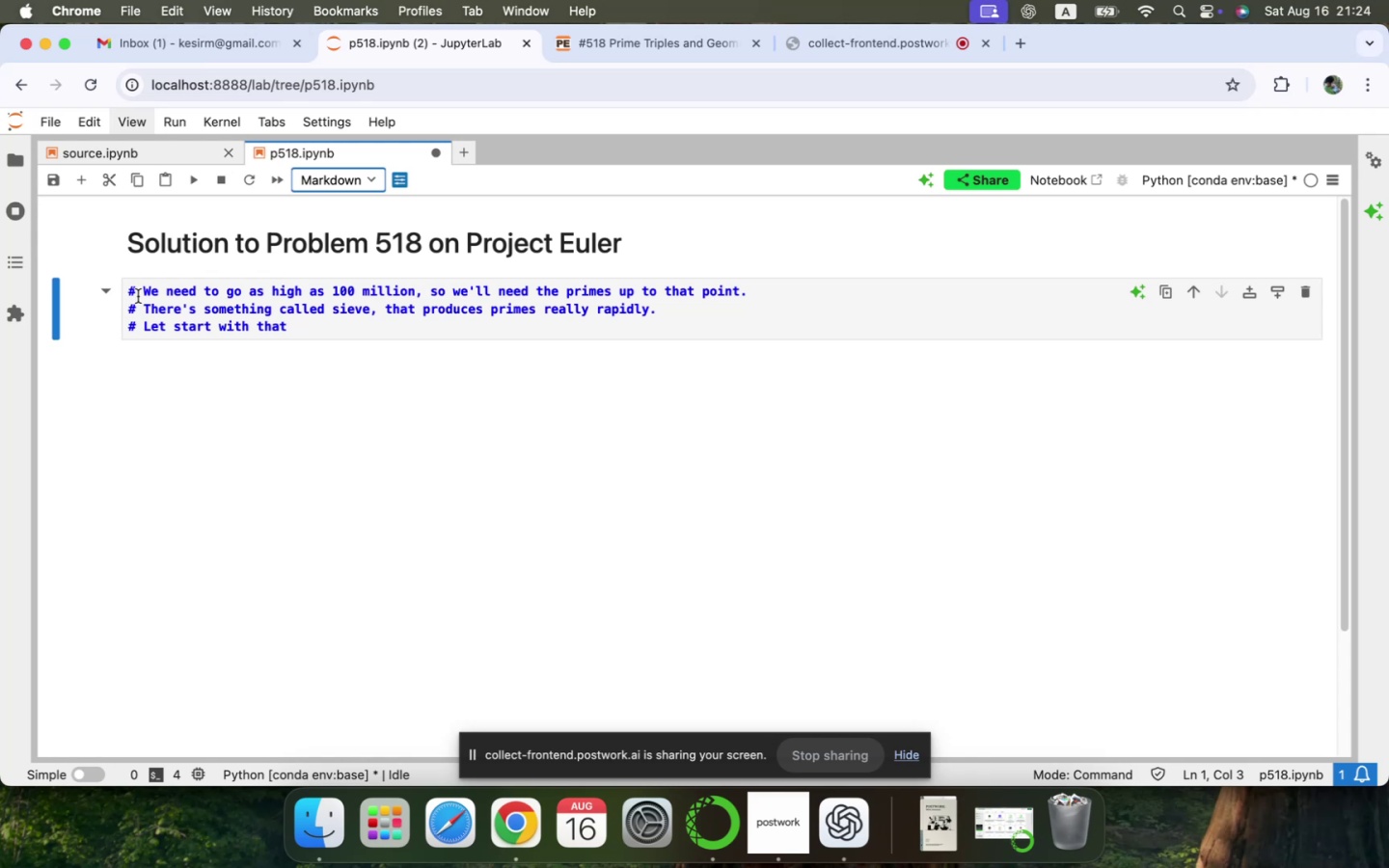 
left_click([146, 296])
 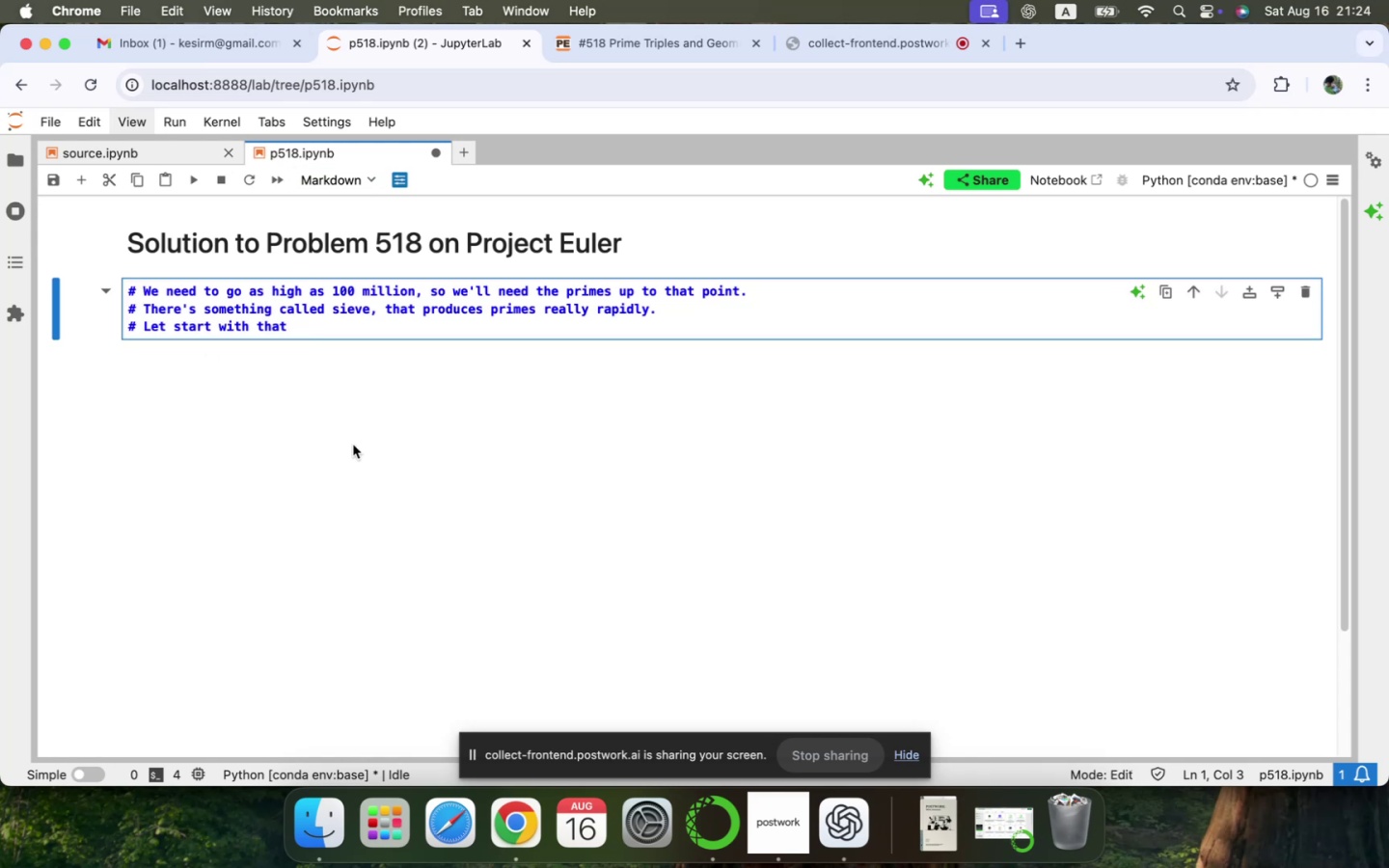 
key(Equal)
 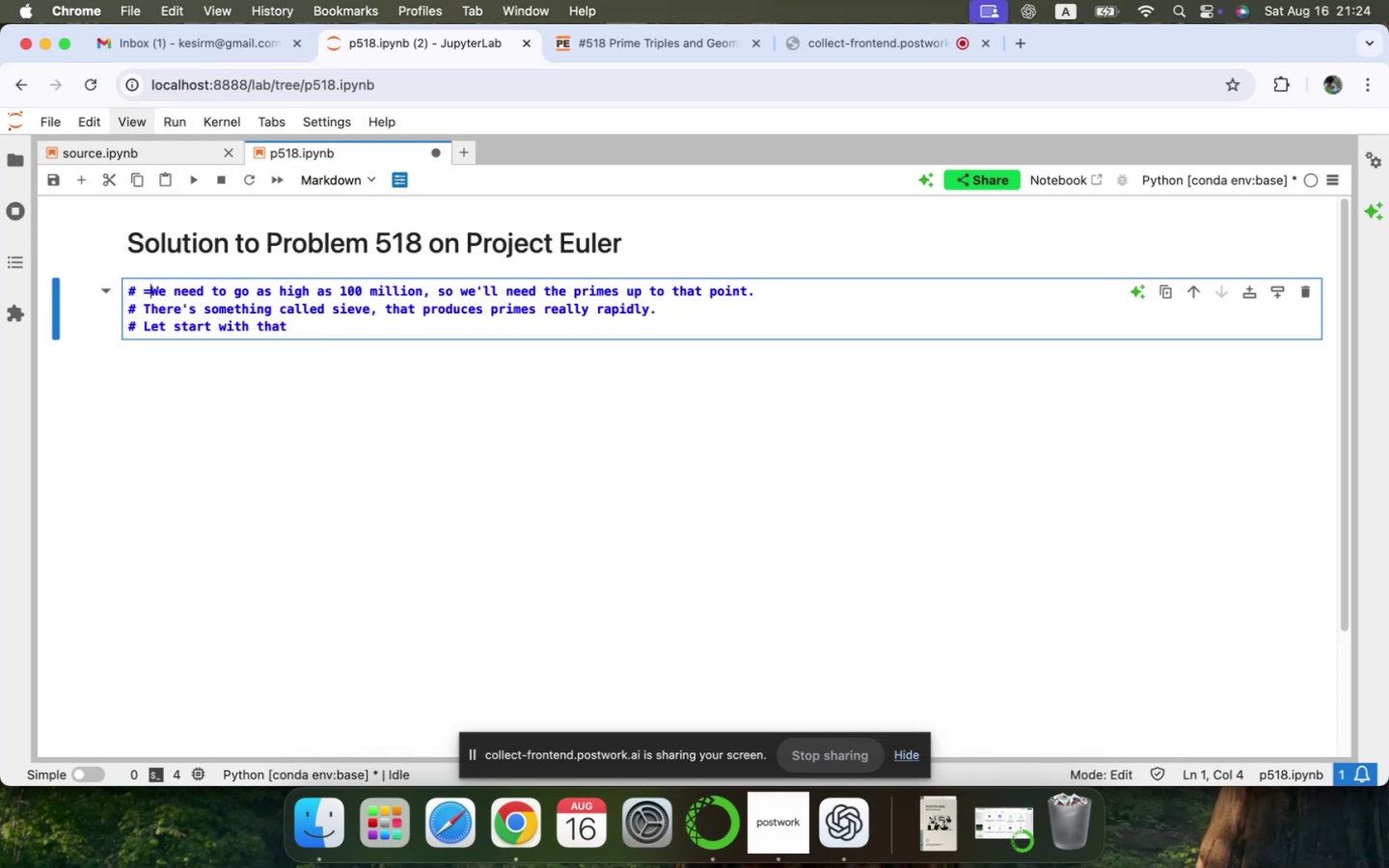 
key(Backspace)
 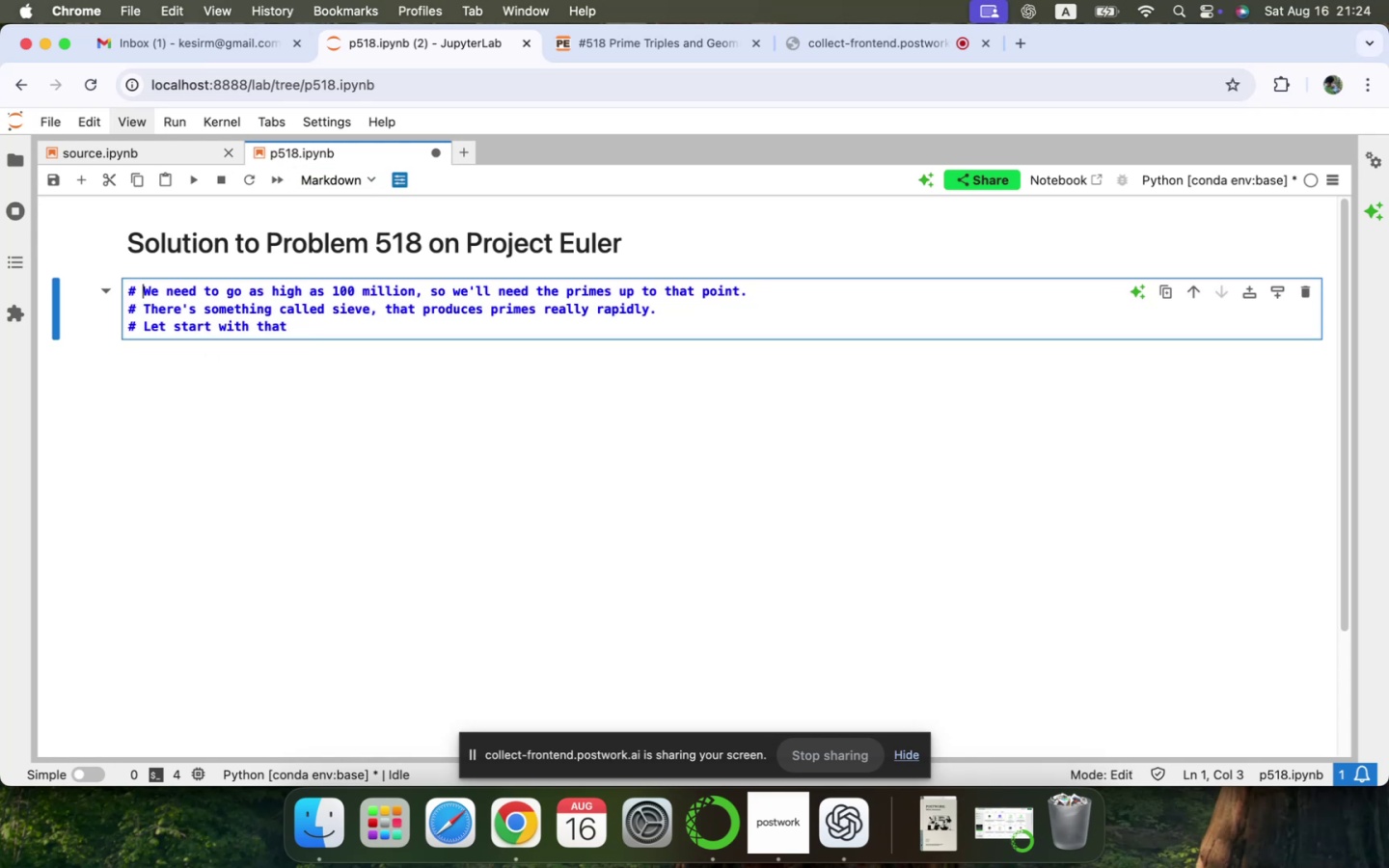 
key(Backspace)
 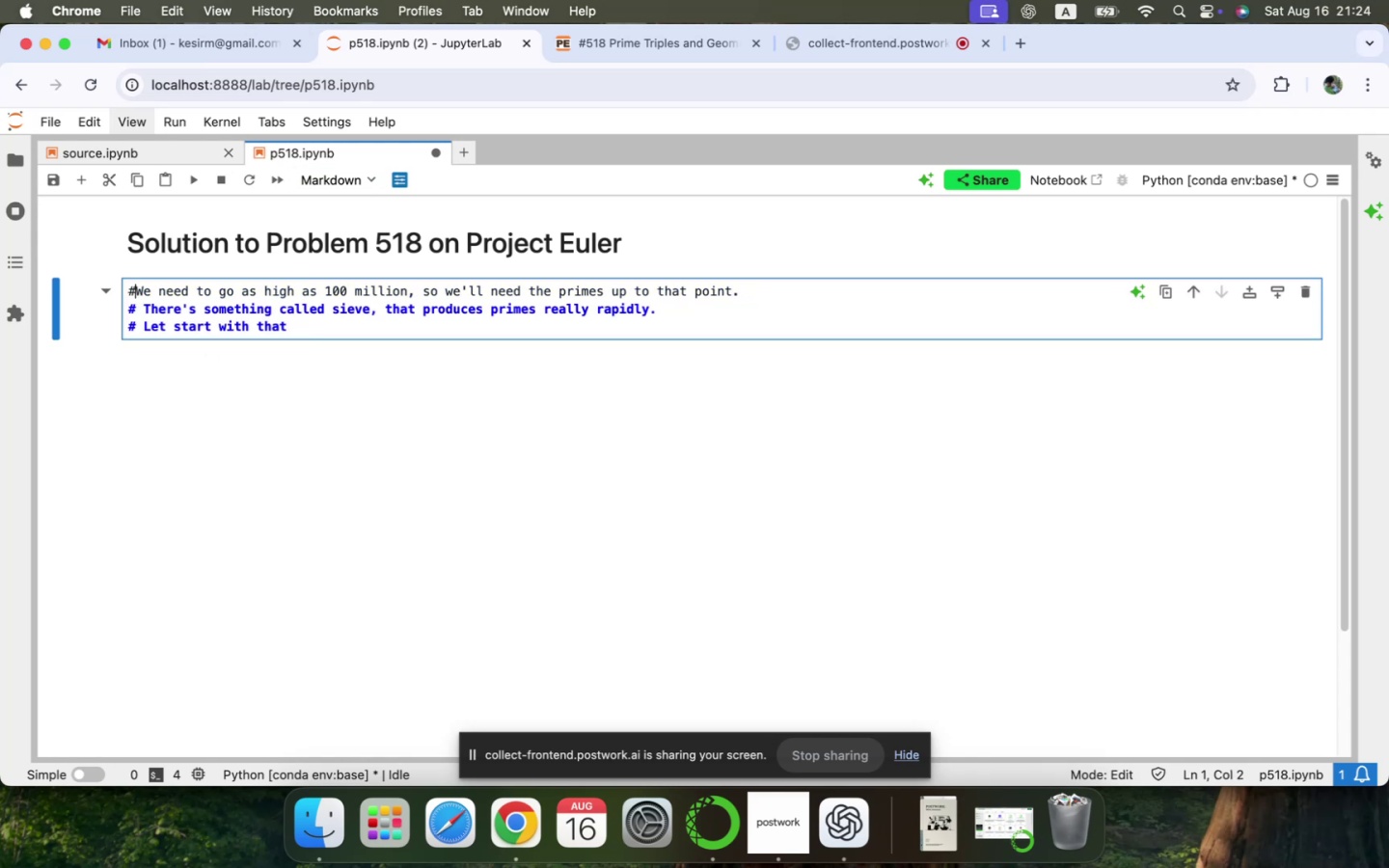 
key(Backspace)
 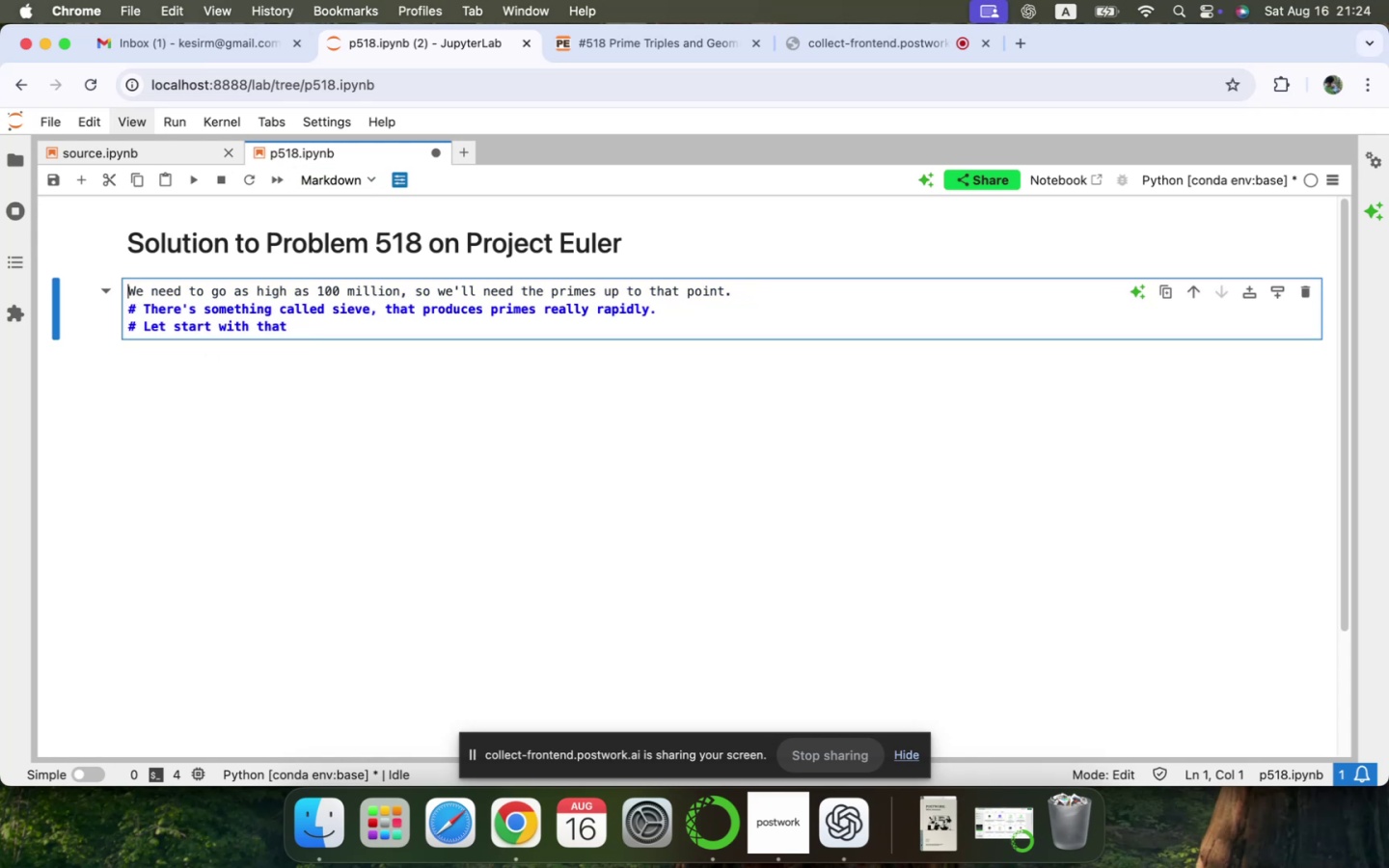 
key(ArrowDown)
 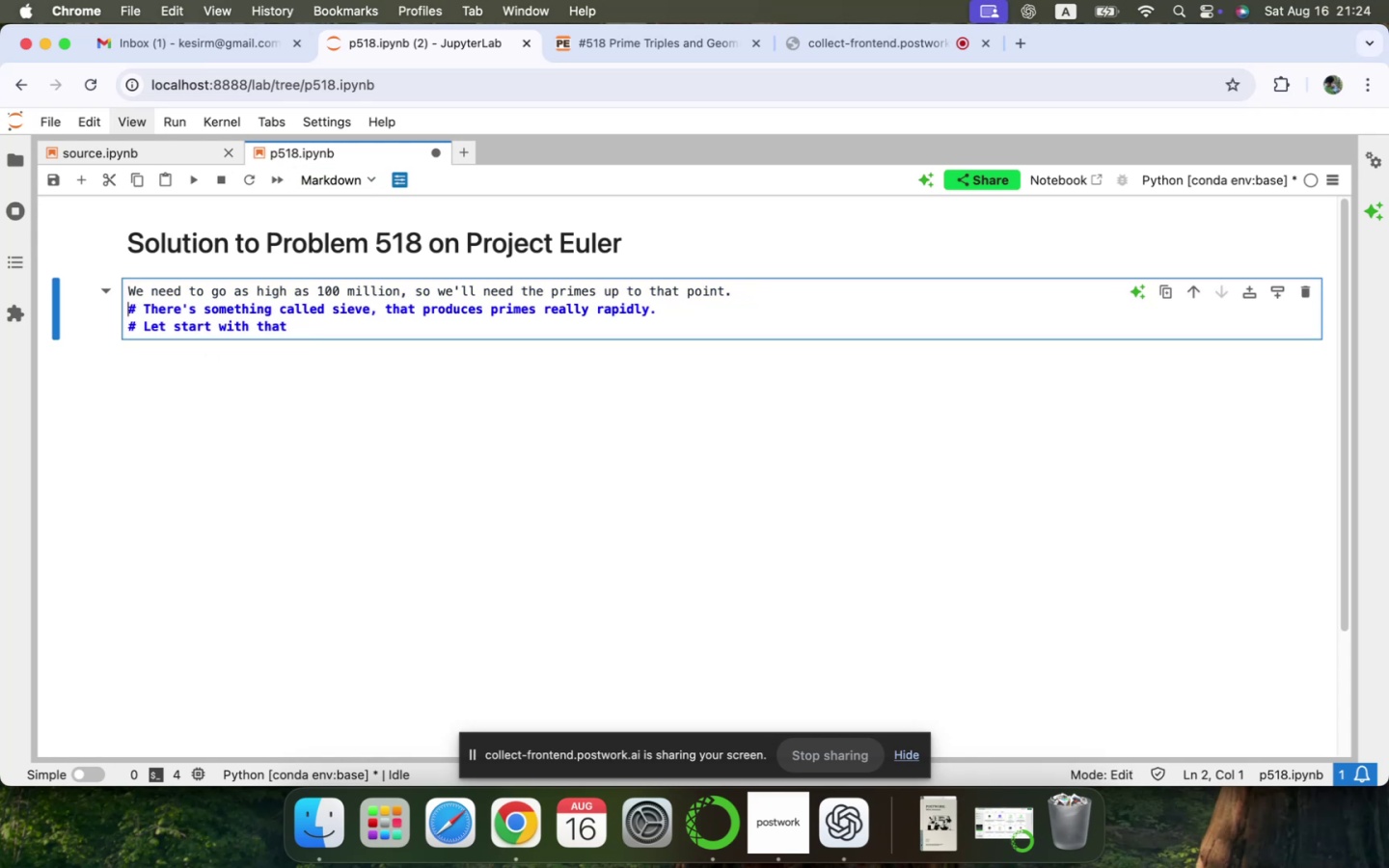 
key(ArrowRight)
 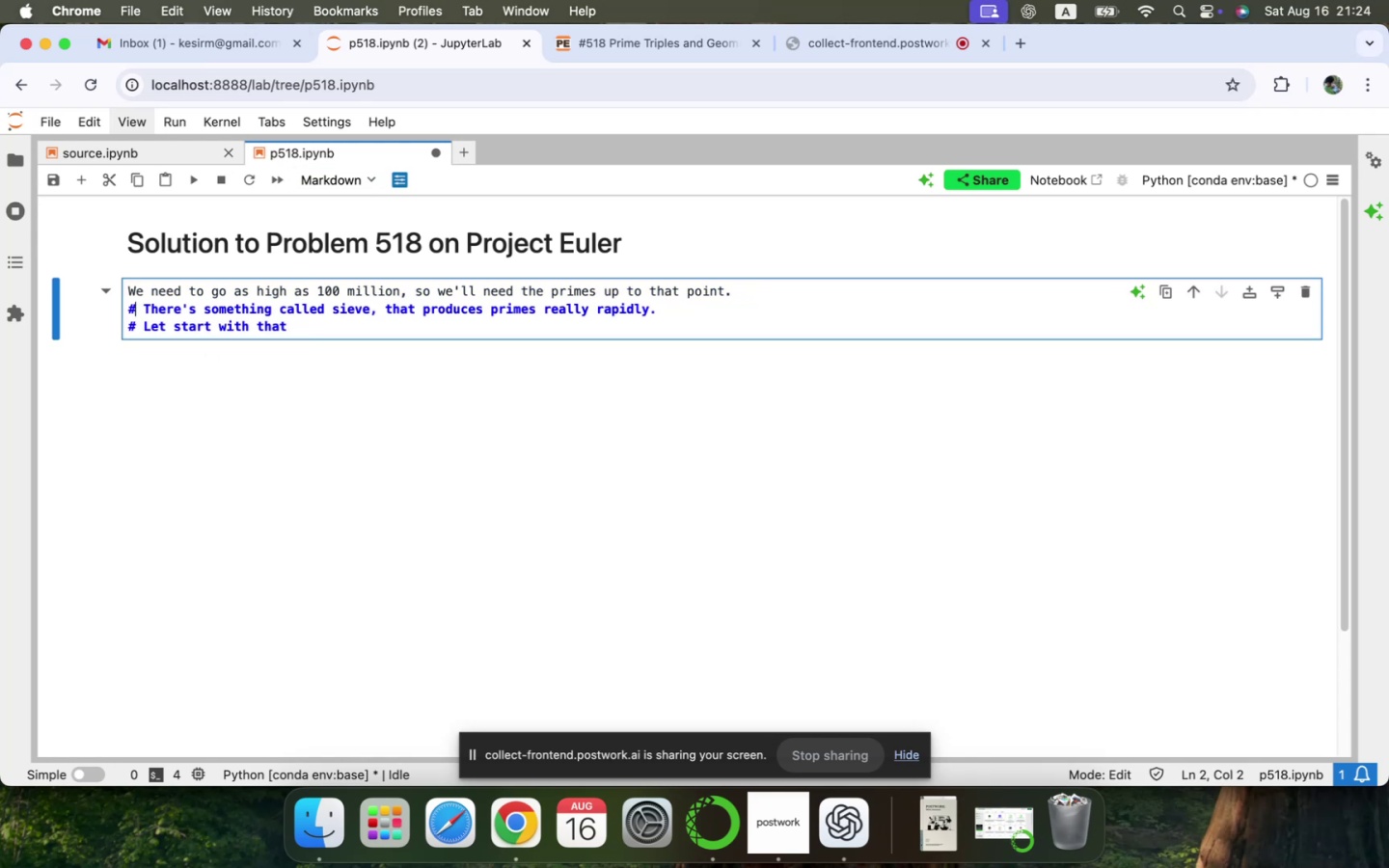 
key(ArrowRight)
 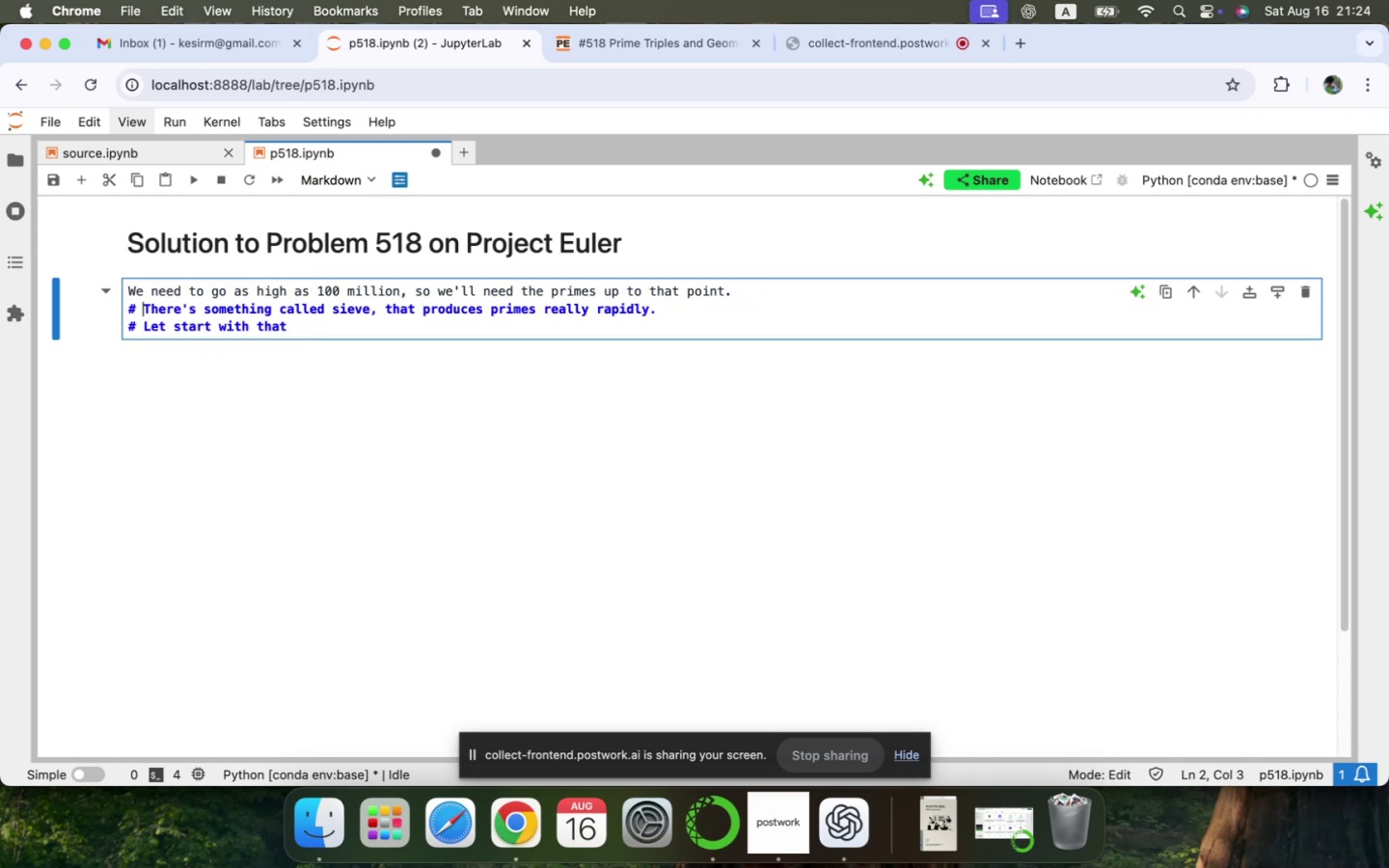 
key(Backspace)
 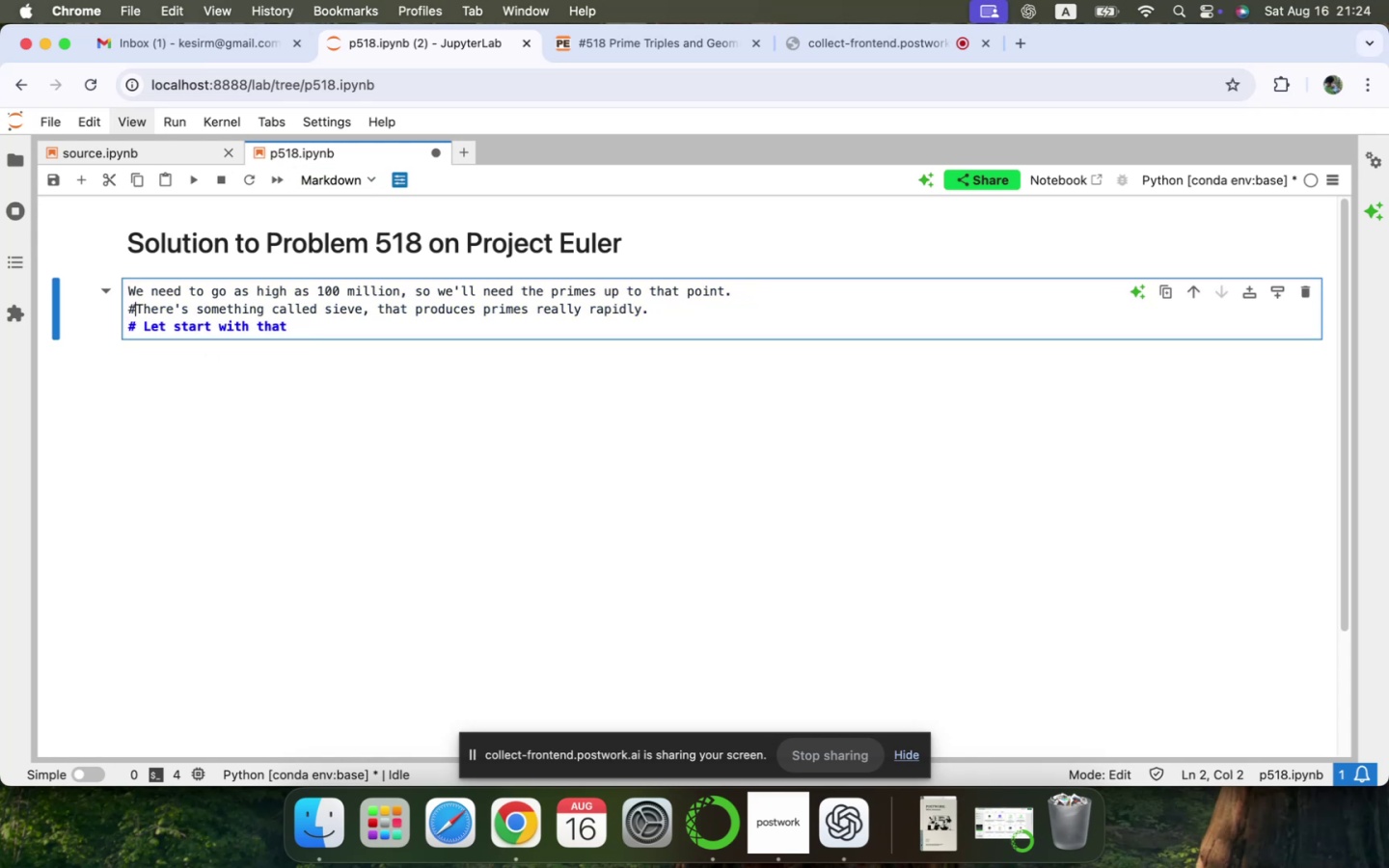 
key(Backspace)
 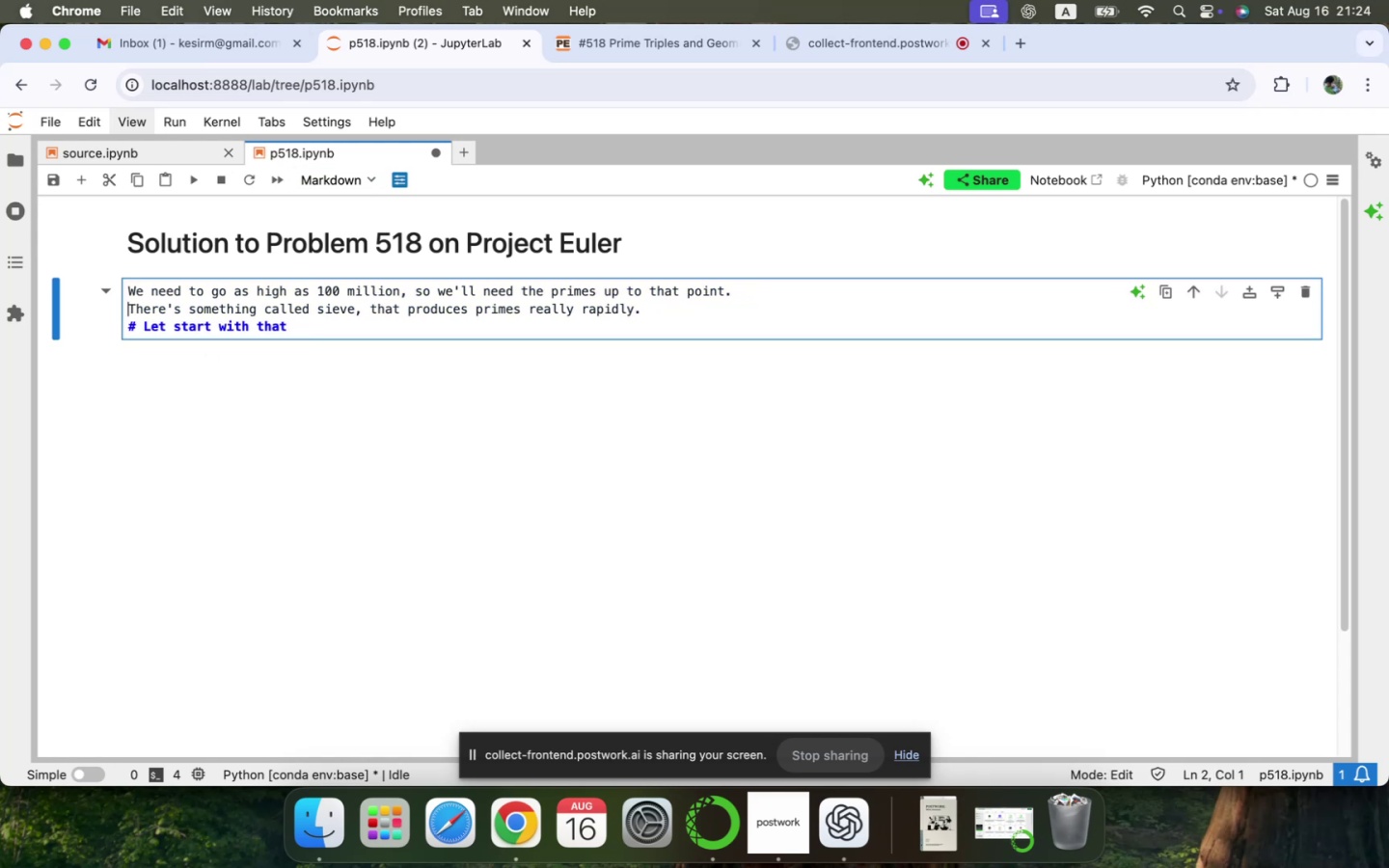 
key(ArrowDown)
 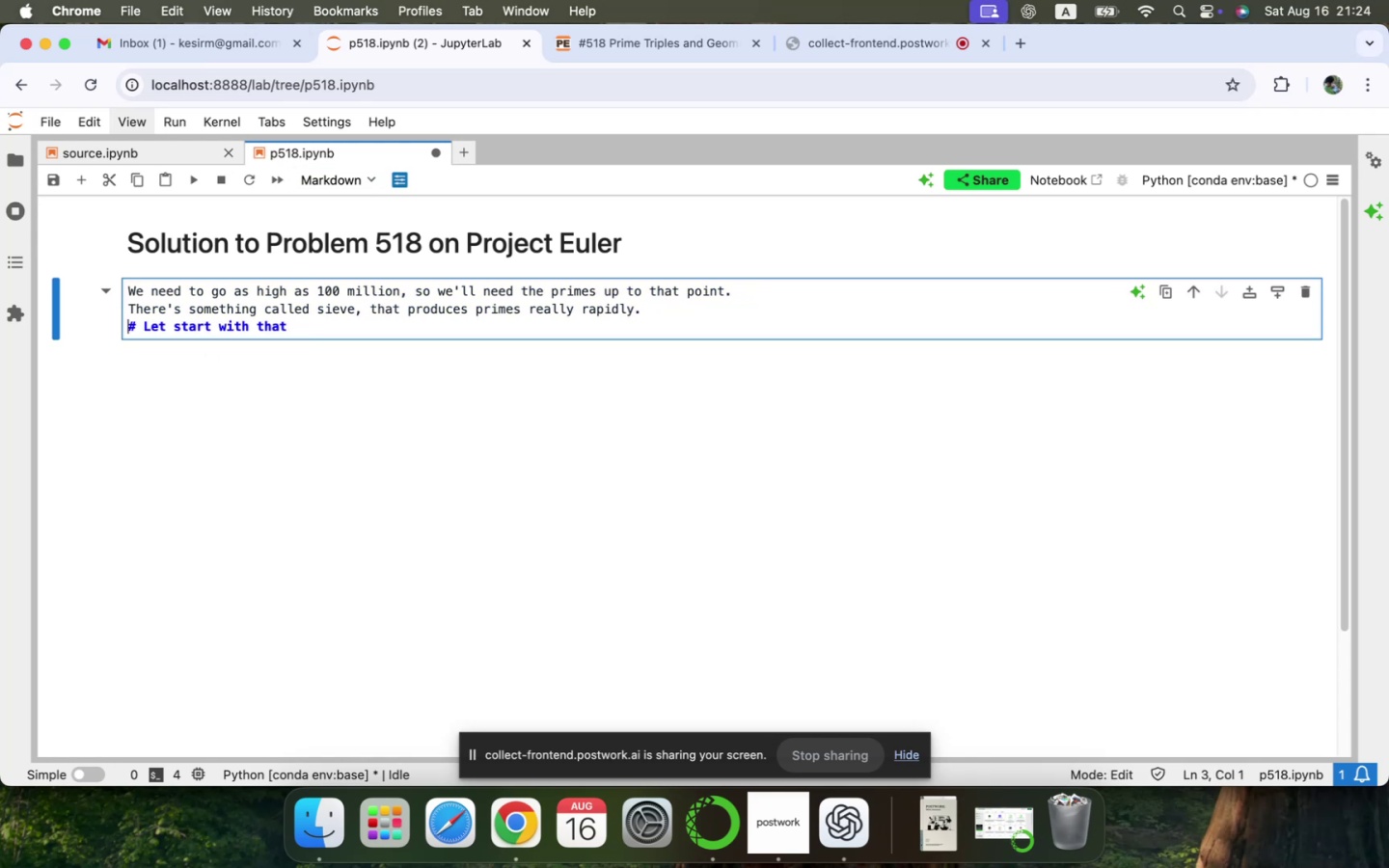 
key(ArrowRight)
 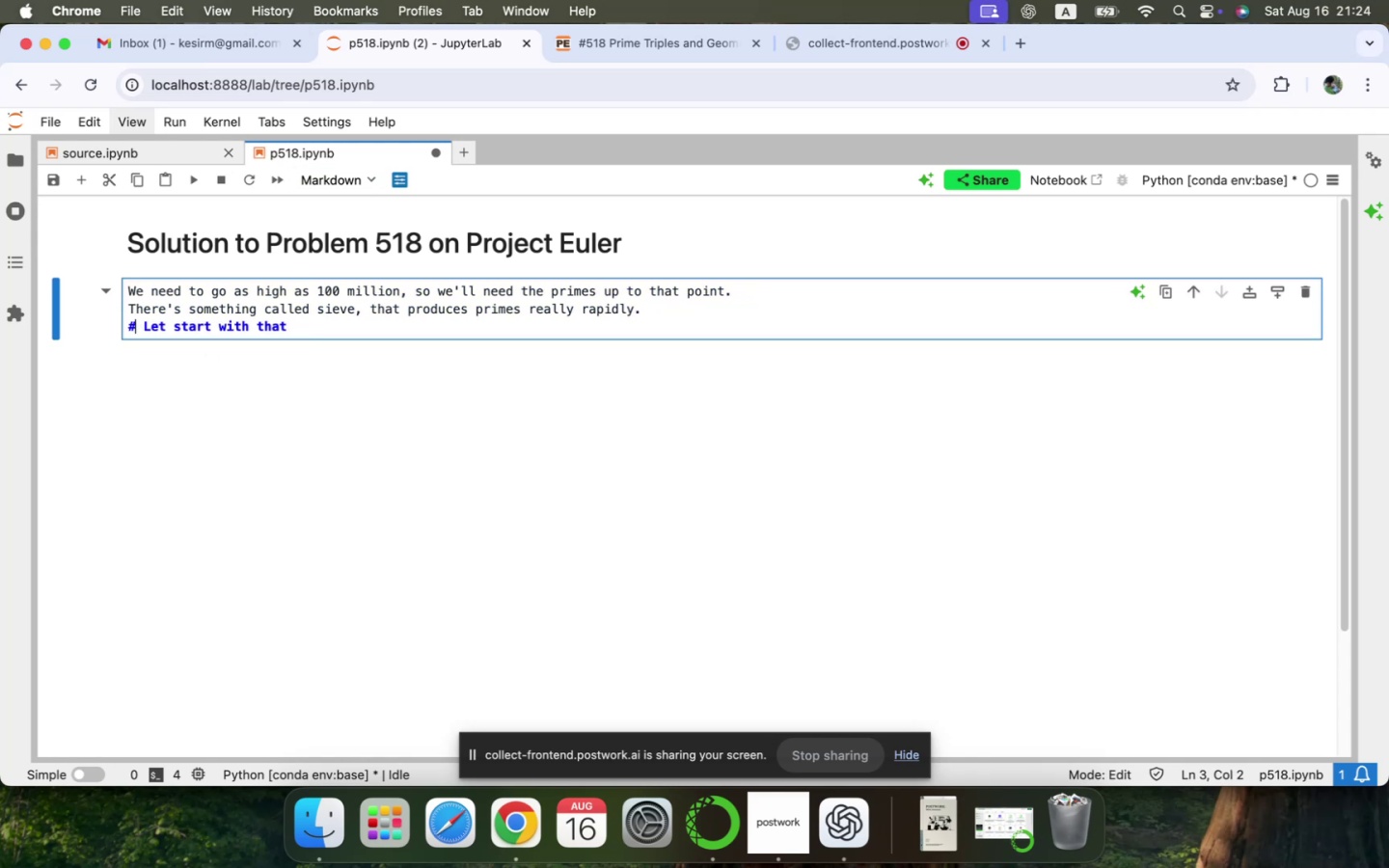 
key(ArrowRight)
 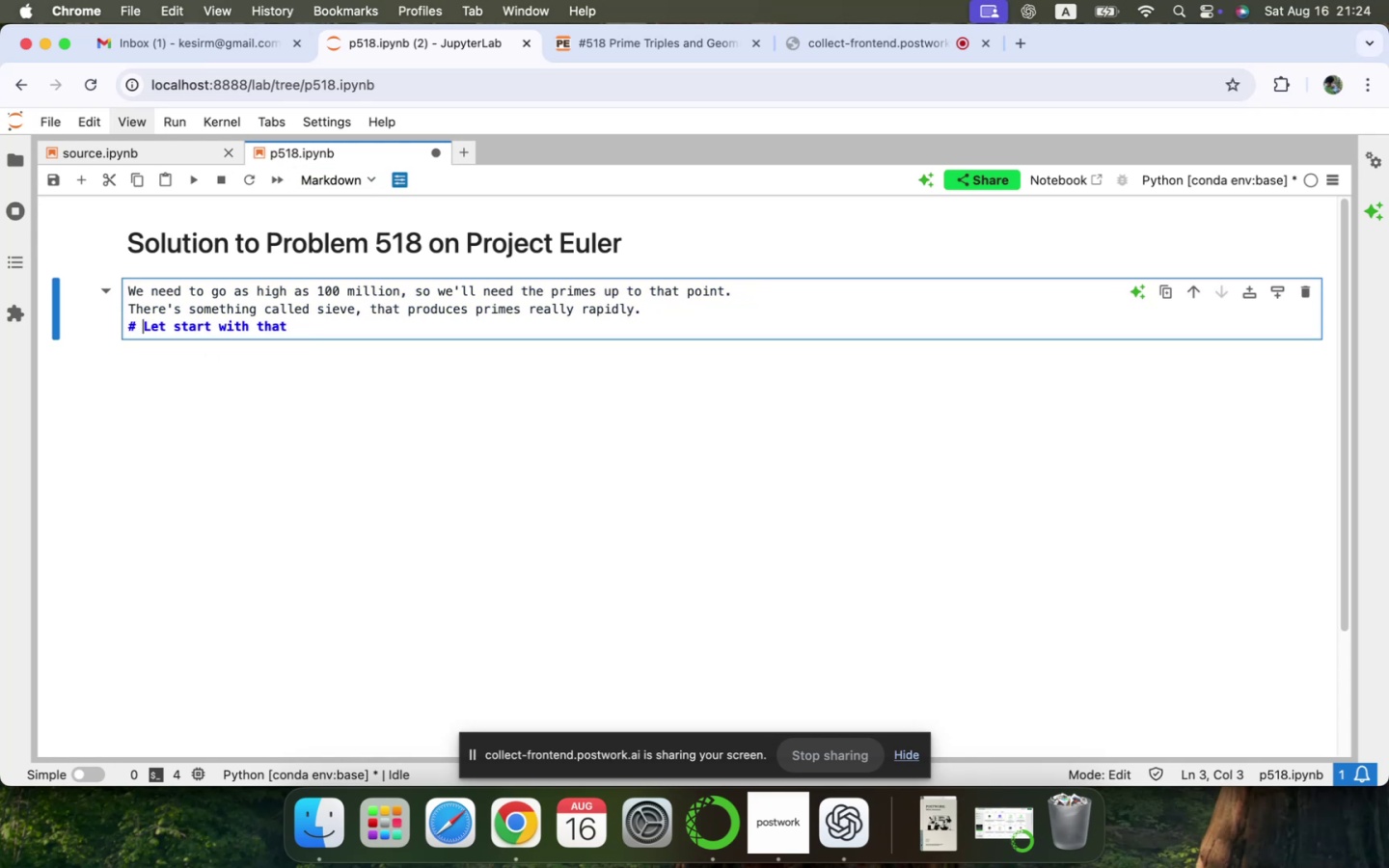 
key(Backspace)
 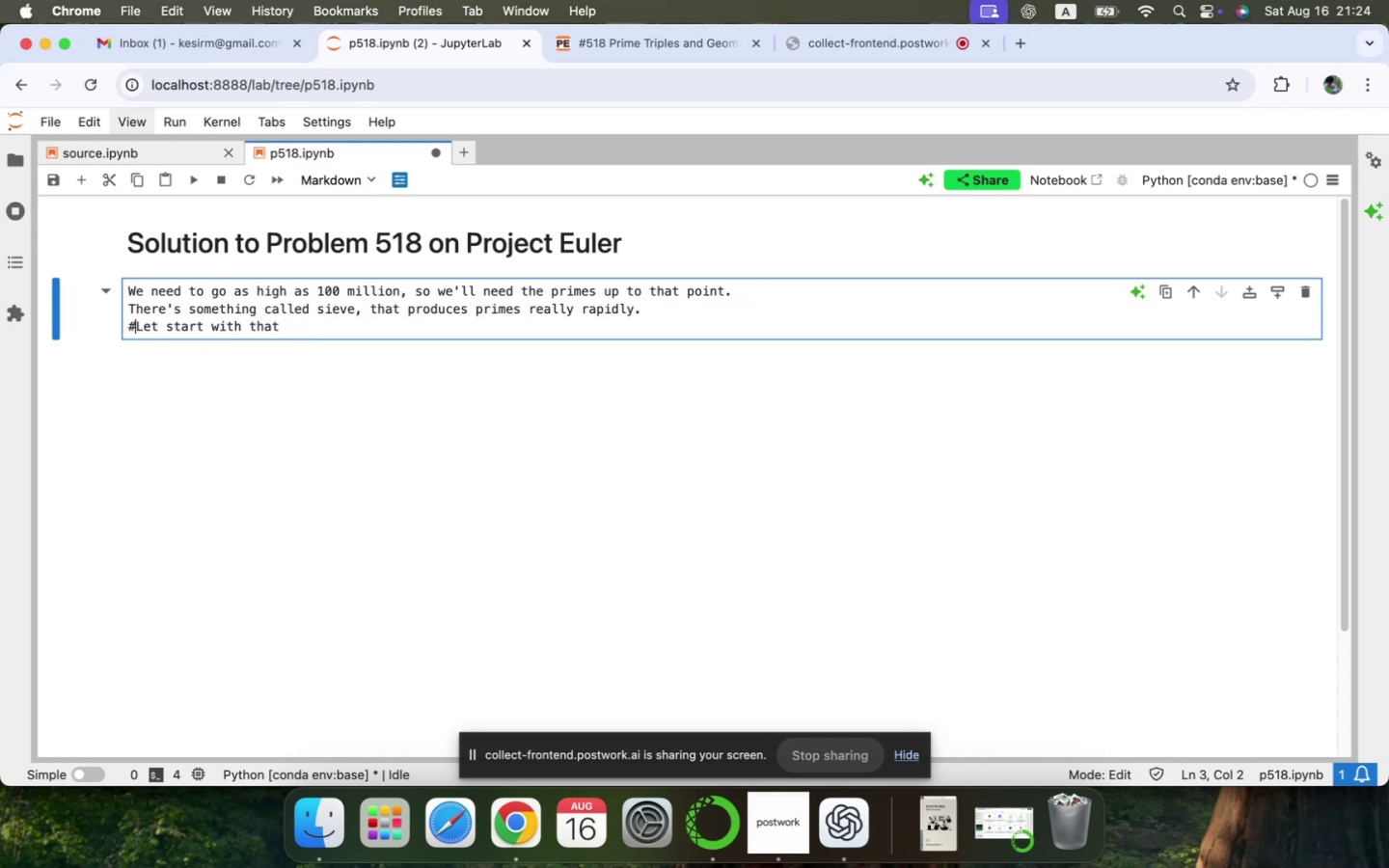 
key(Backspace)
 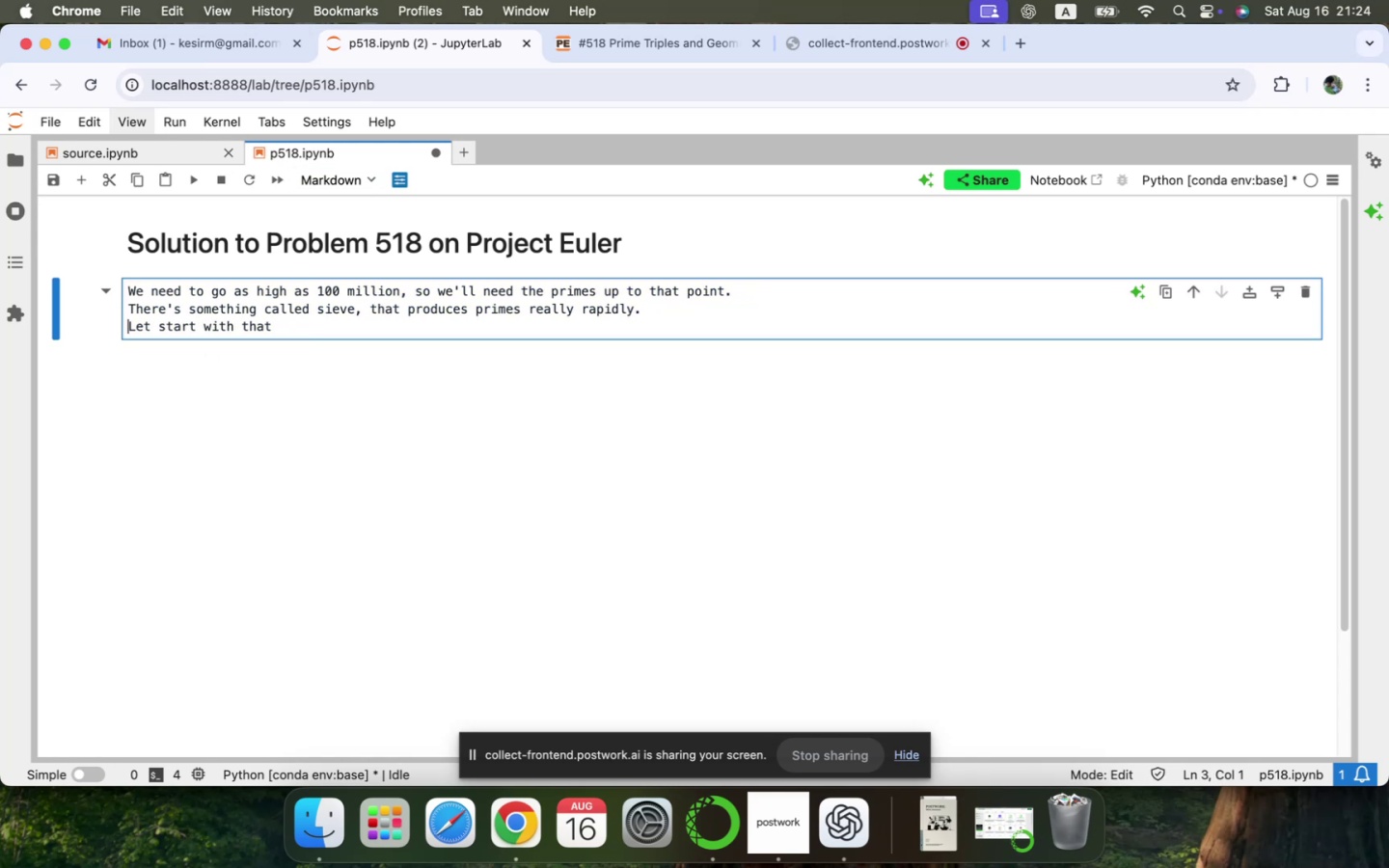 
key(Shift+ShiftLeft)
 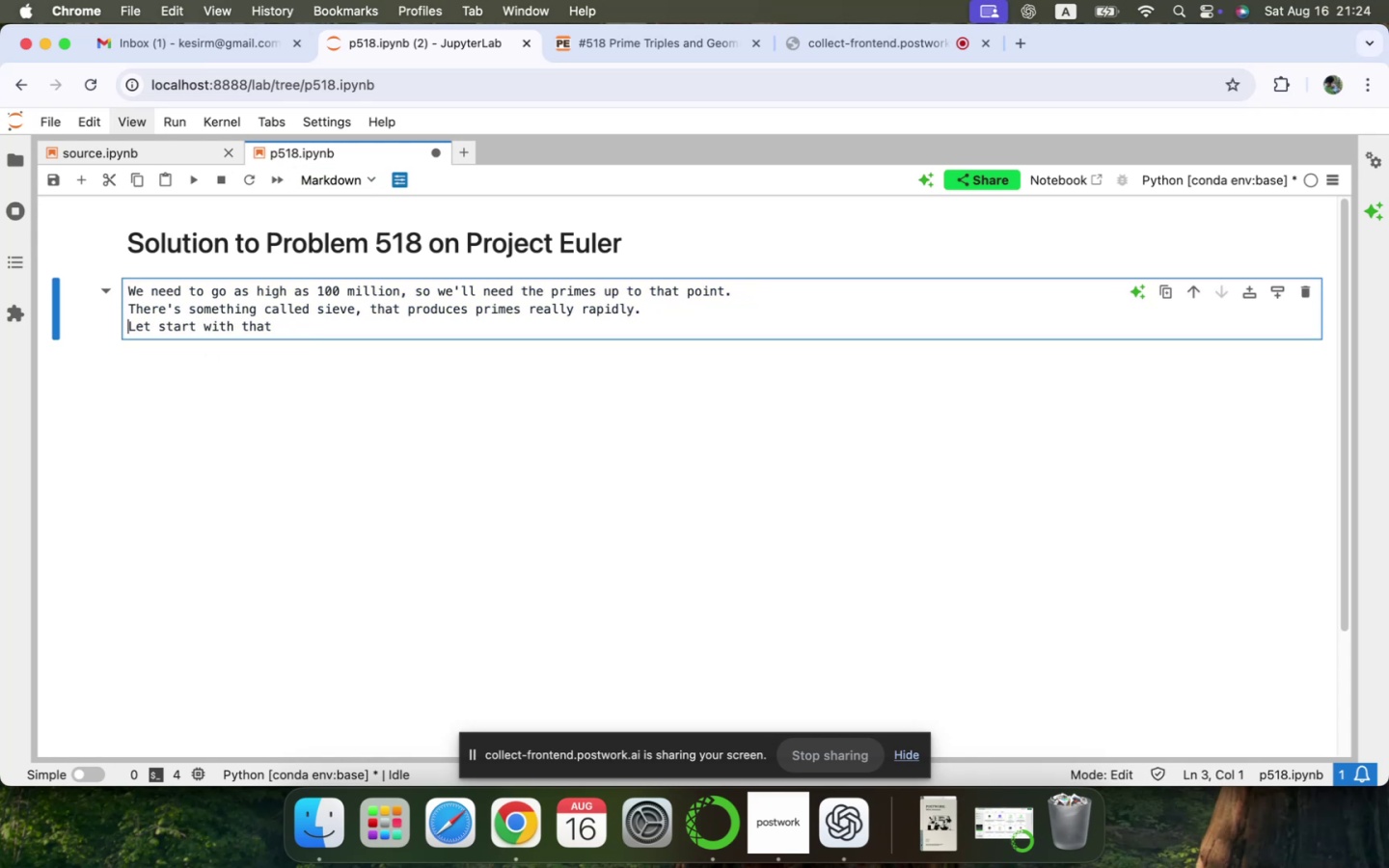 
key(Shift+Enter)
 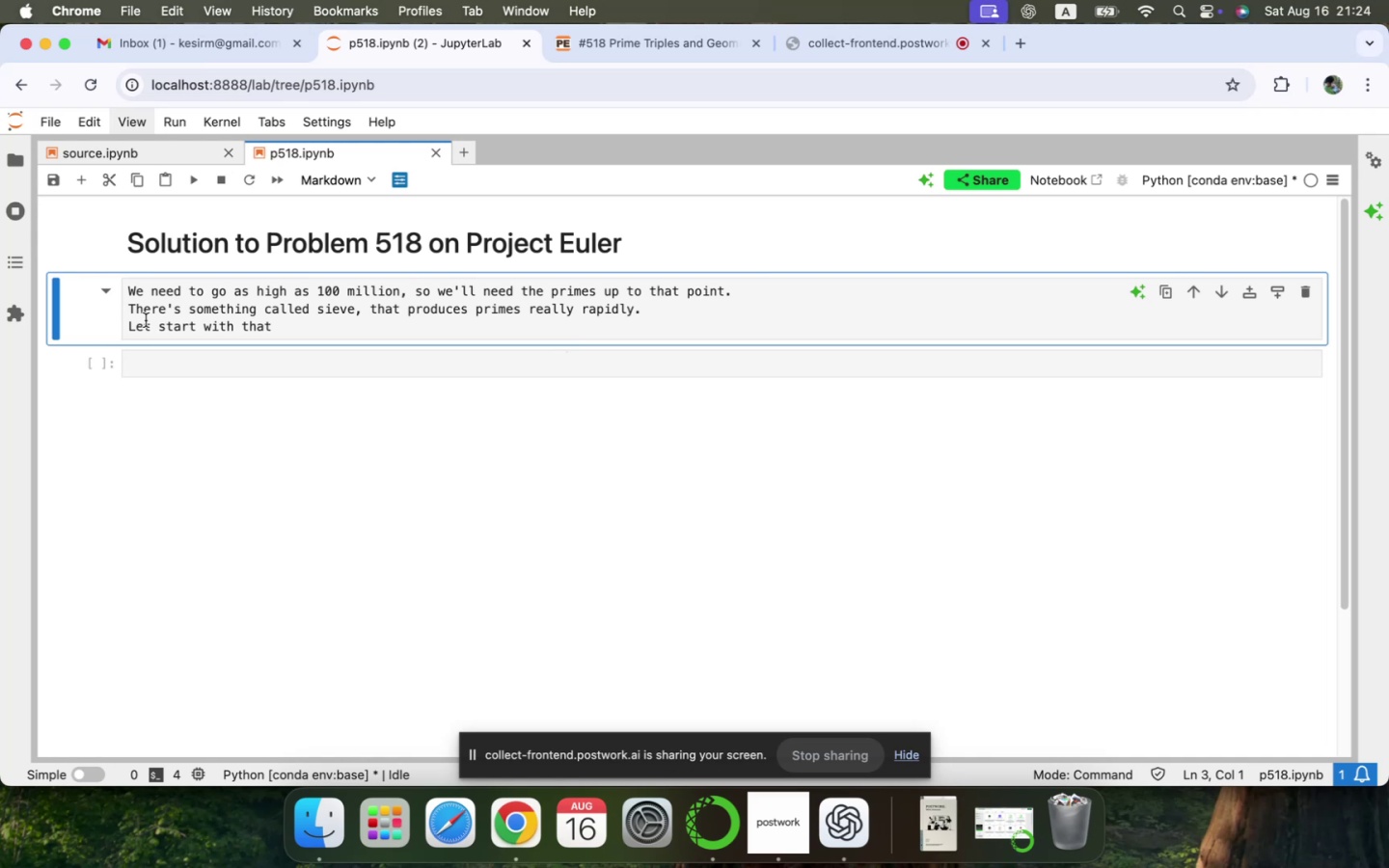 
wait(5.42)
 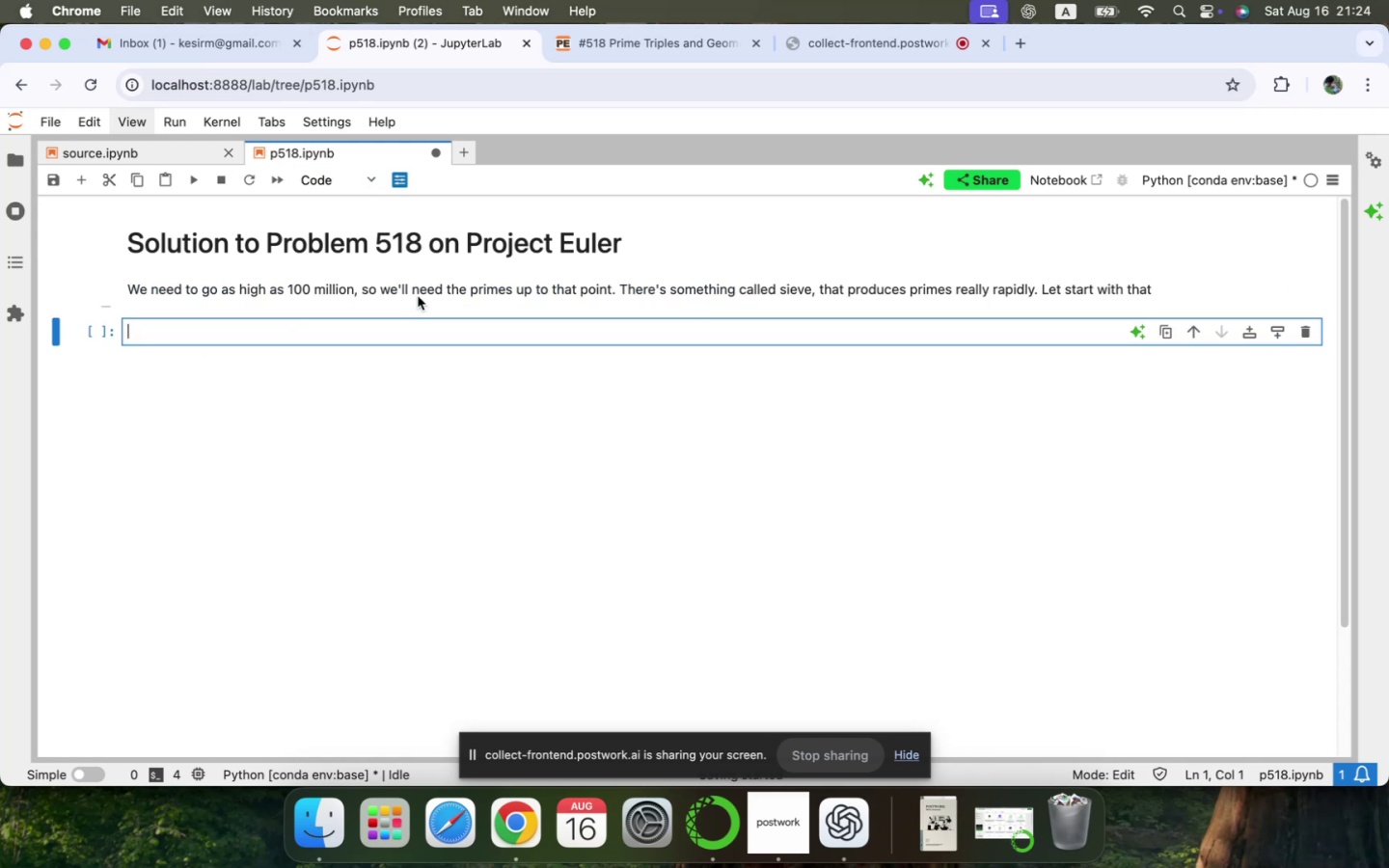 
left_click([776, 301])
 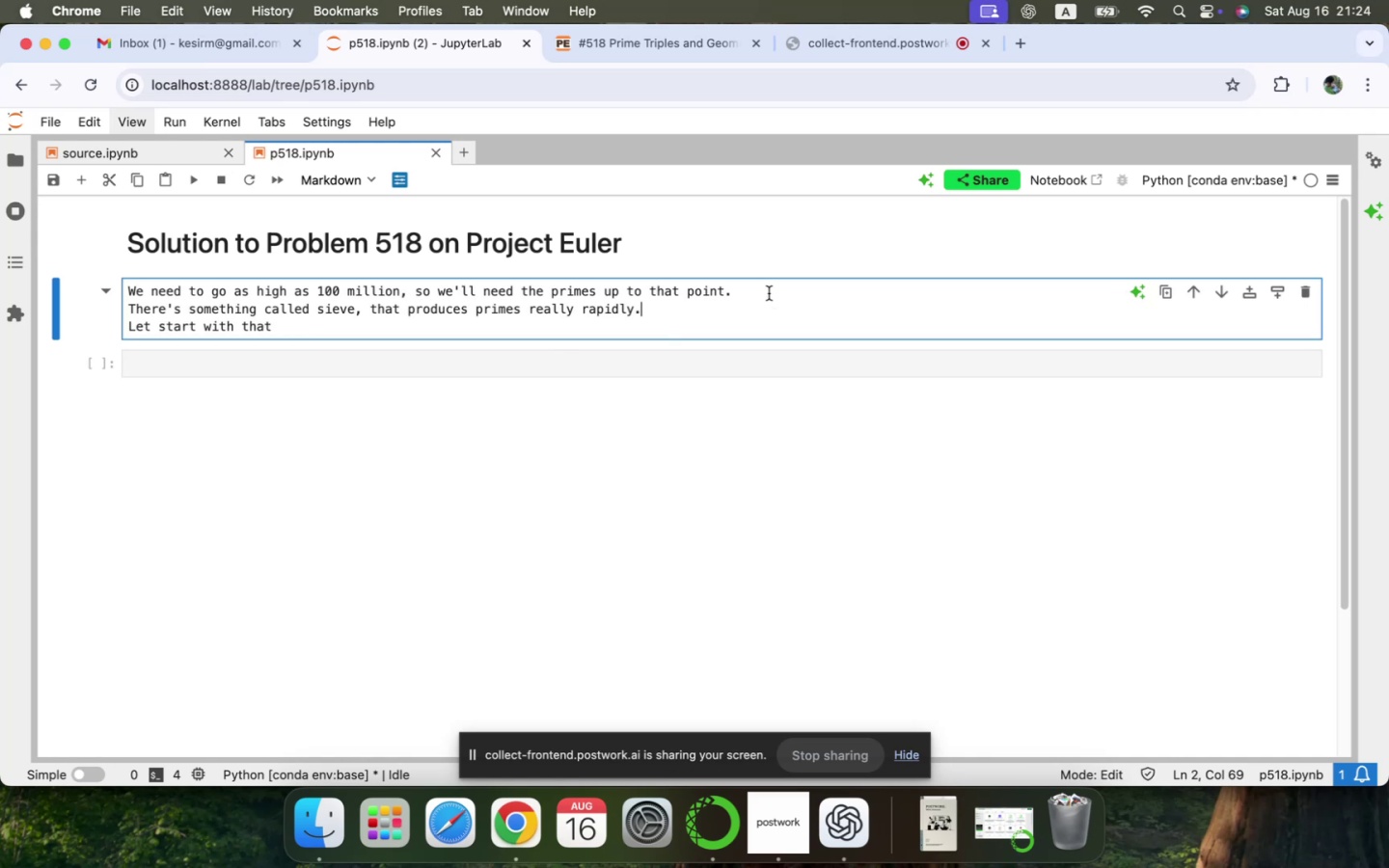 
left_click([767, 293])
 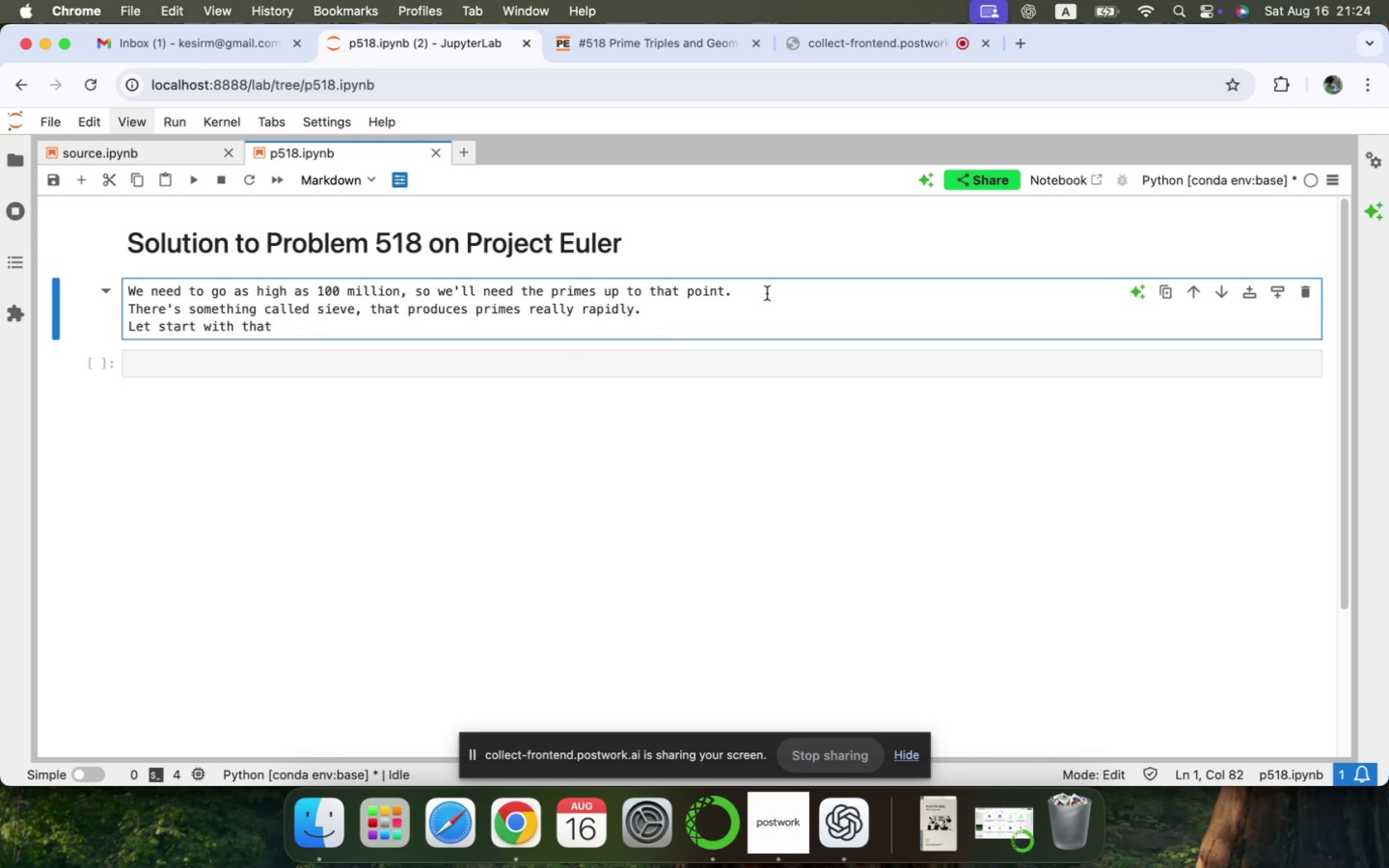 
key(Backslash)
 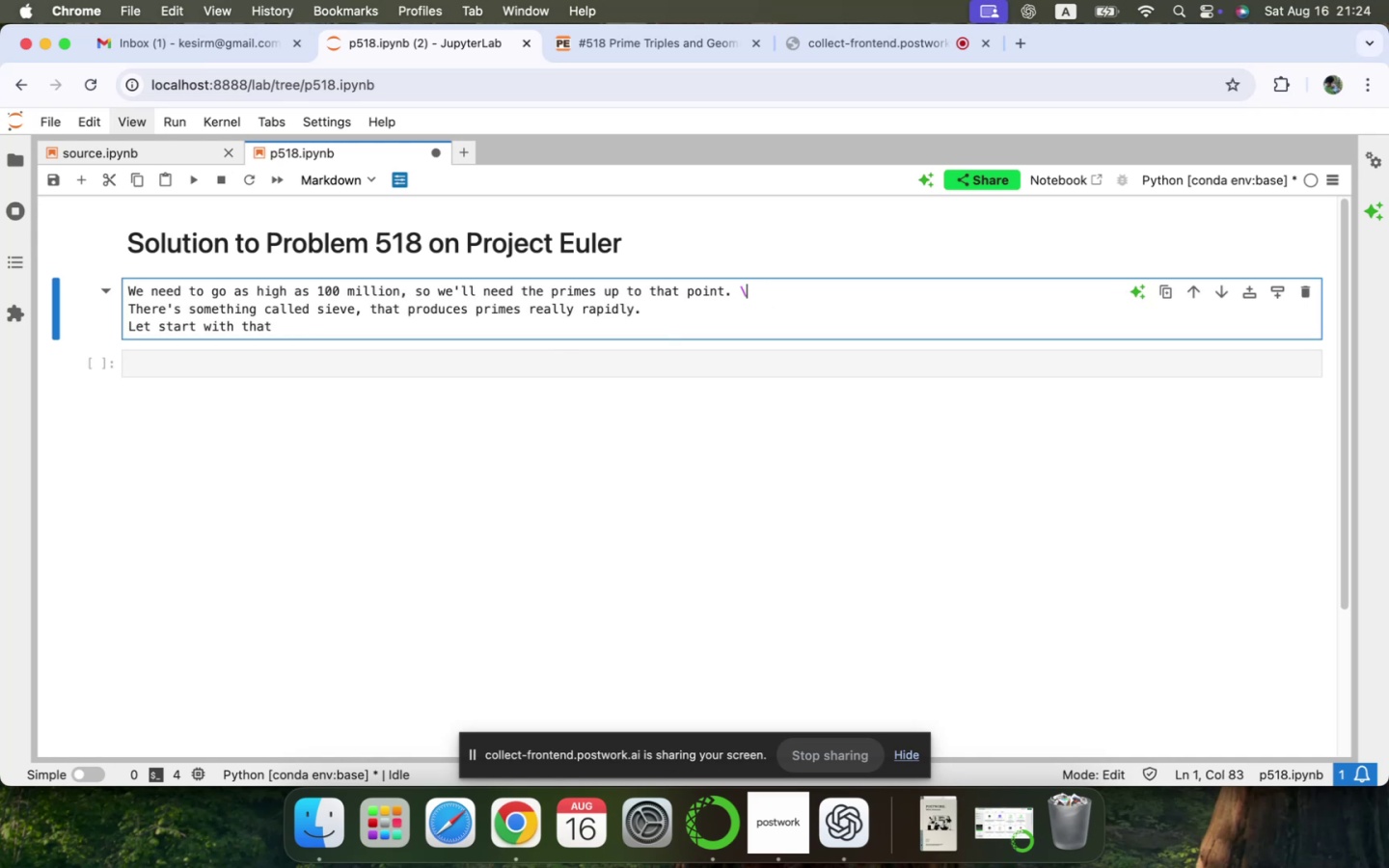 
key(N)
 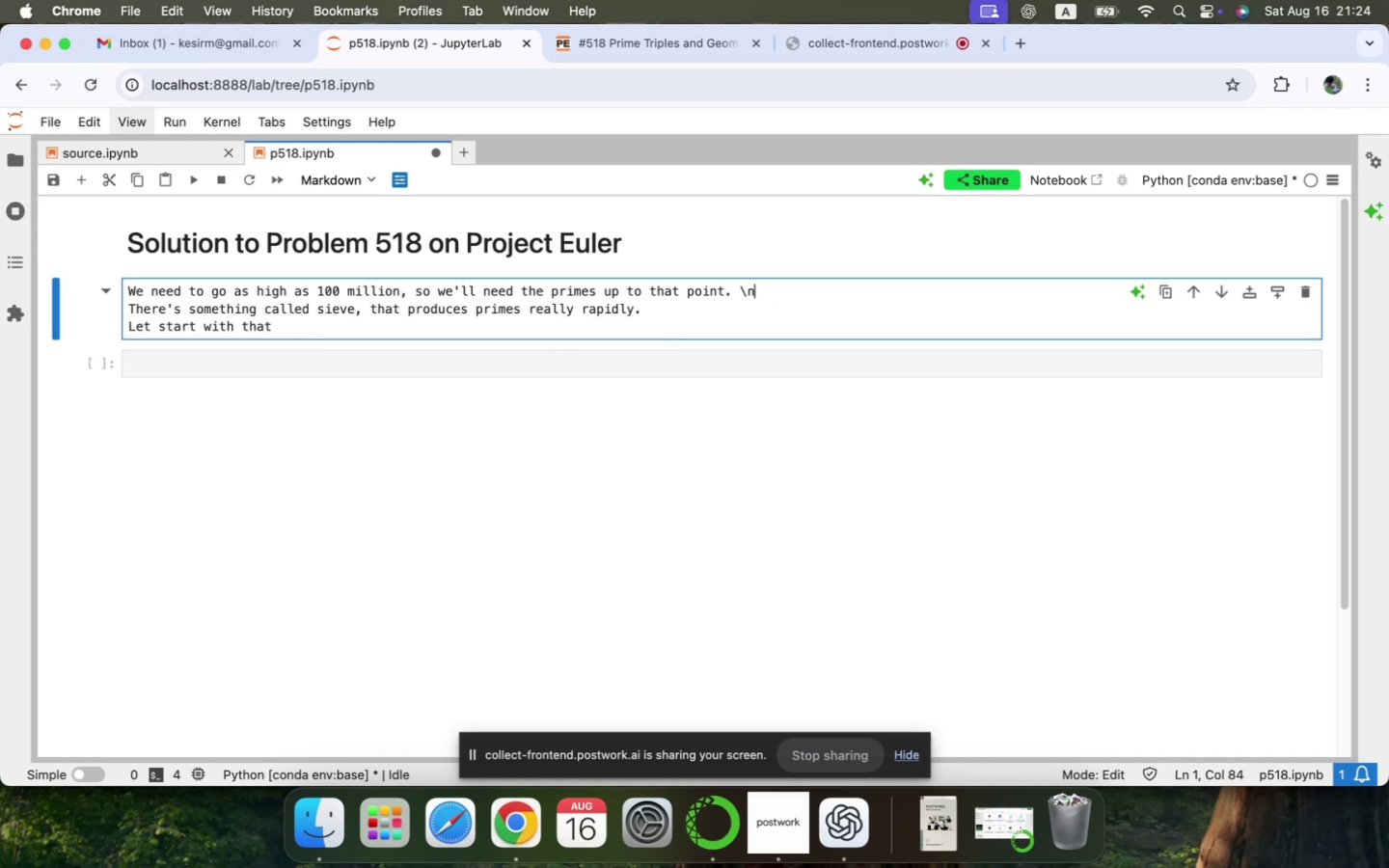 
key(ArrowDown)
 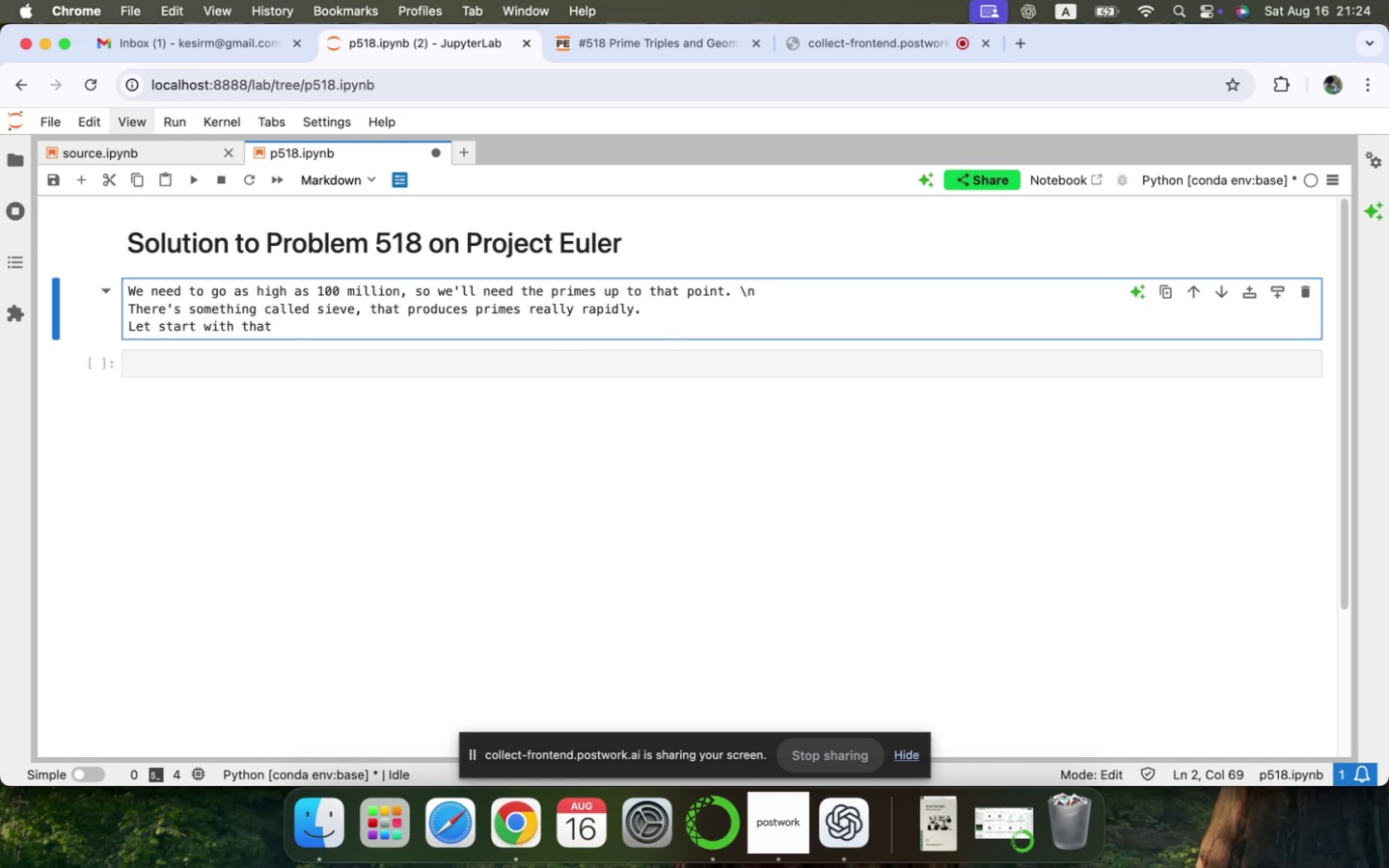 
key(Space)
 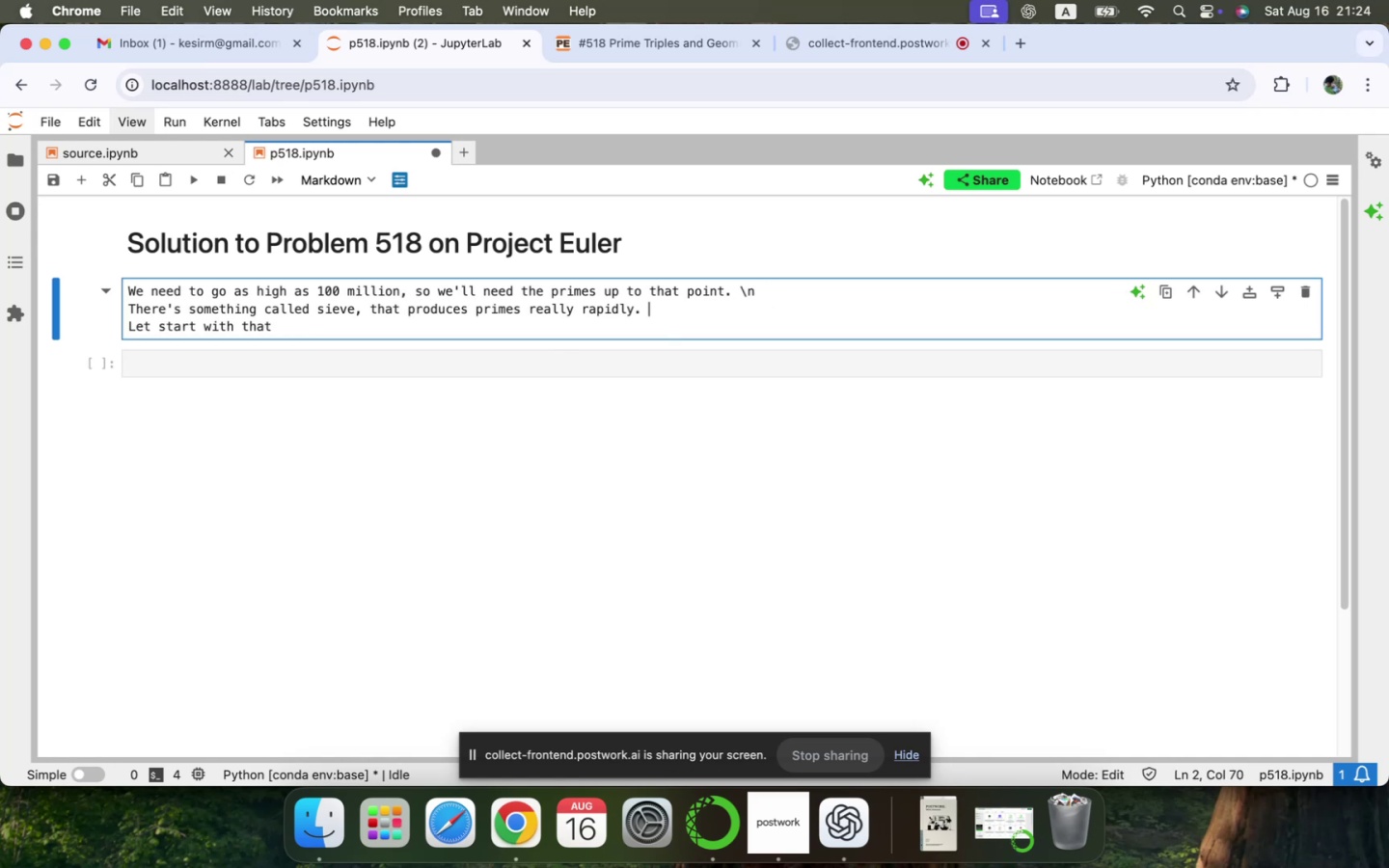 
key(Backslash)
 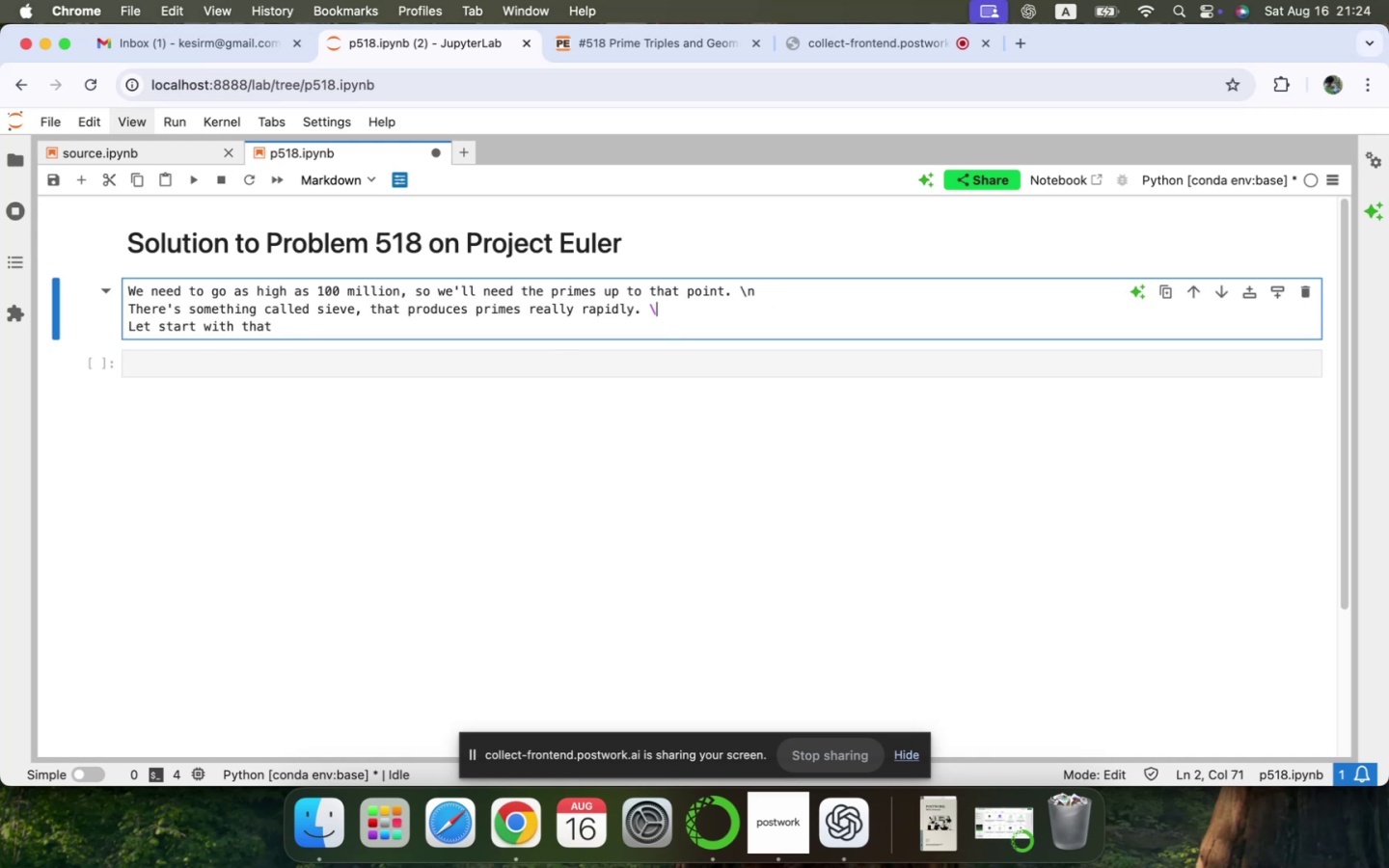 
key(N)
 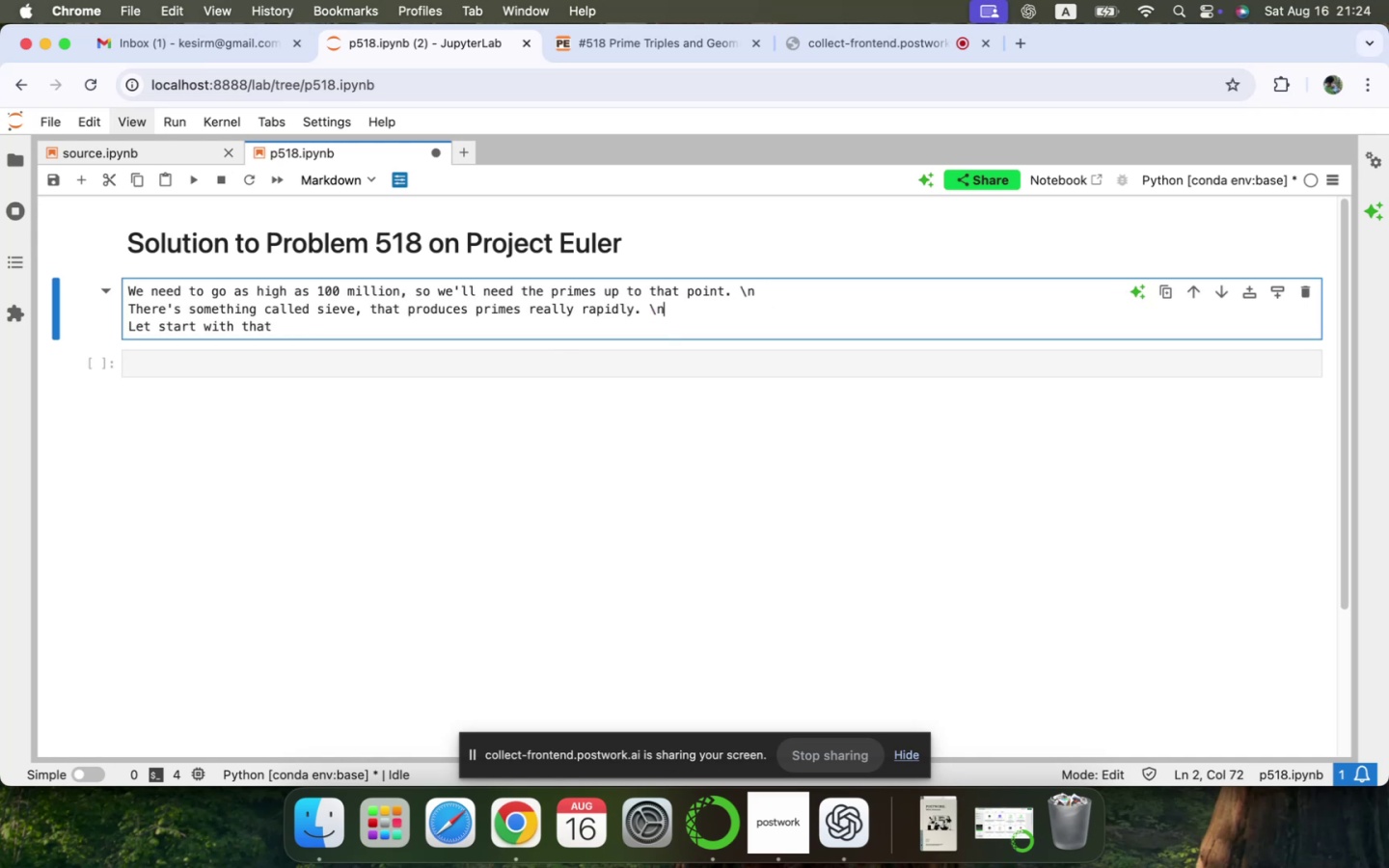 
key(Shift+ShiftLeft)
 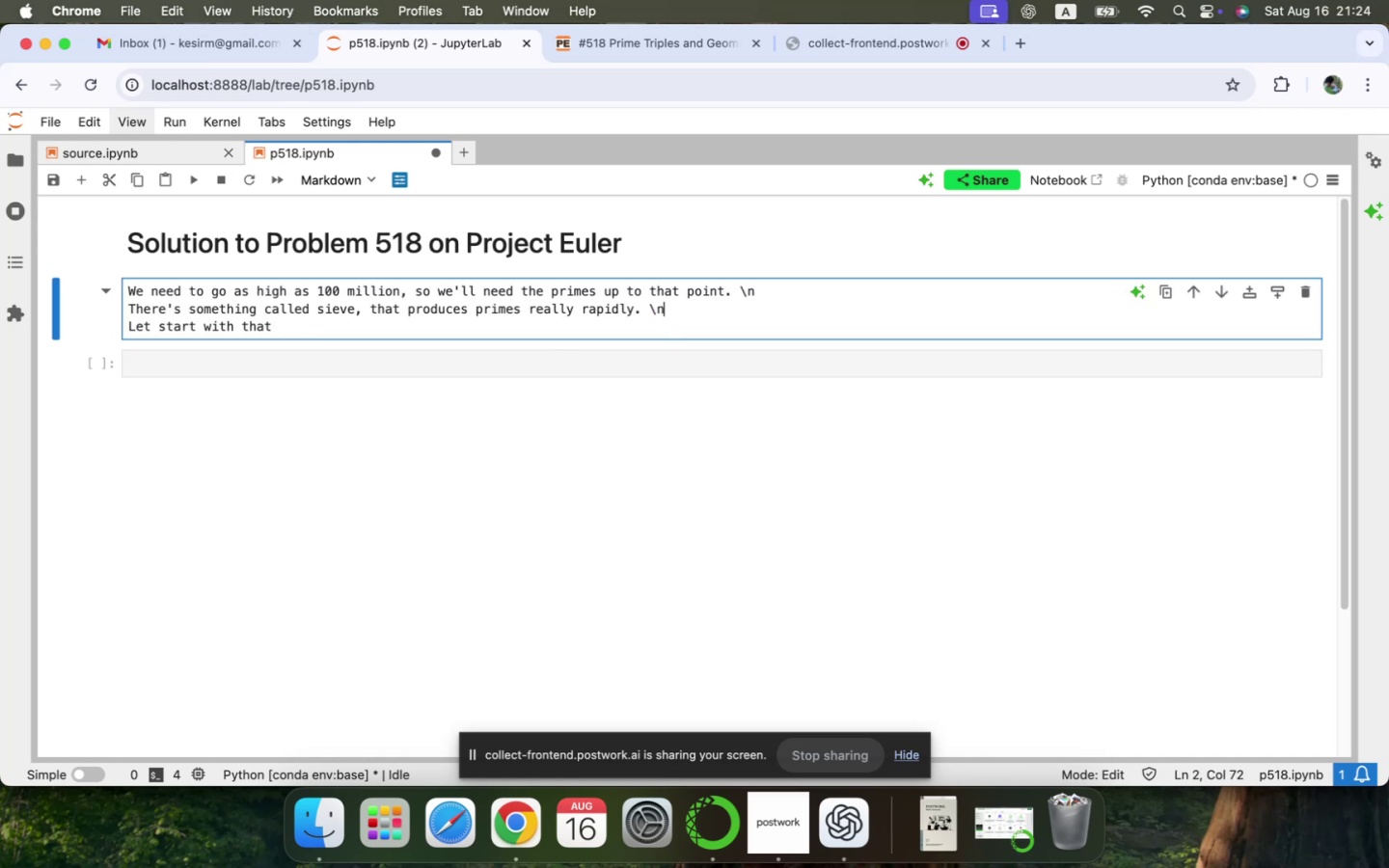 
key(Shift+Enter)
 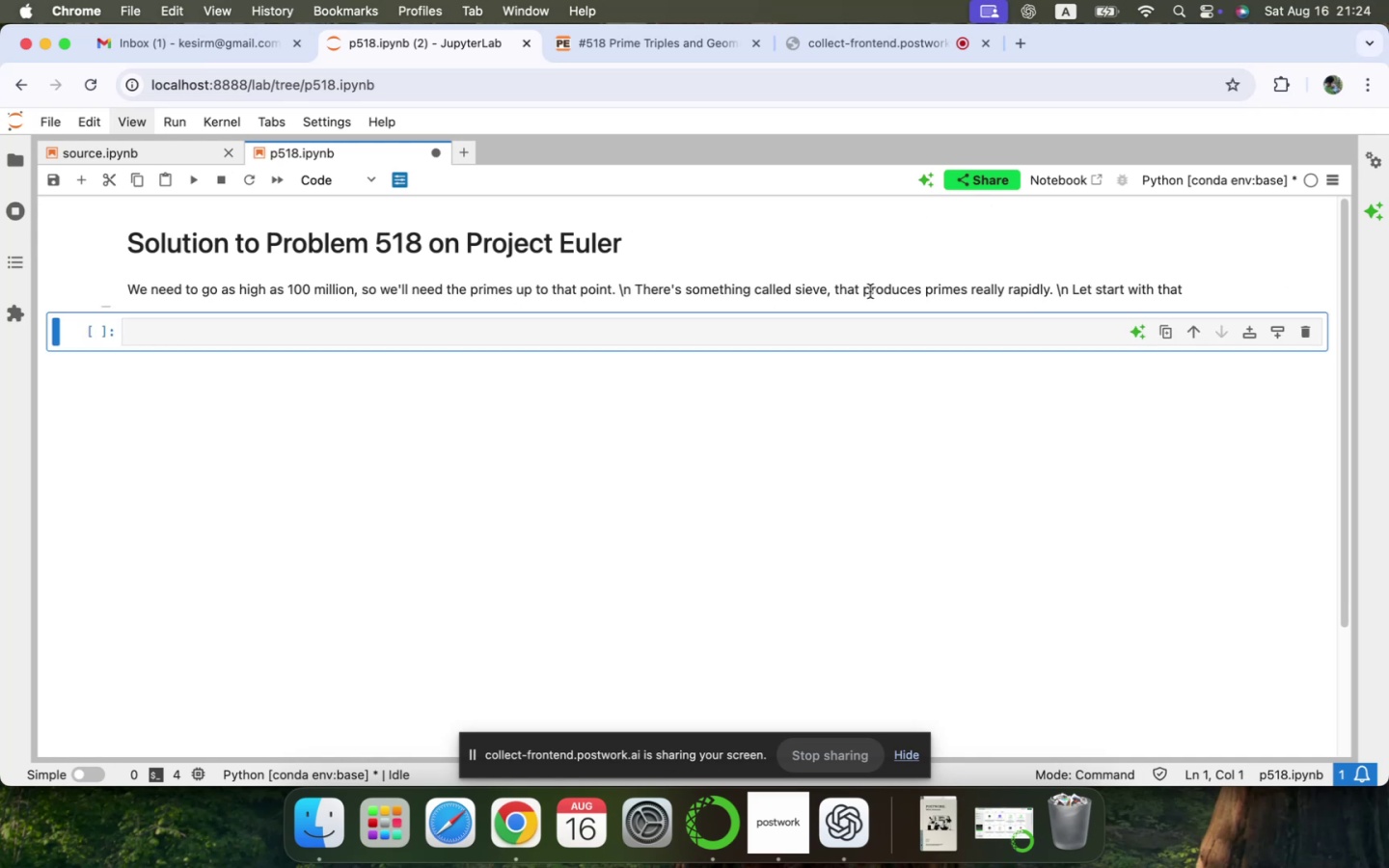 
double_click([854, 301])
 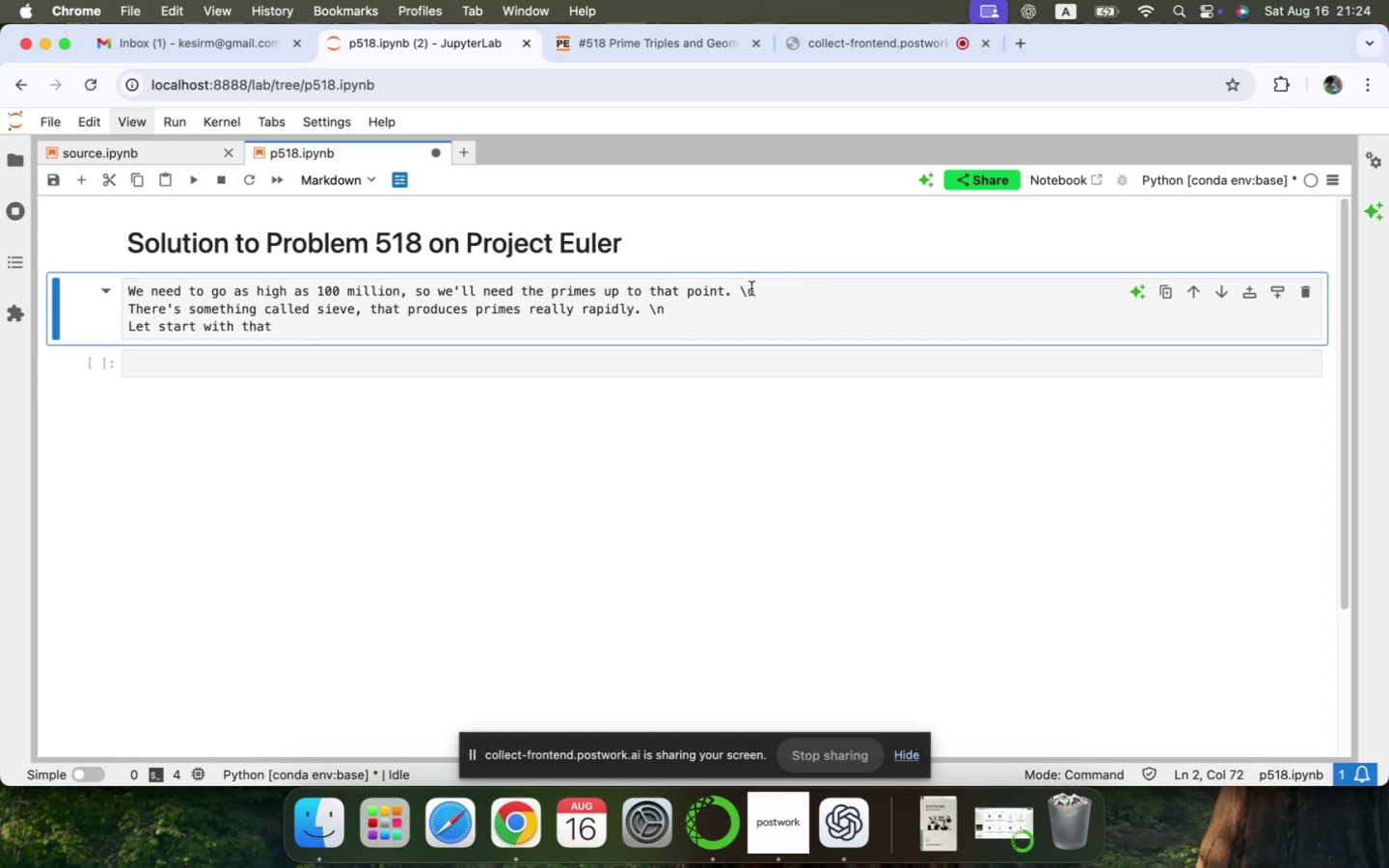 
left_click([738, 288])
 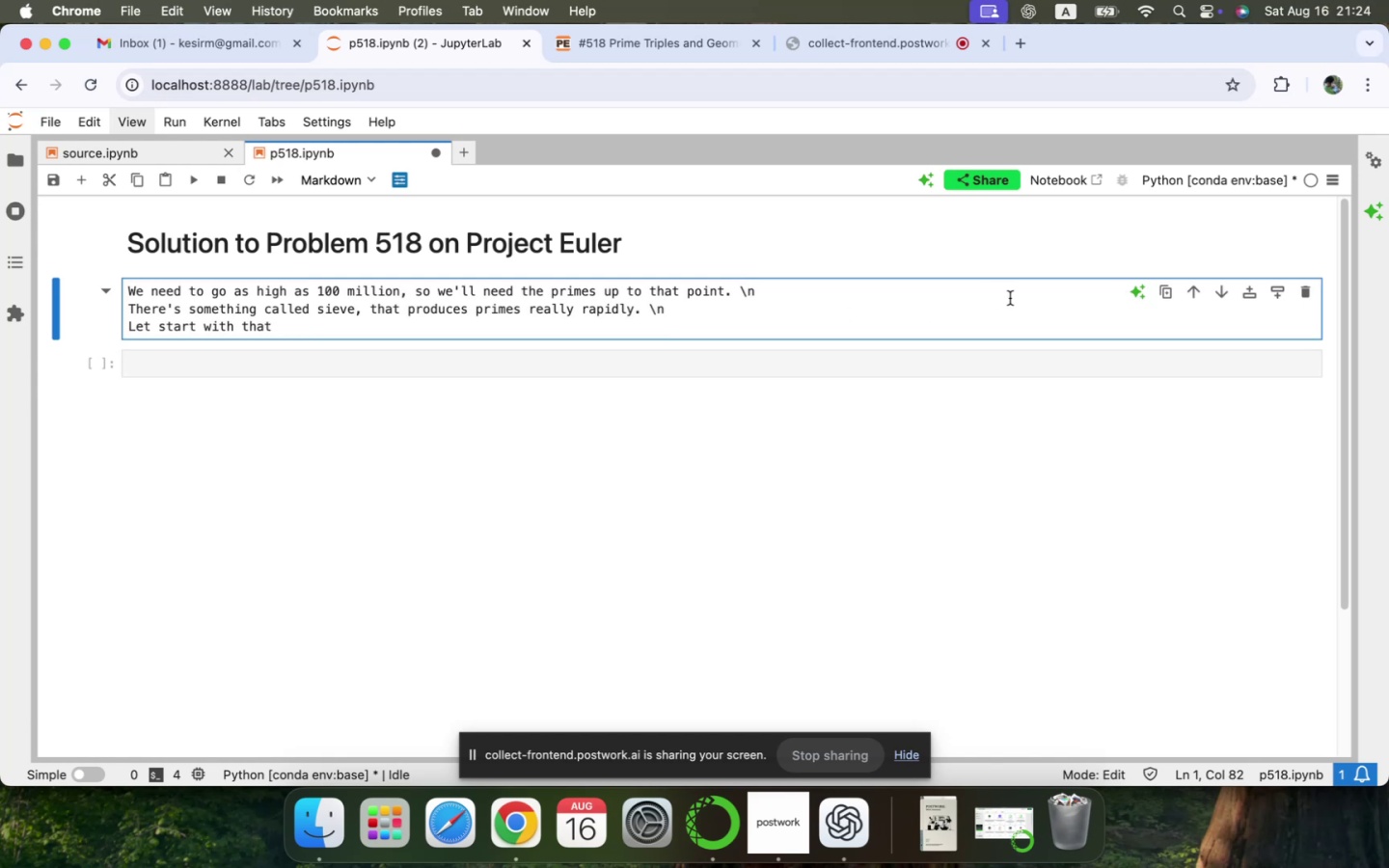 
key(Shift+4)
 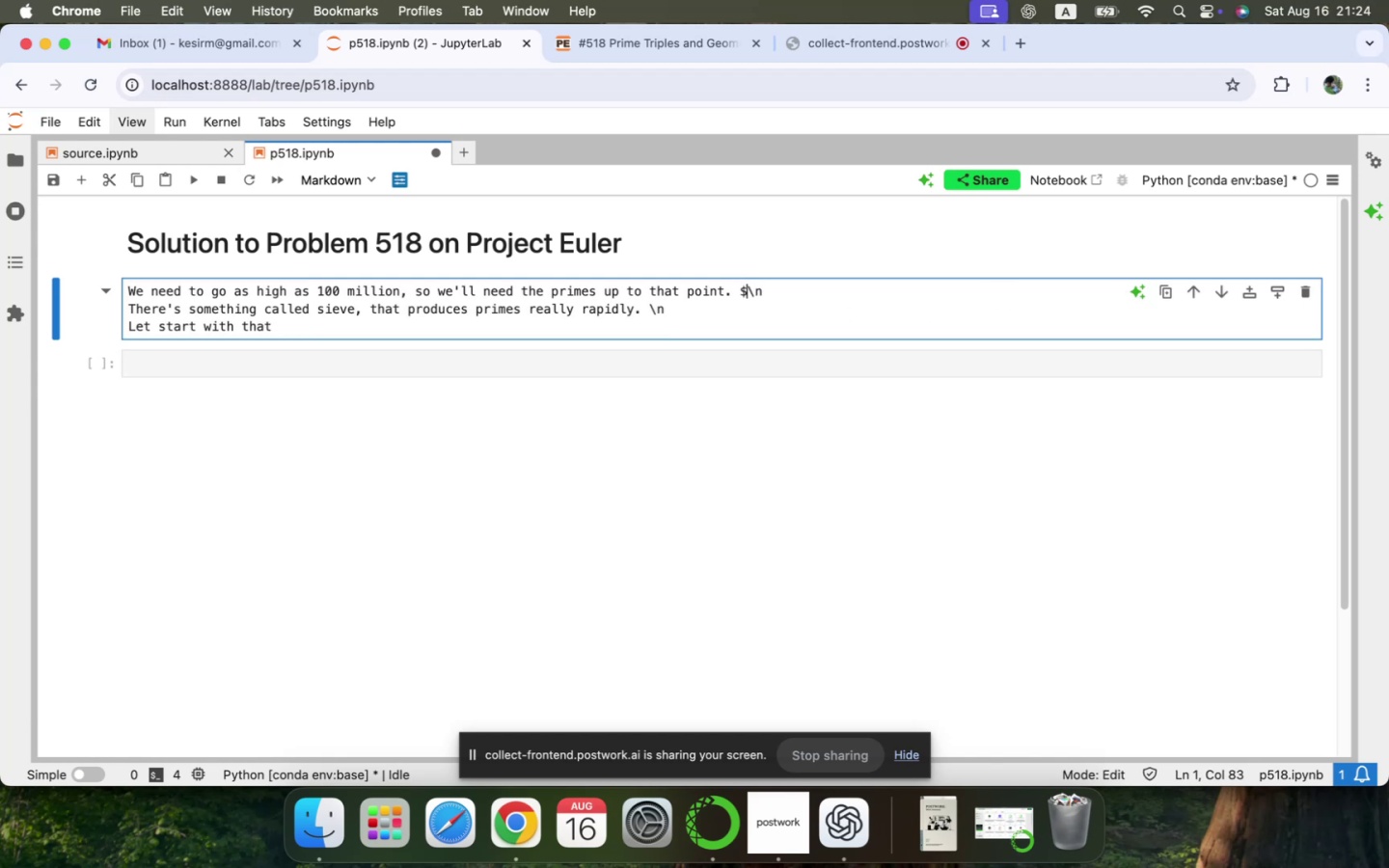 
key(ArrowRight)
 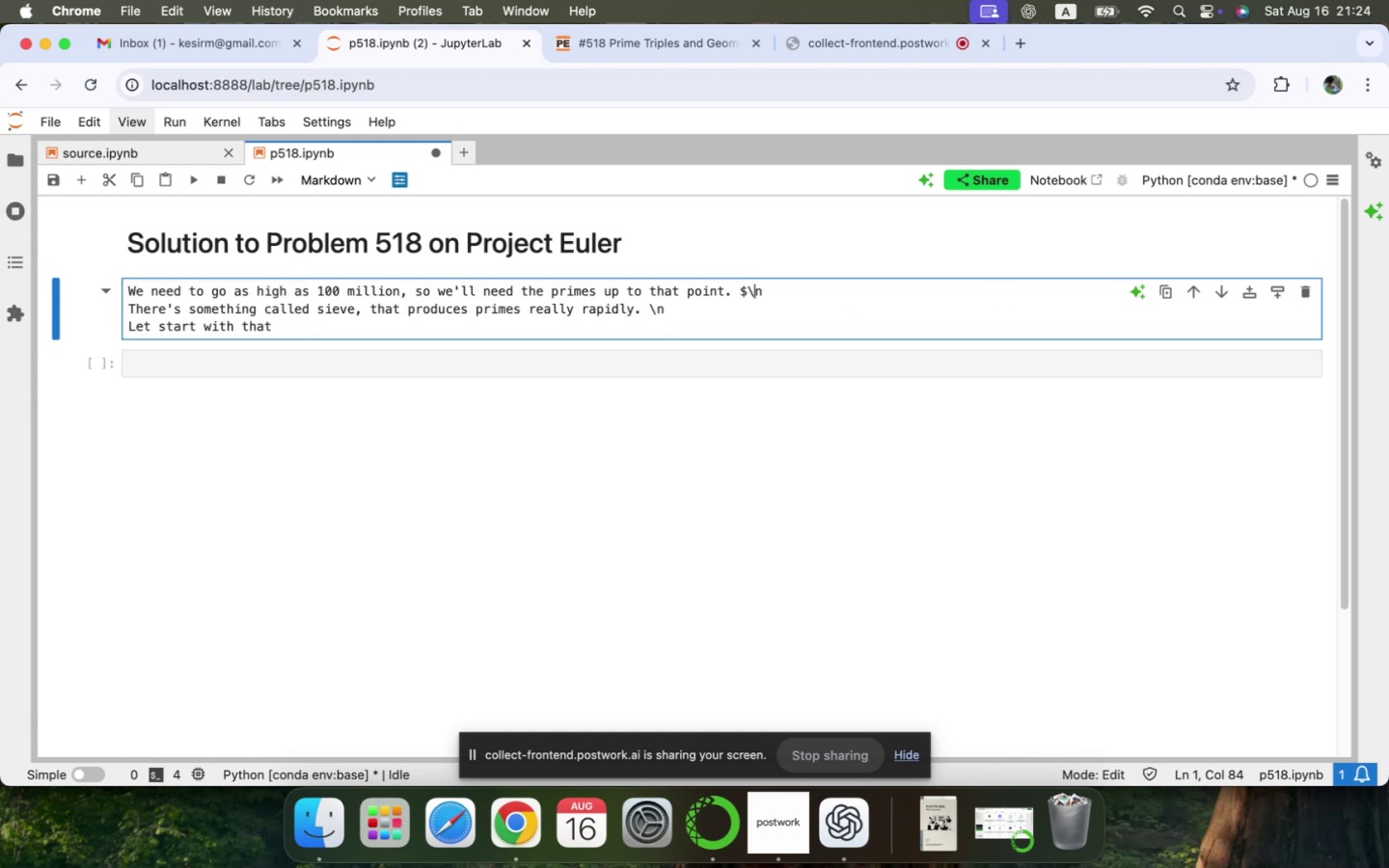 
key(ArrowRight)
 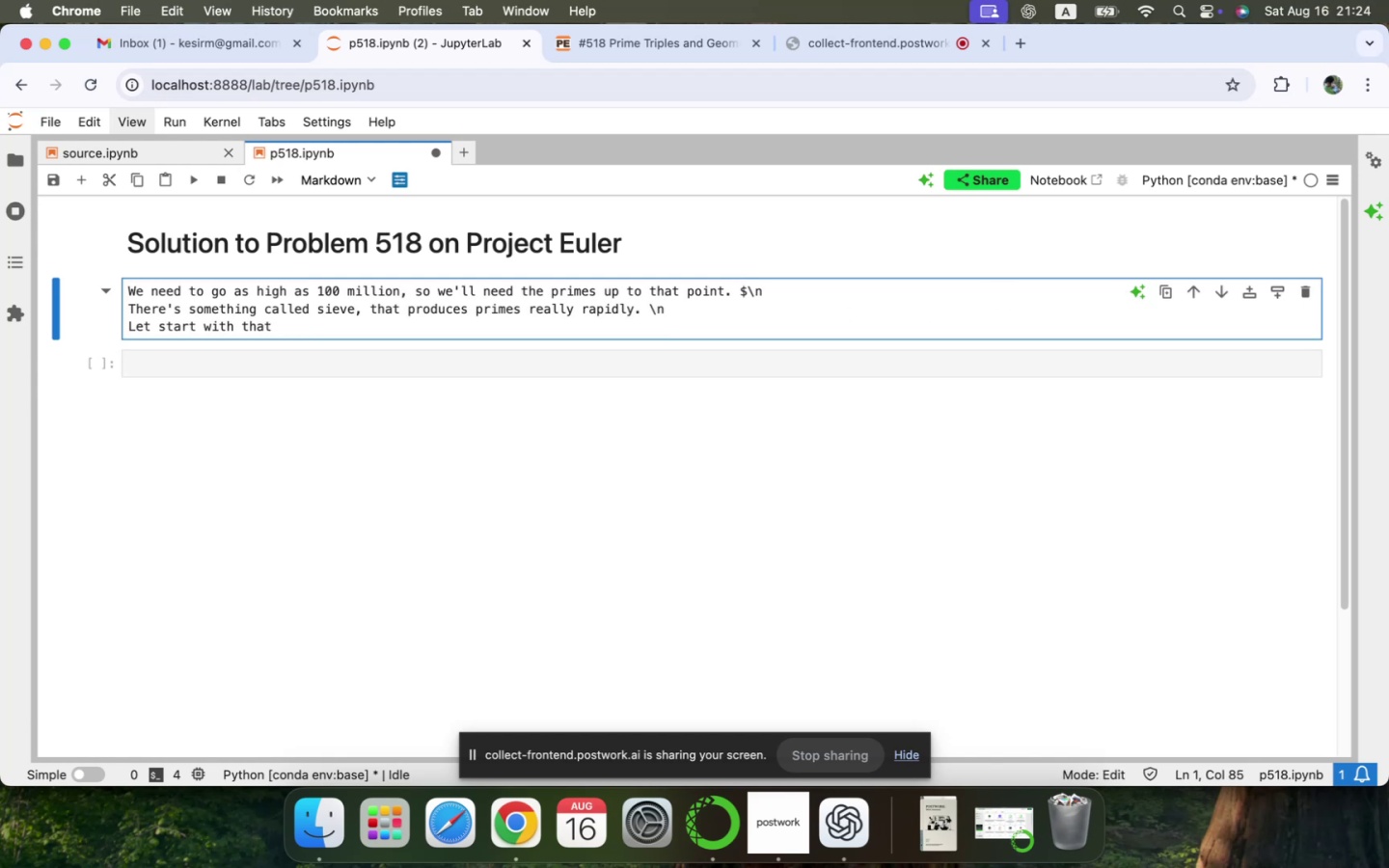 
key(Shift+ShiftRight)
 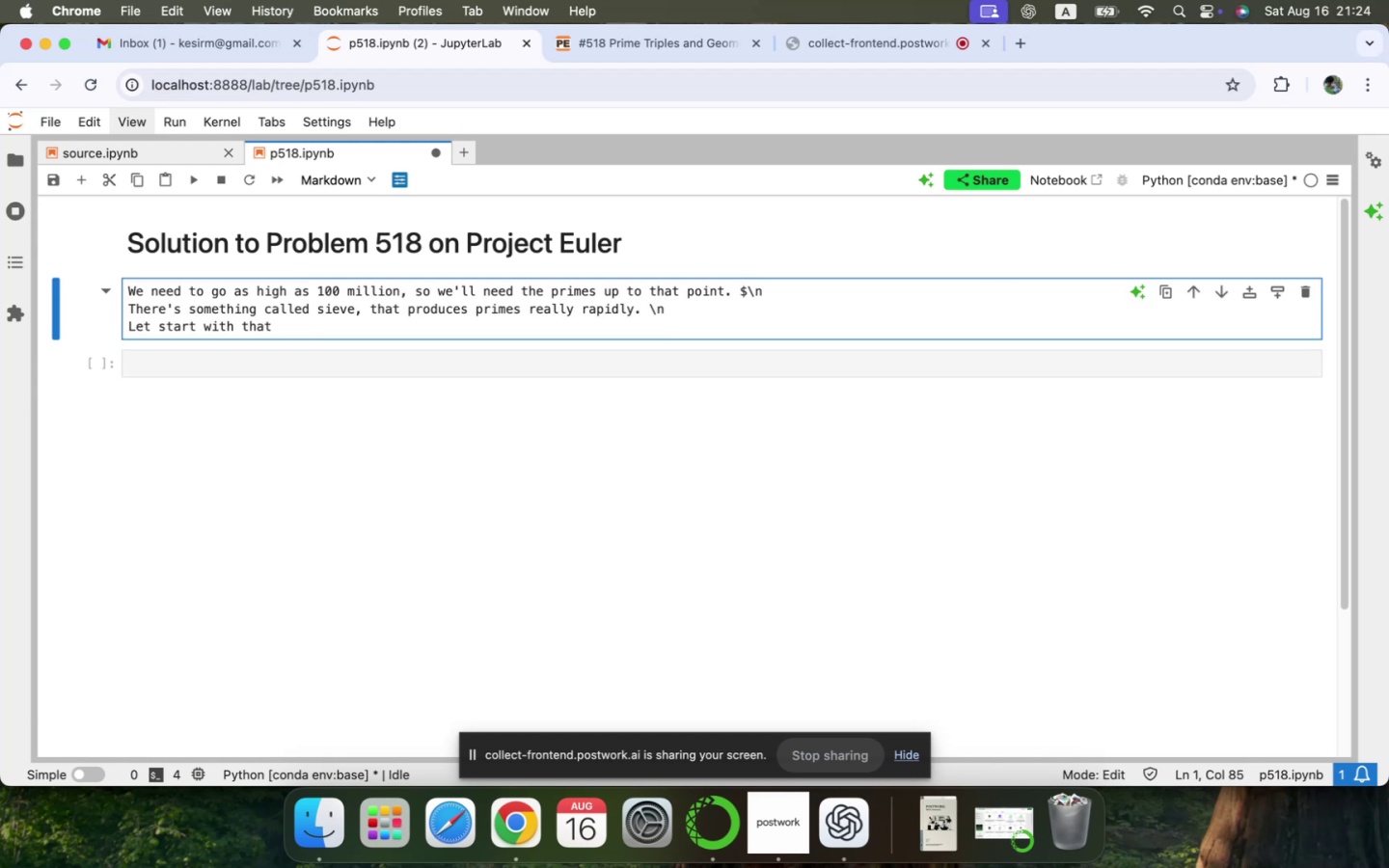 
key(Shift+4)
 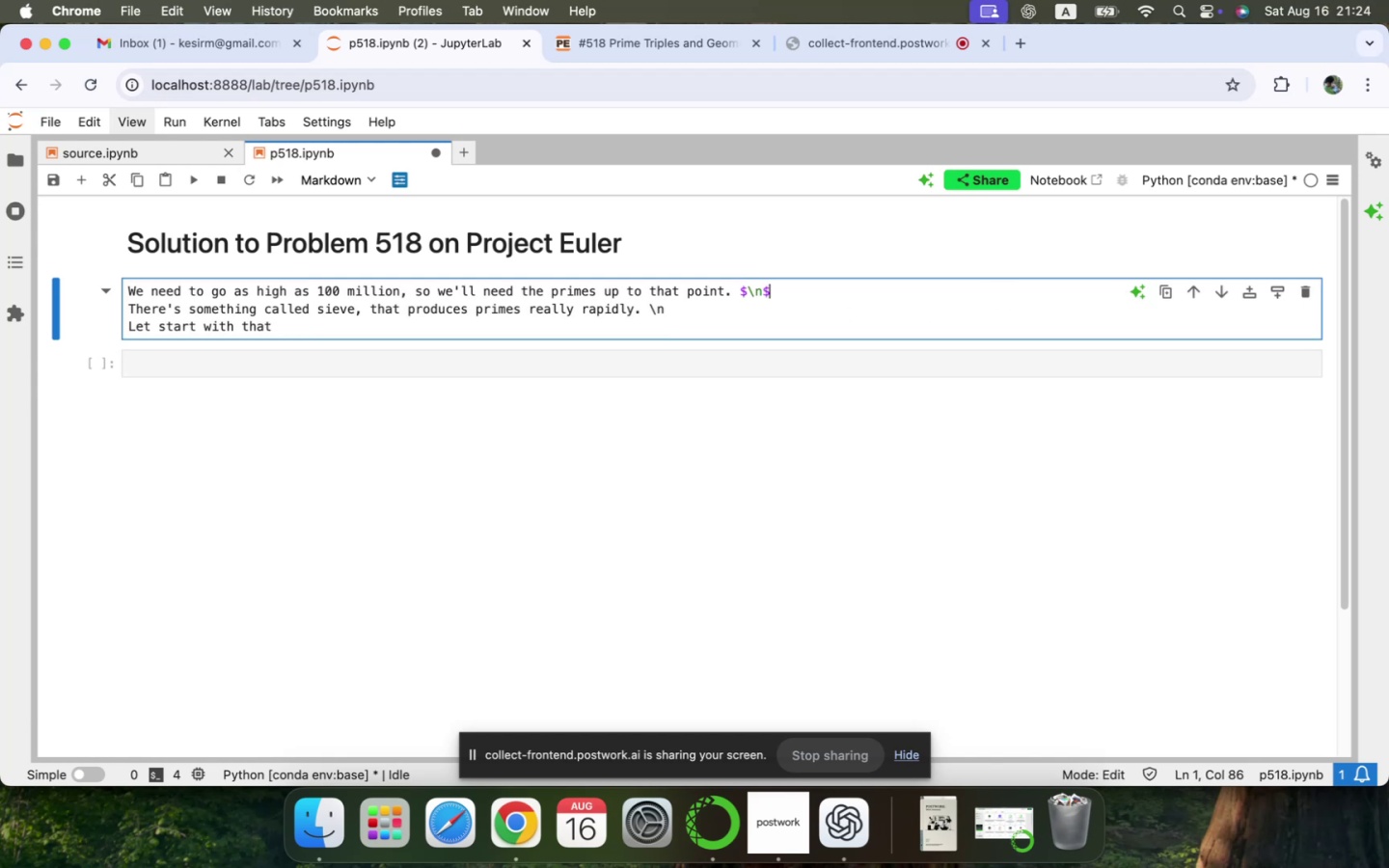 
key(Shift+ShiftRight)
 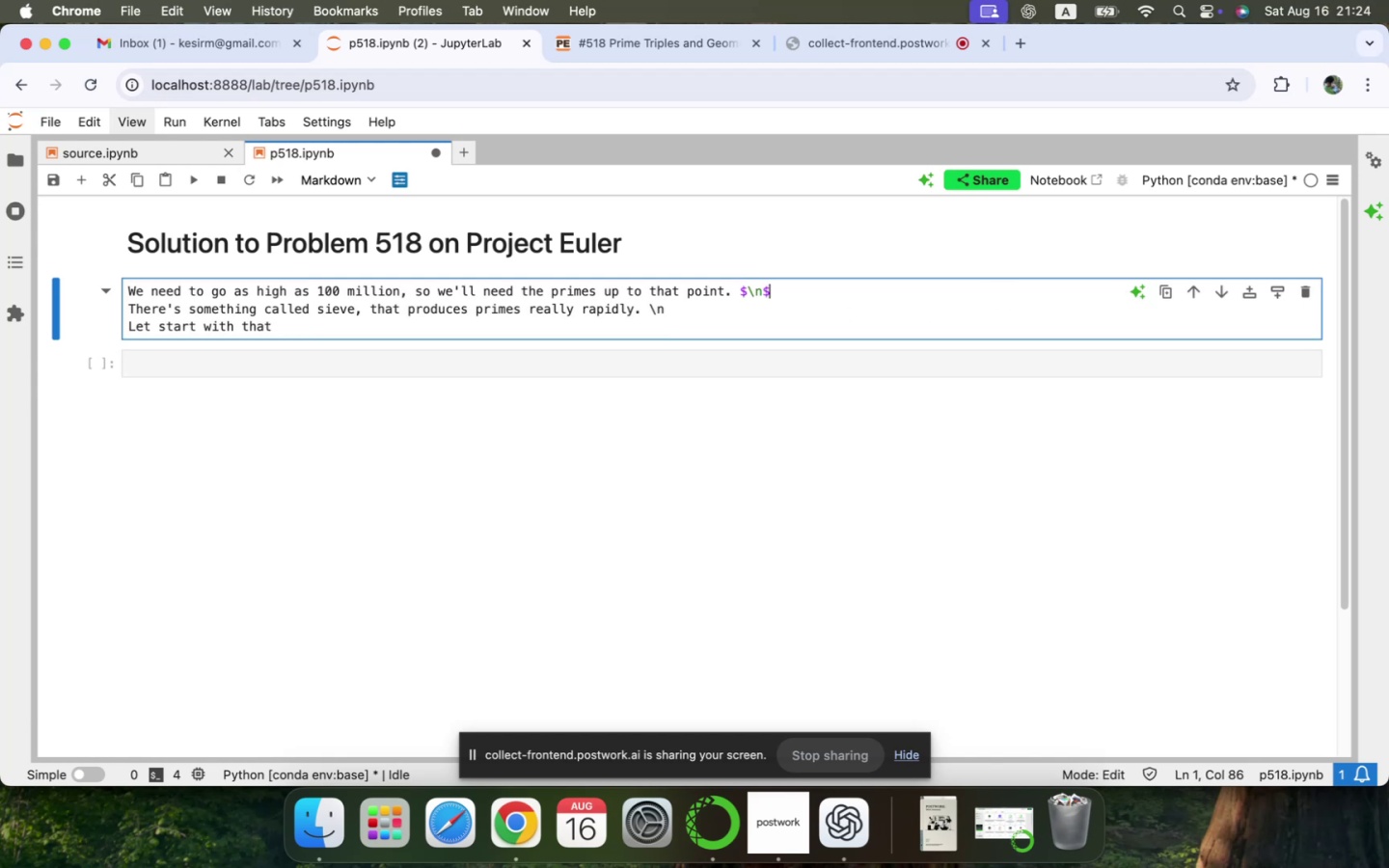 
key(Shift+Enter)
 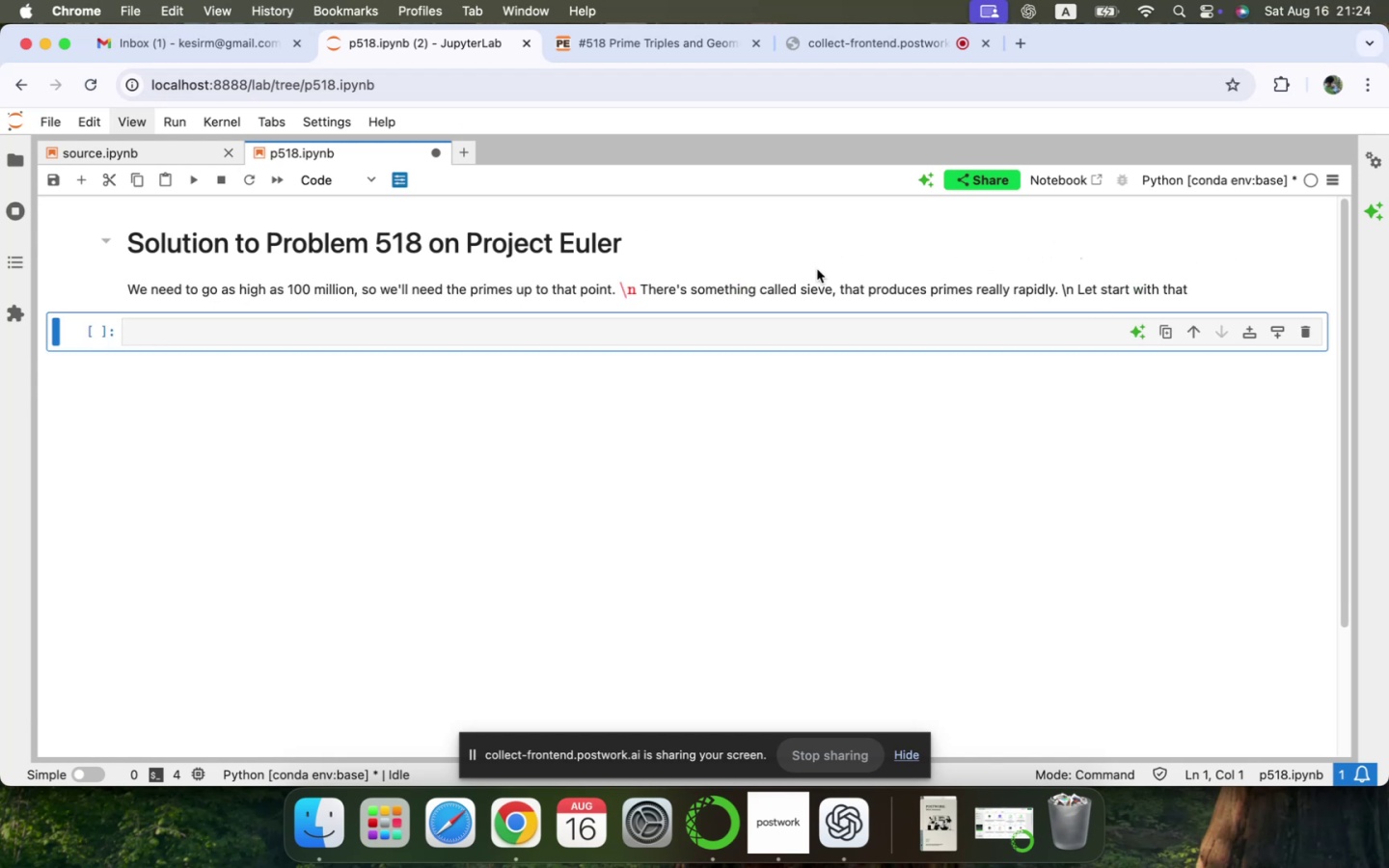 
double_click([725, 286])
 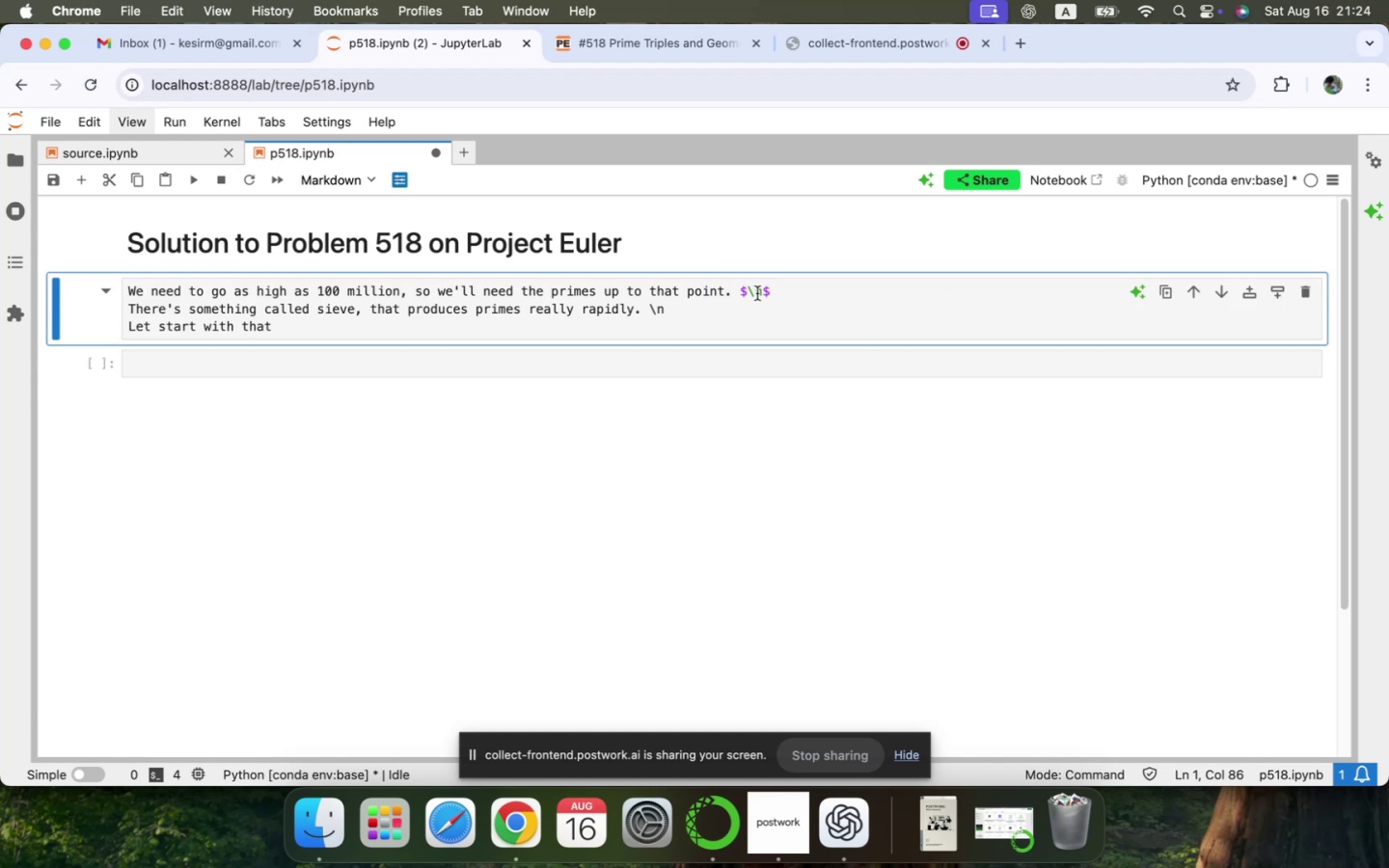 
left_click([780, 292])
 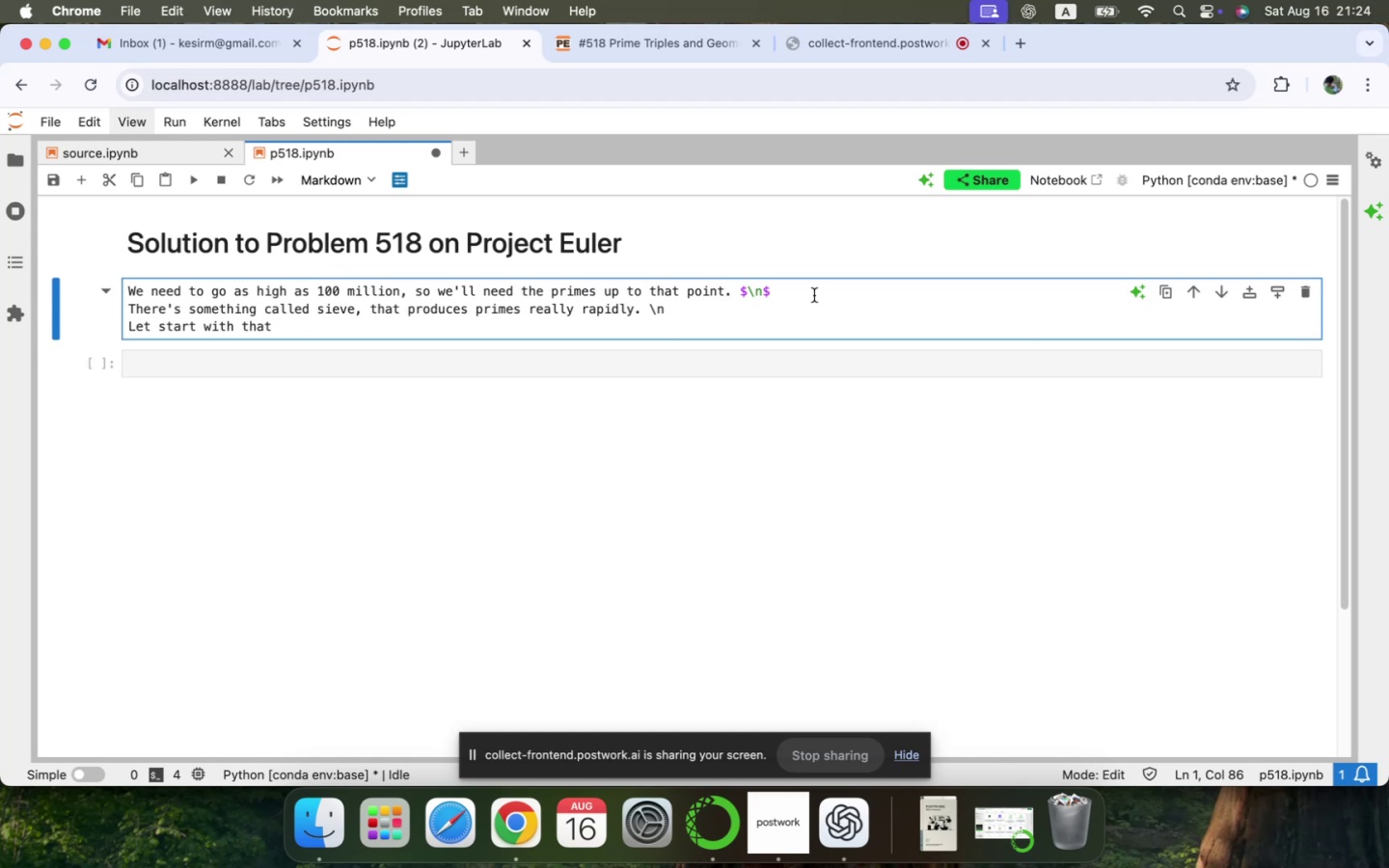 
key(Backspace)
 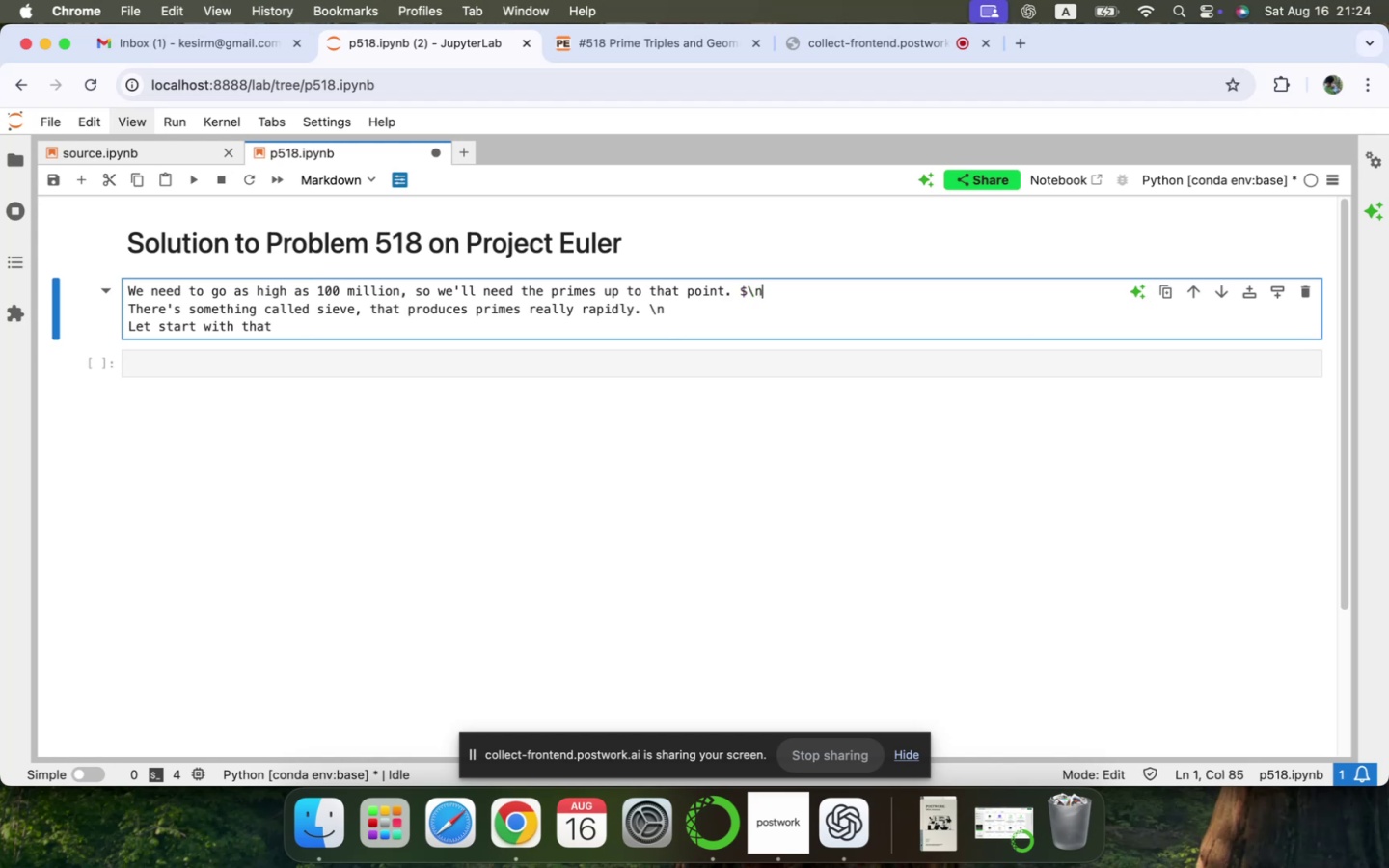 
key(Backspace)
 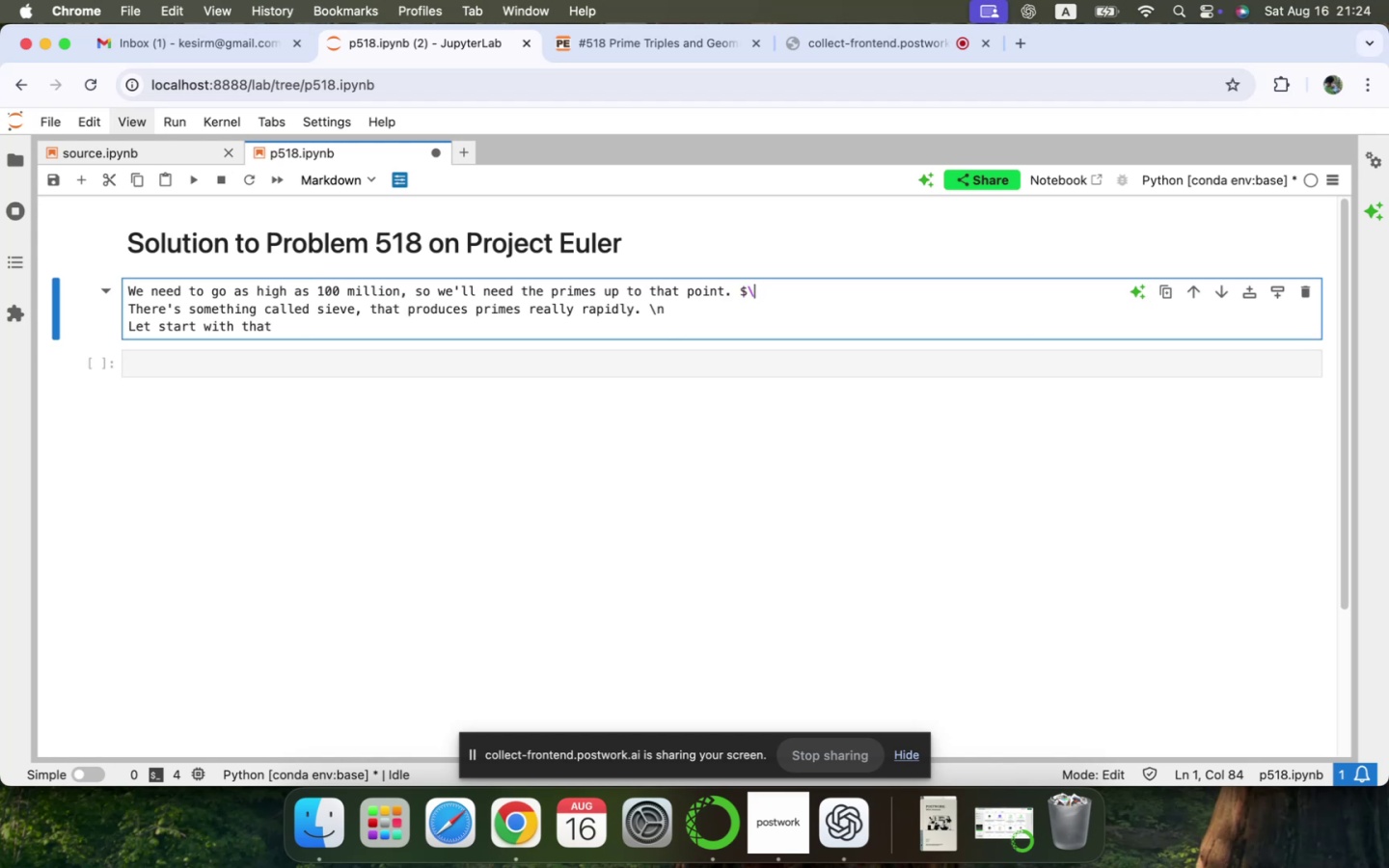 
key(Backspace)
 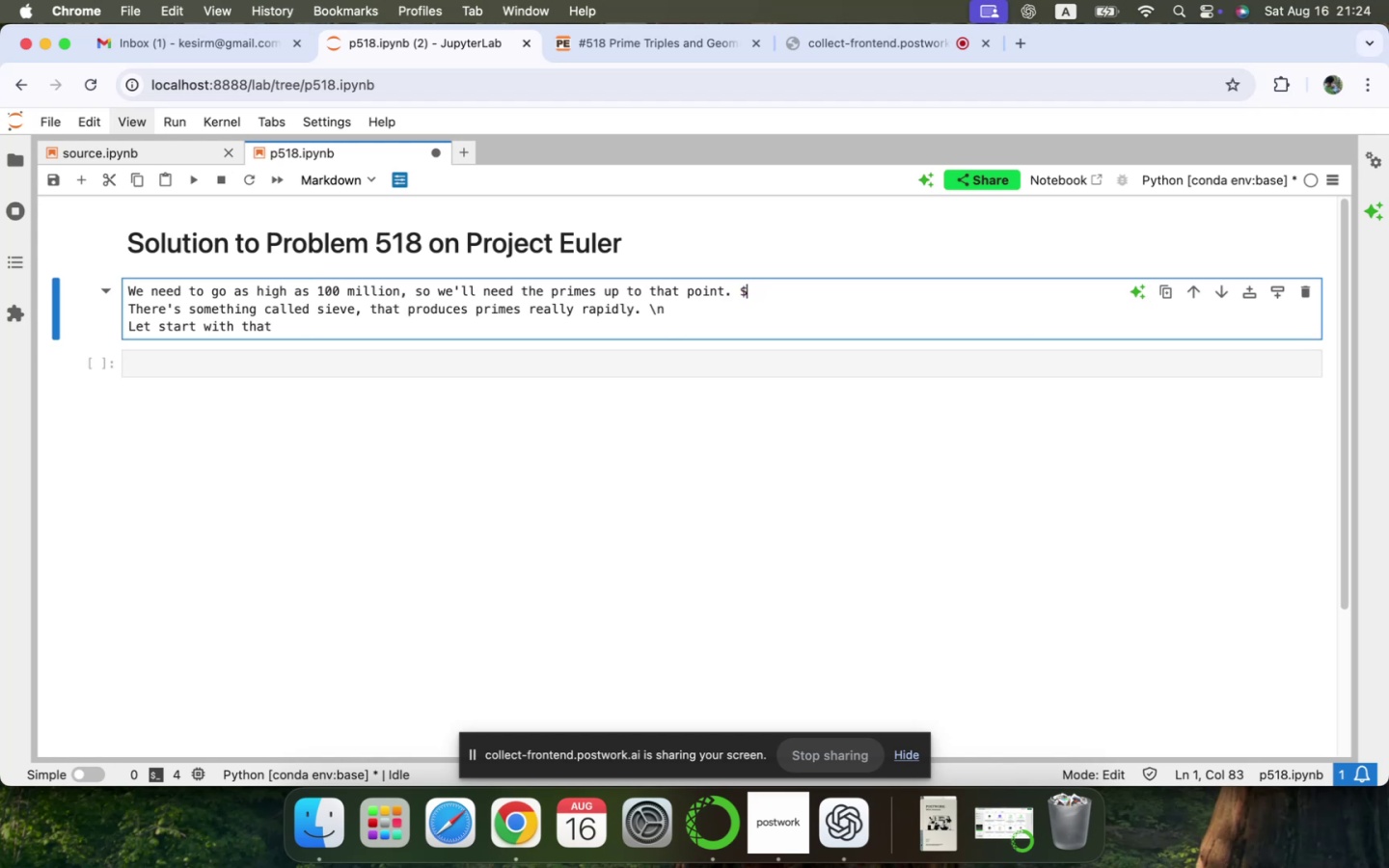 
key(Backspace)
 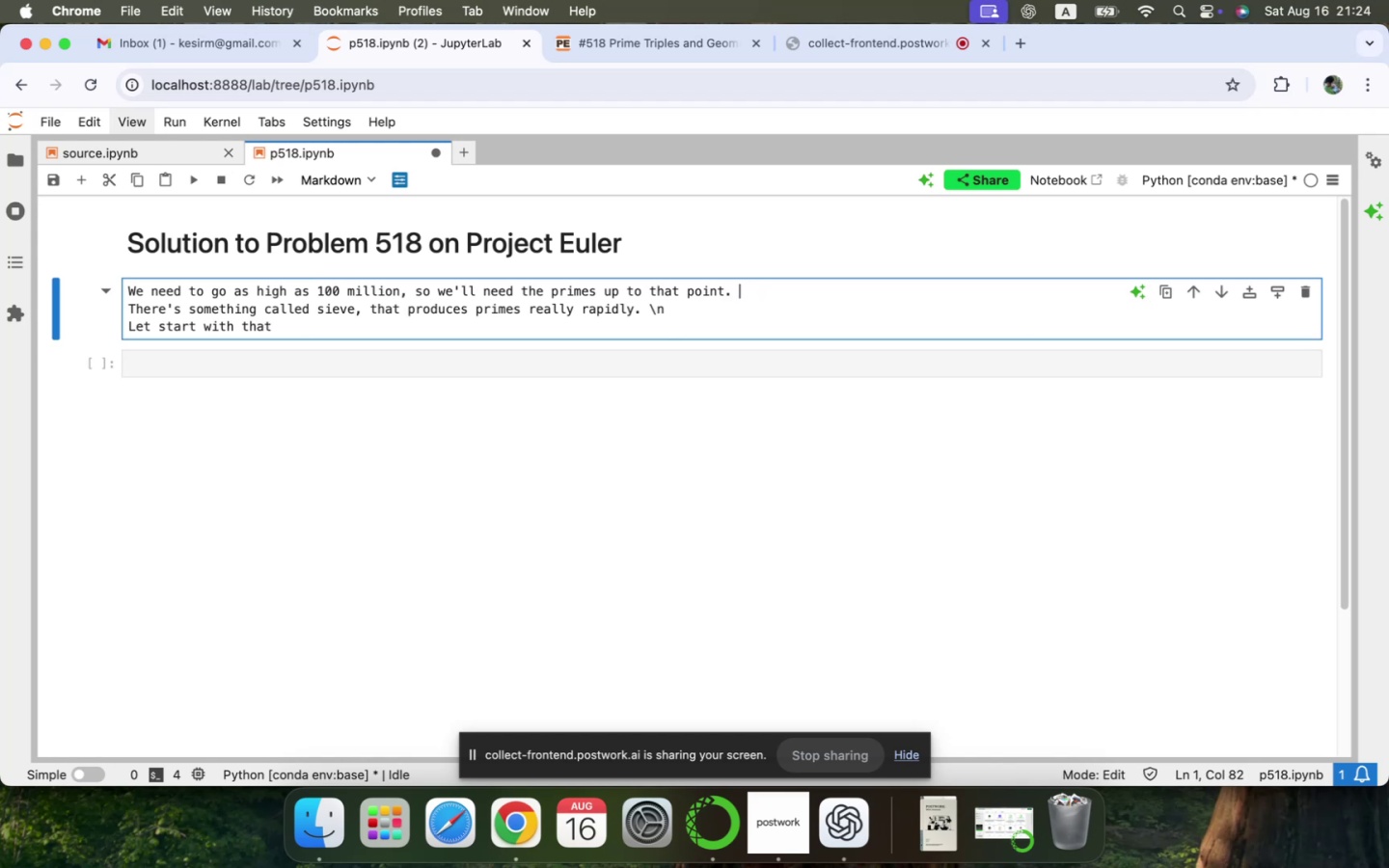 
key(Backspace)
 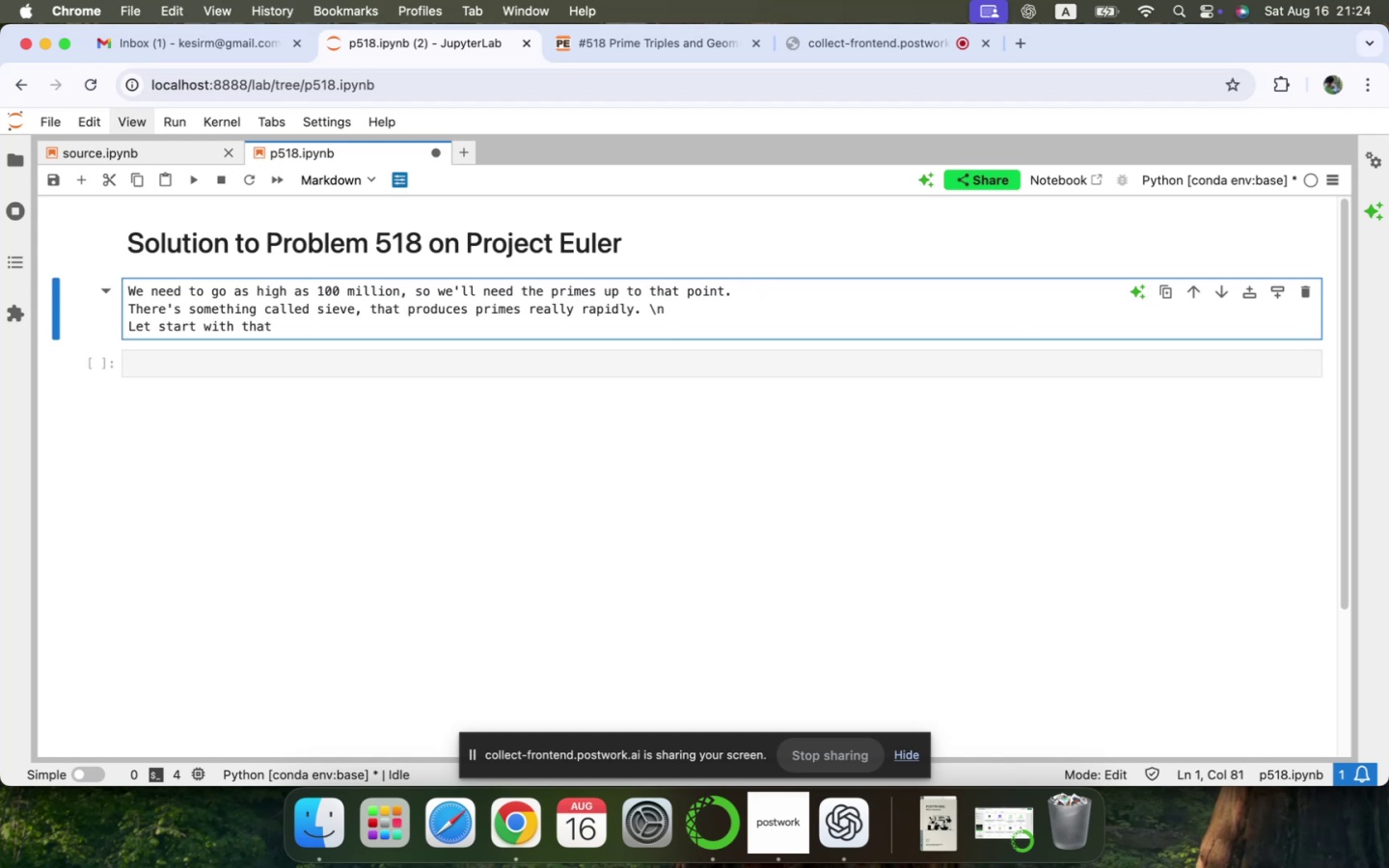 
key(ArrowUp)
 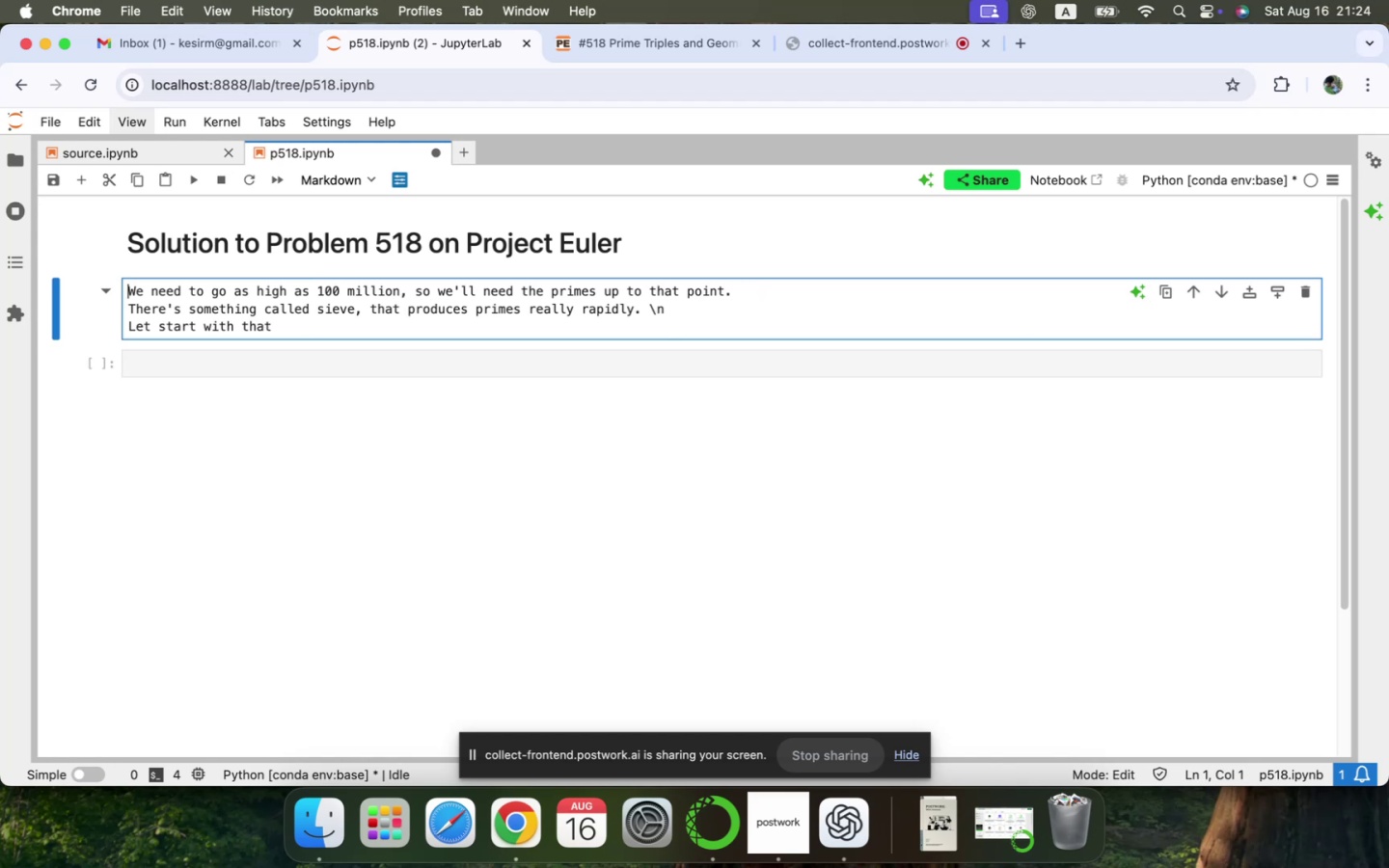 
key(ArrowRight)
 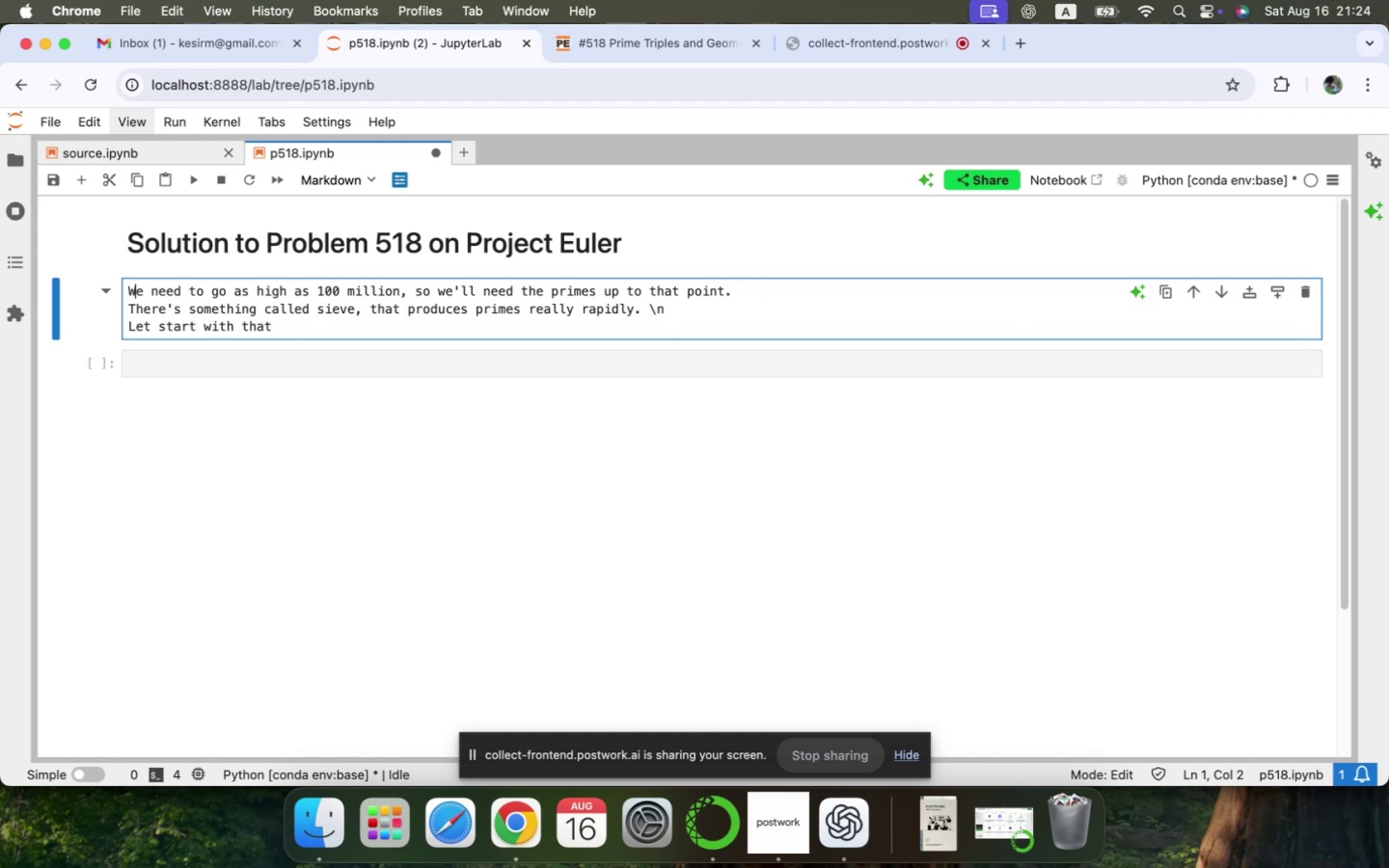 
key(ArrowLeft)
 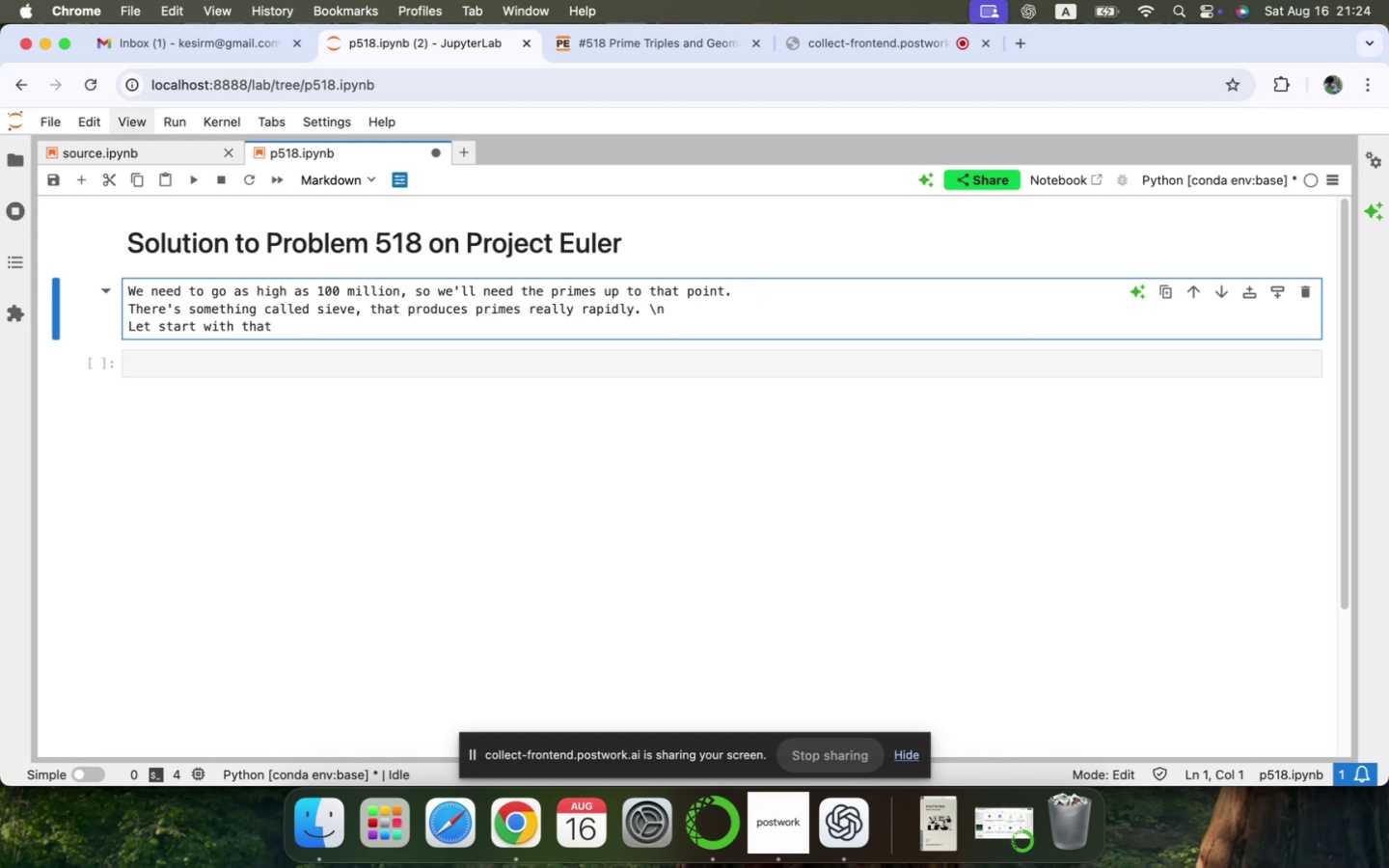 
key(Shift+8)
 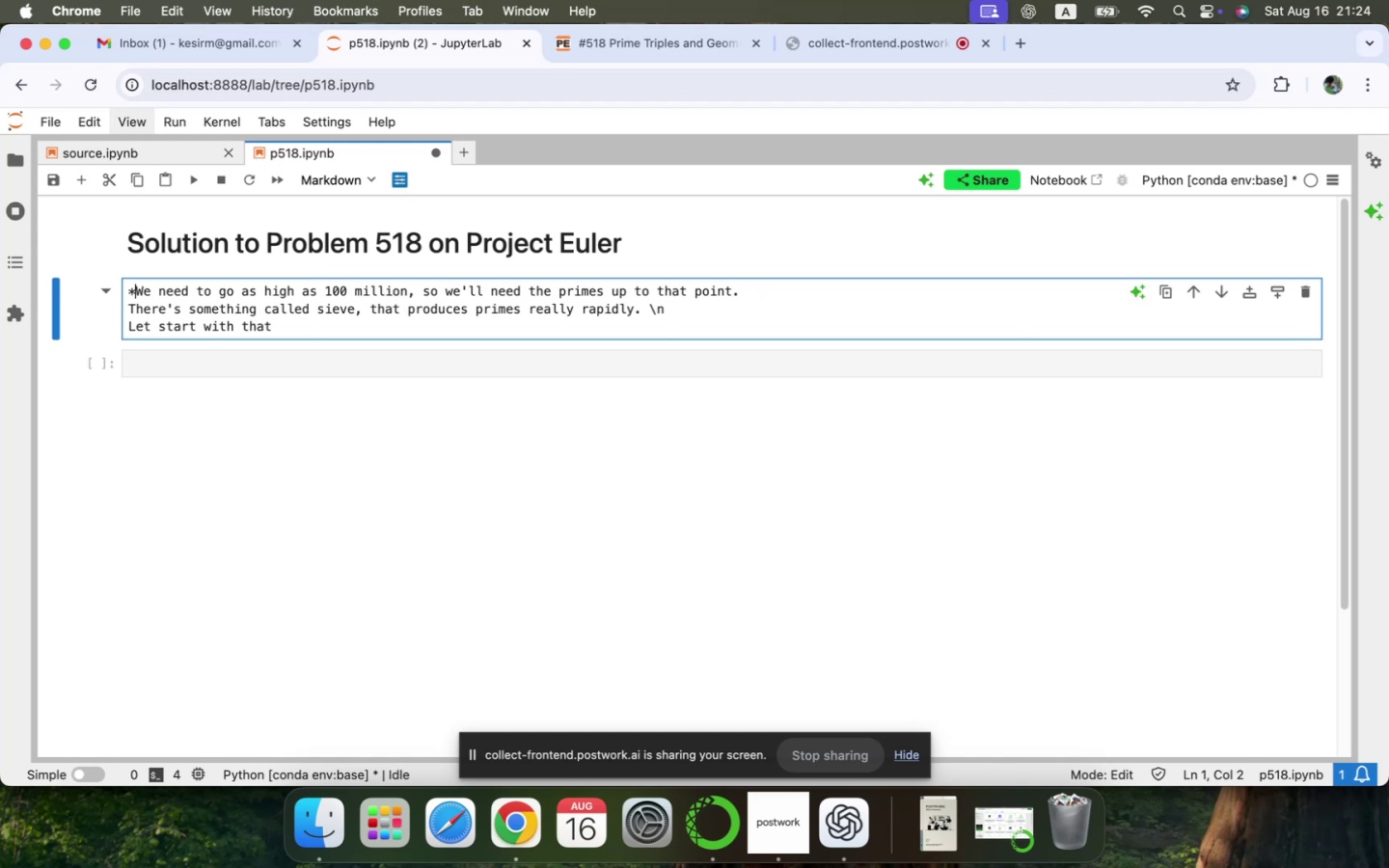 
key(Space)
 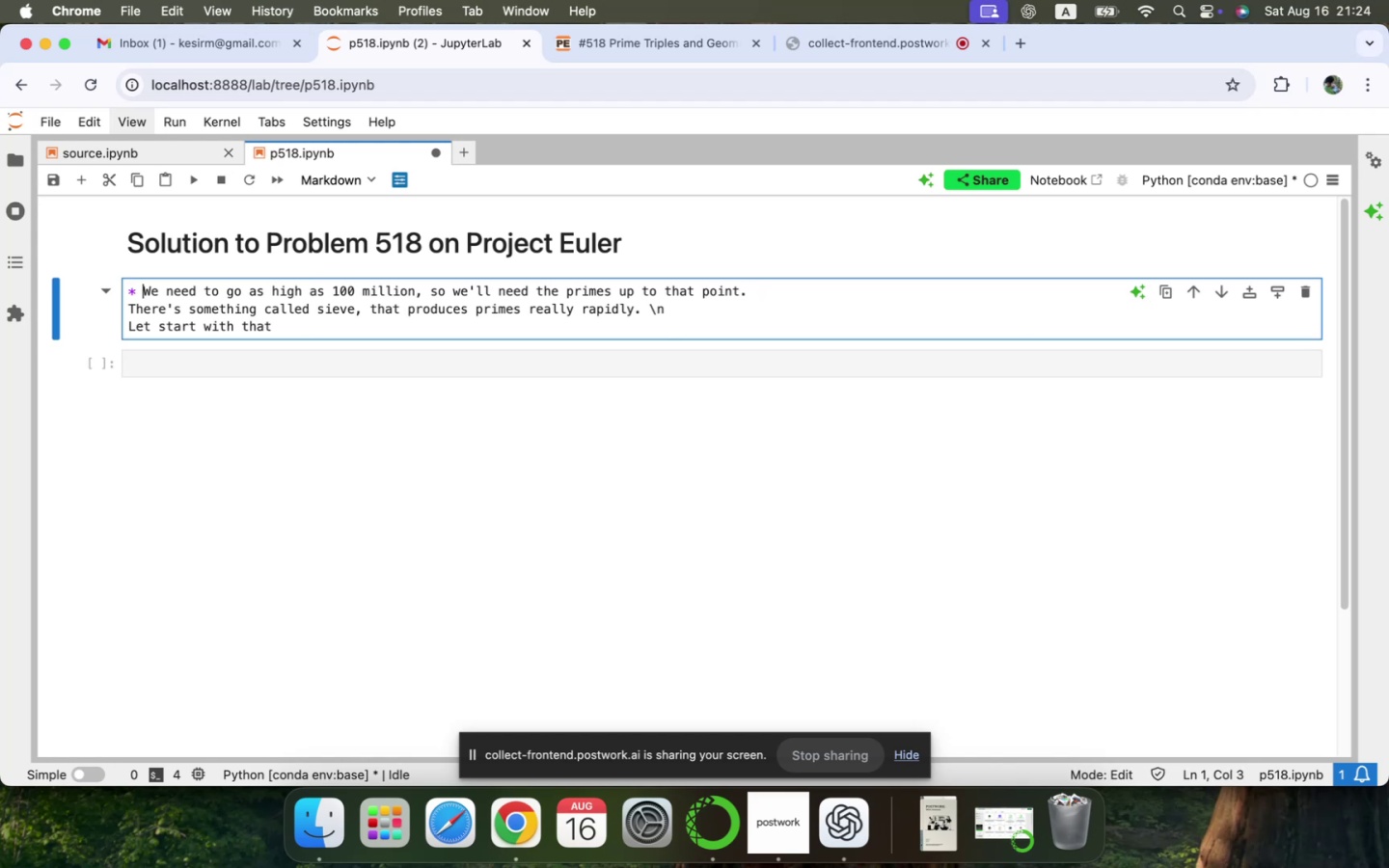 
key(ArrowDown)
 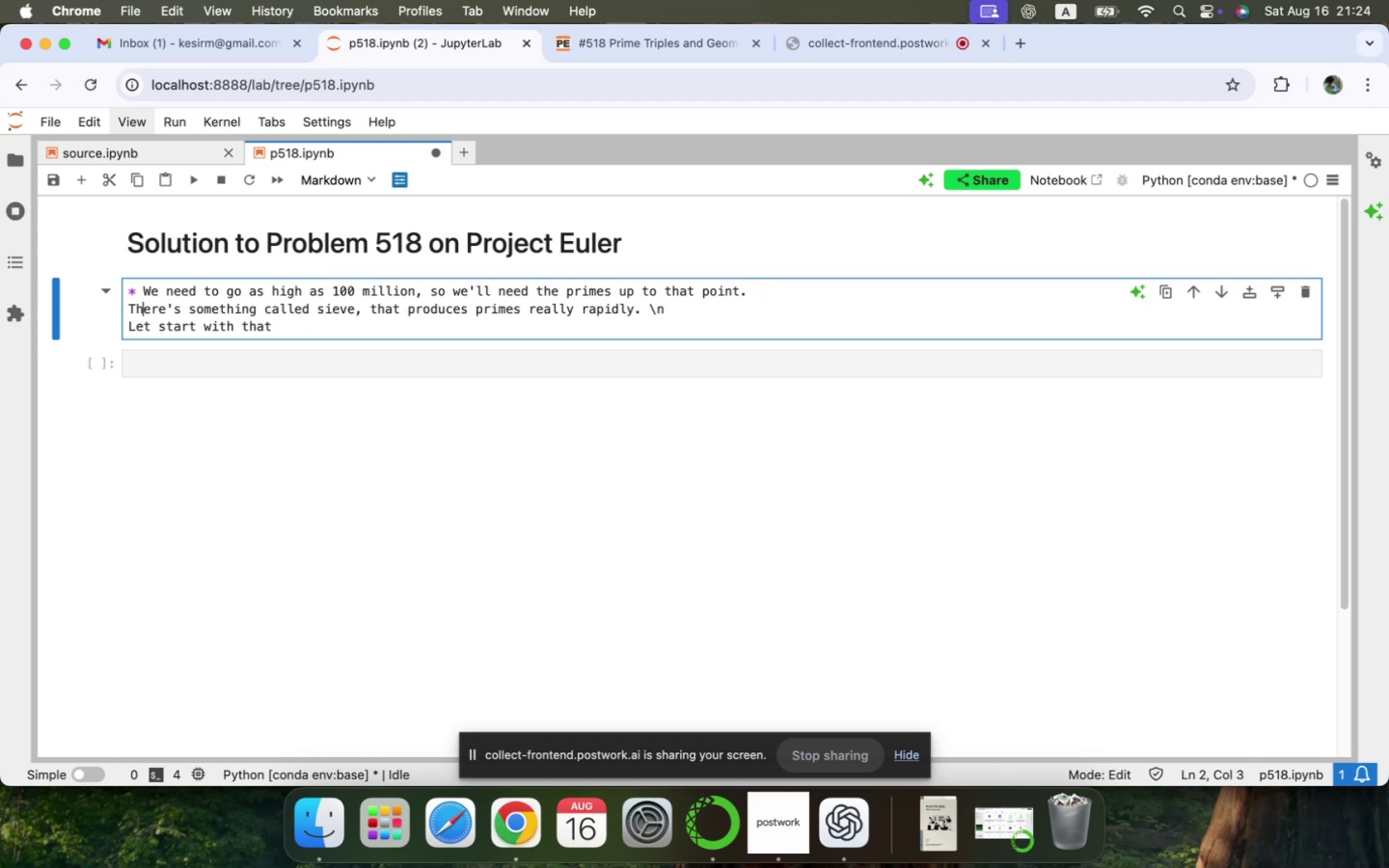 
key(ArrowLeft)
 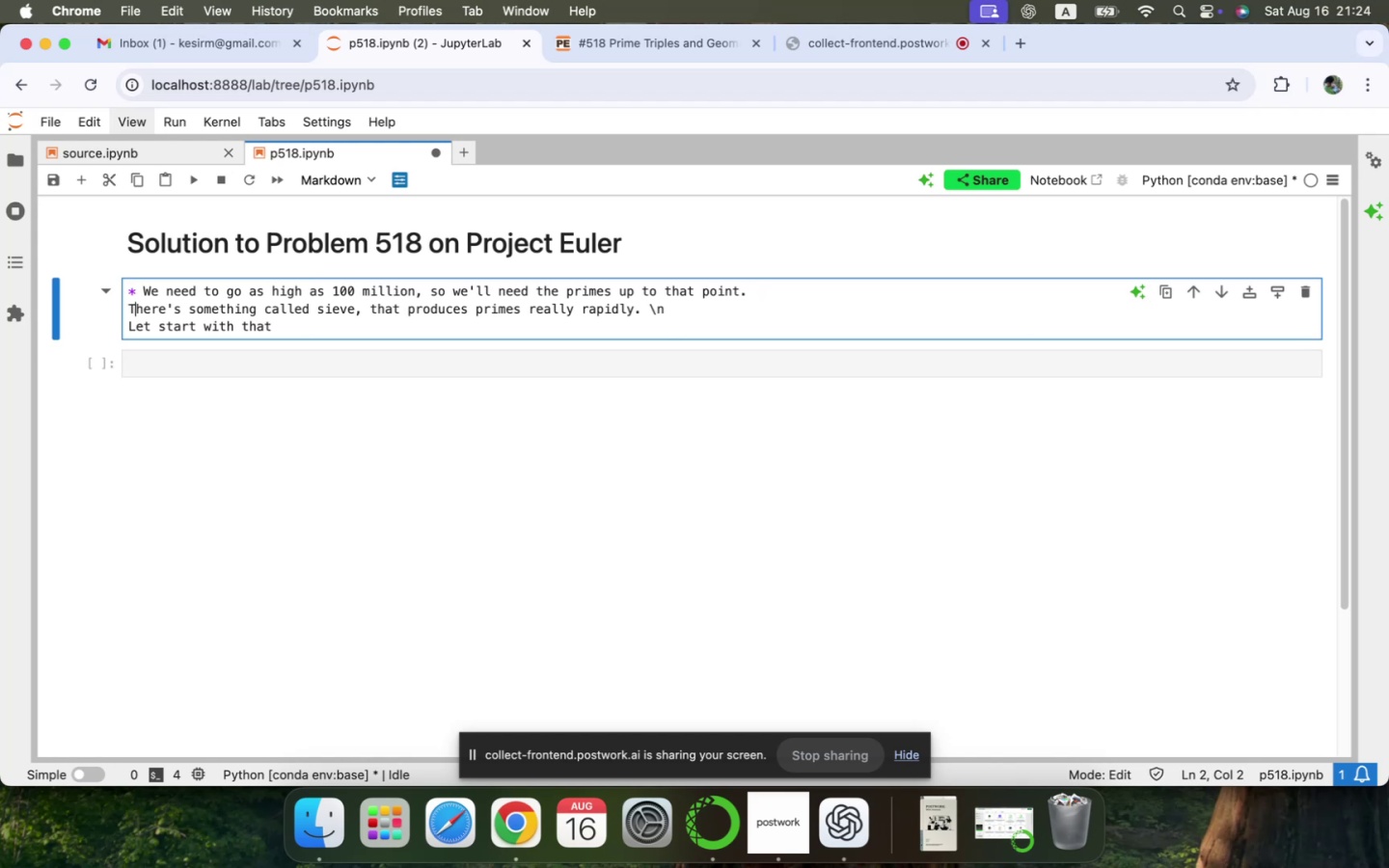 
key(ArrowLeft)
 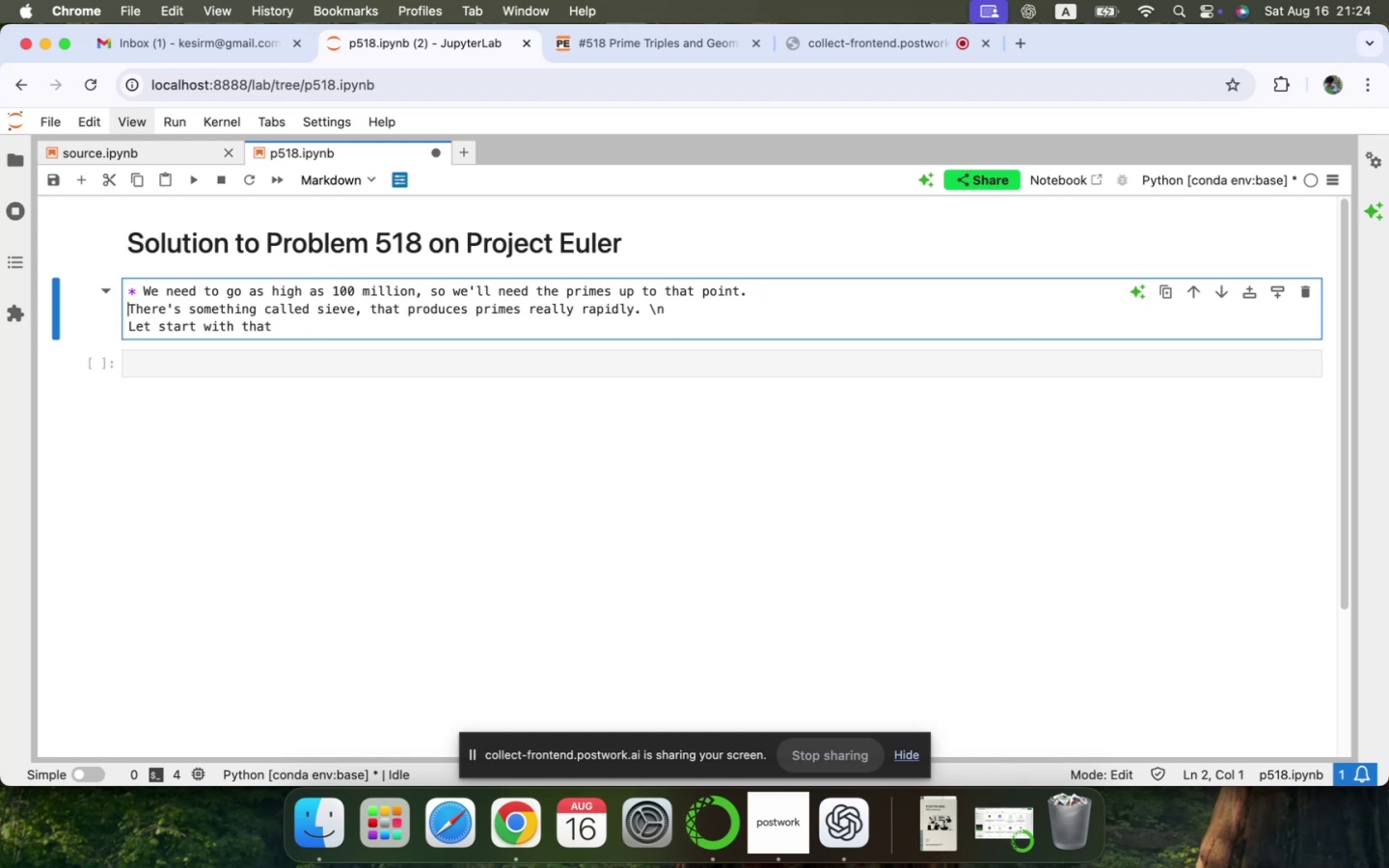 
key(Shift+8)
 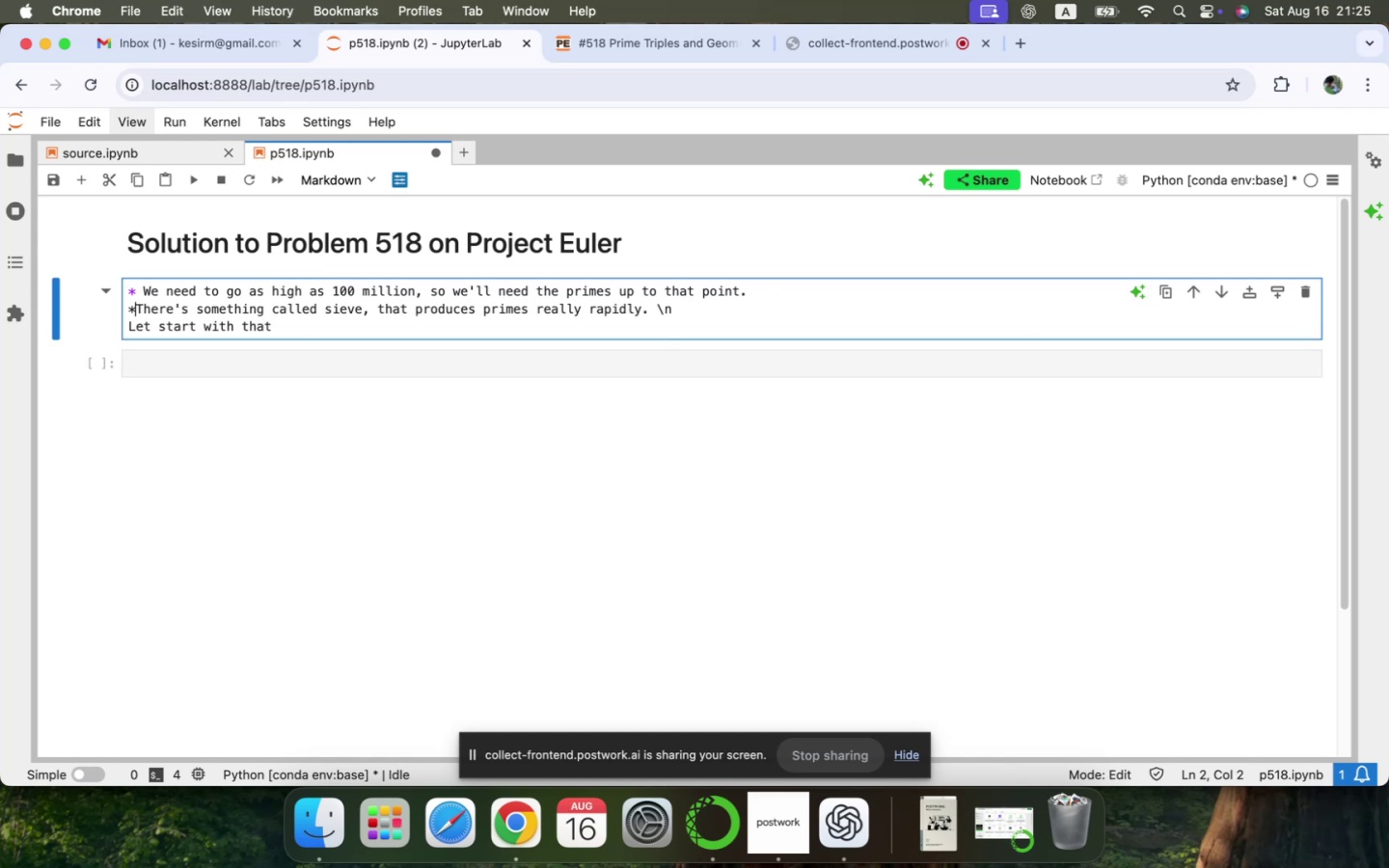 
key(Space)
 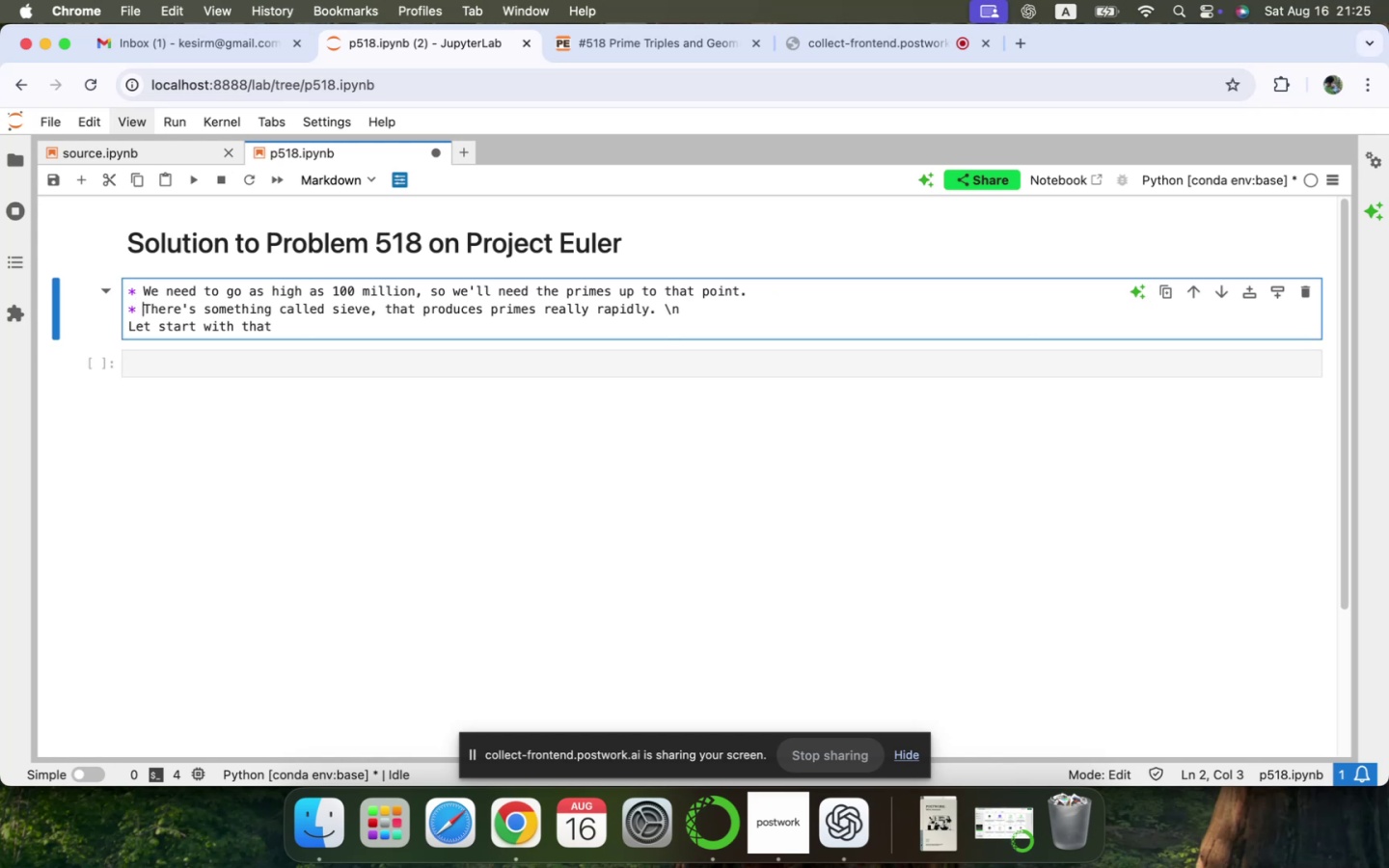 
key(ArrowDown)
 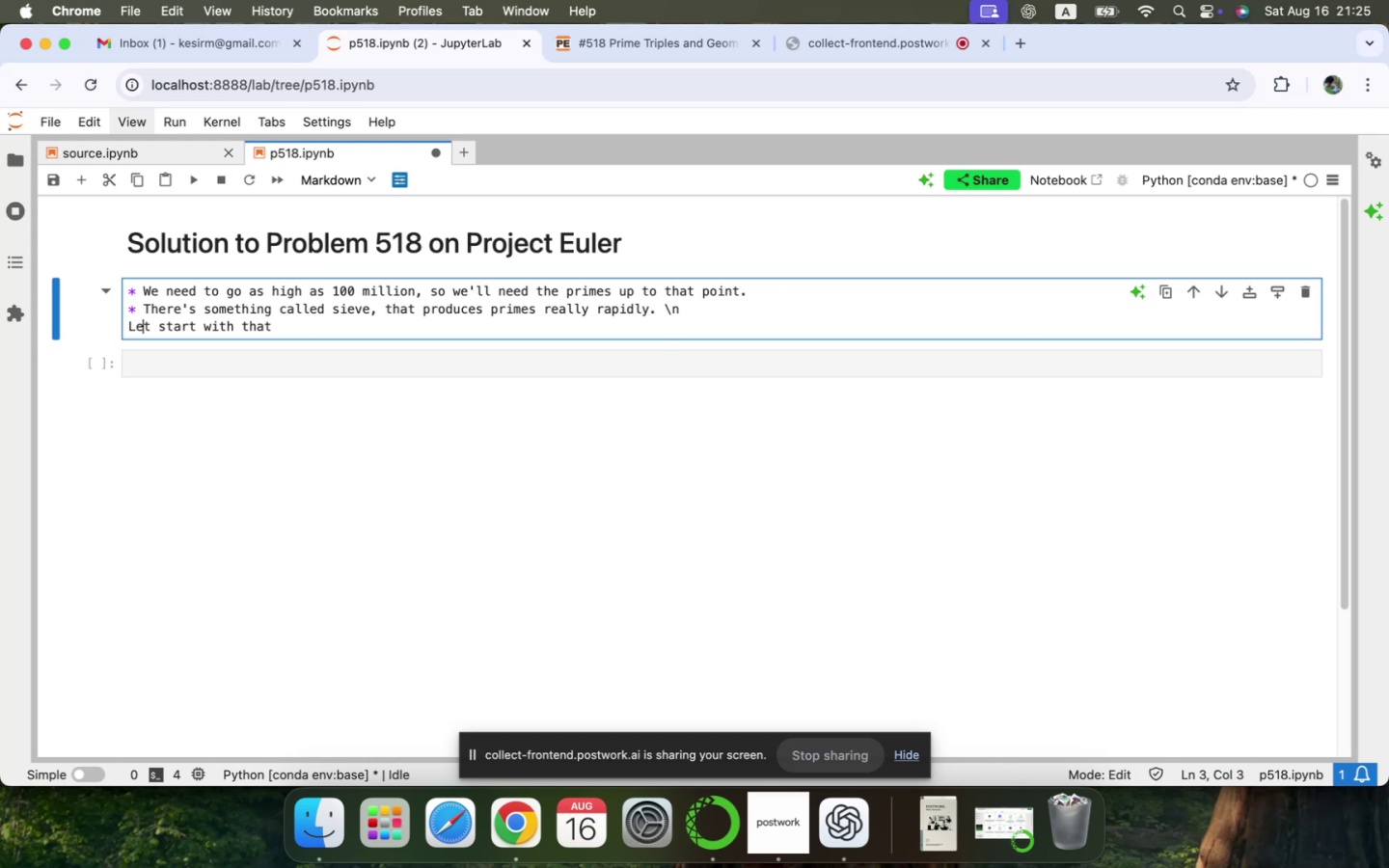 
key(ArrowLeft)
 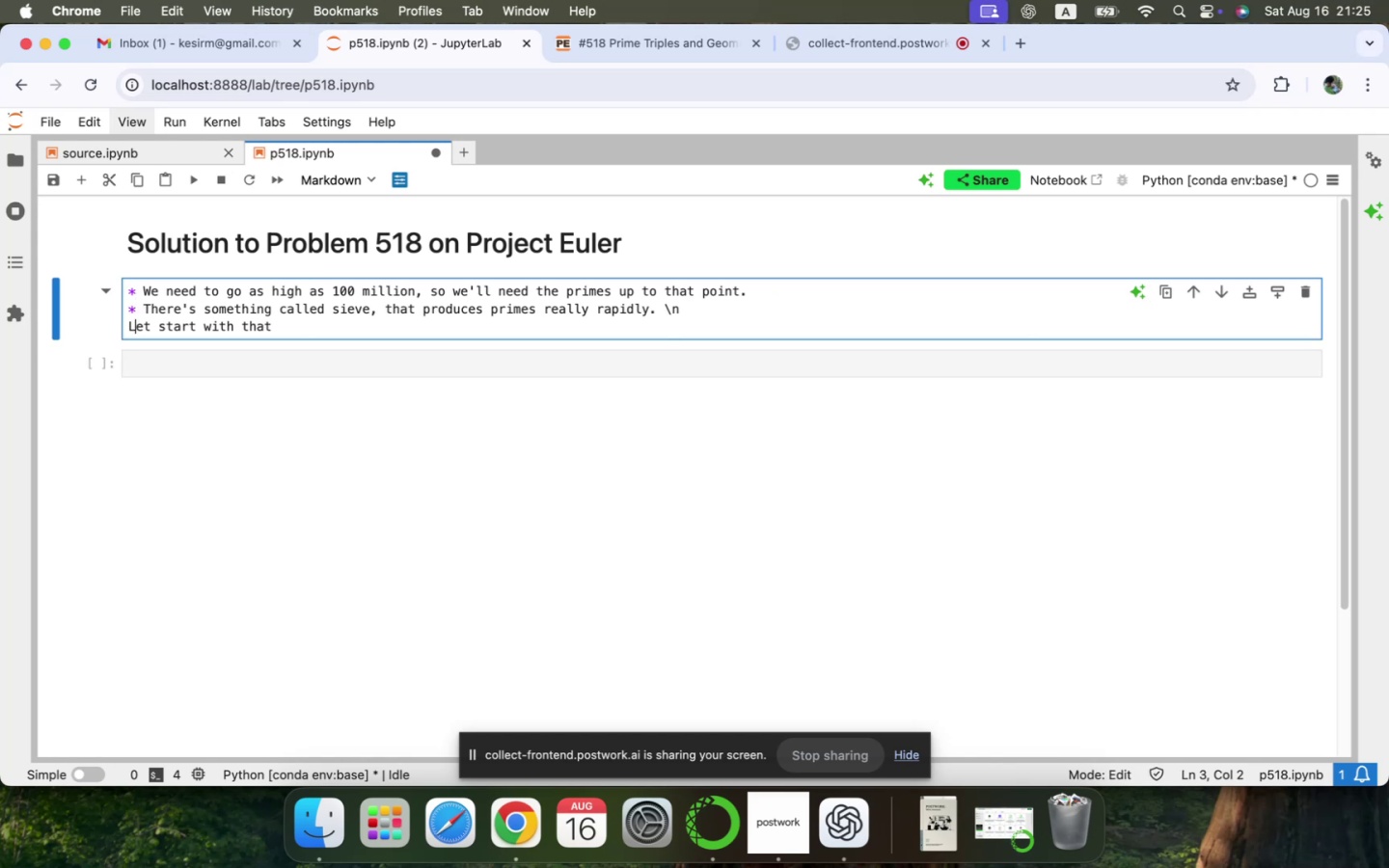 
key(ArrowLeft)
 